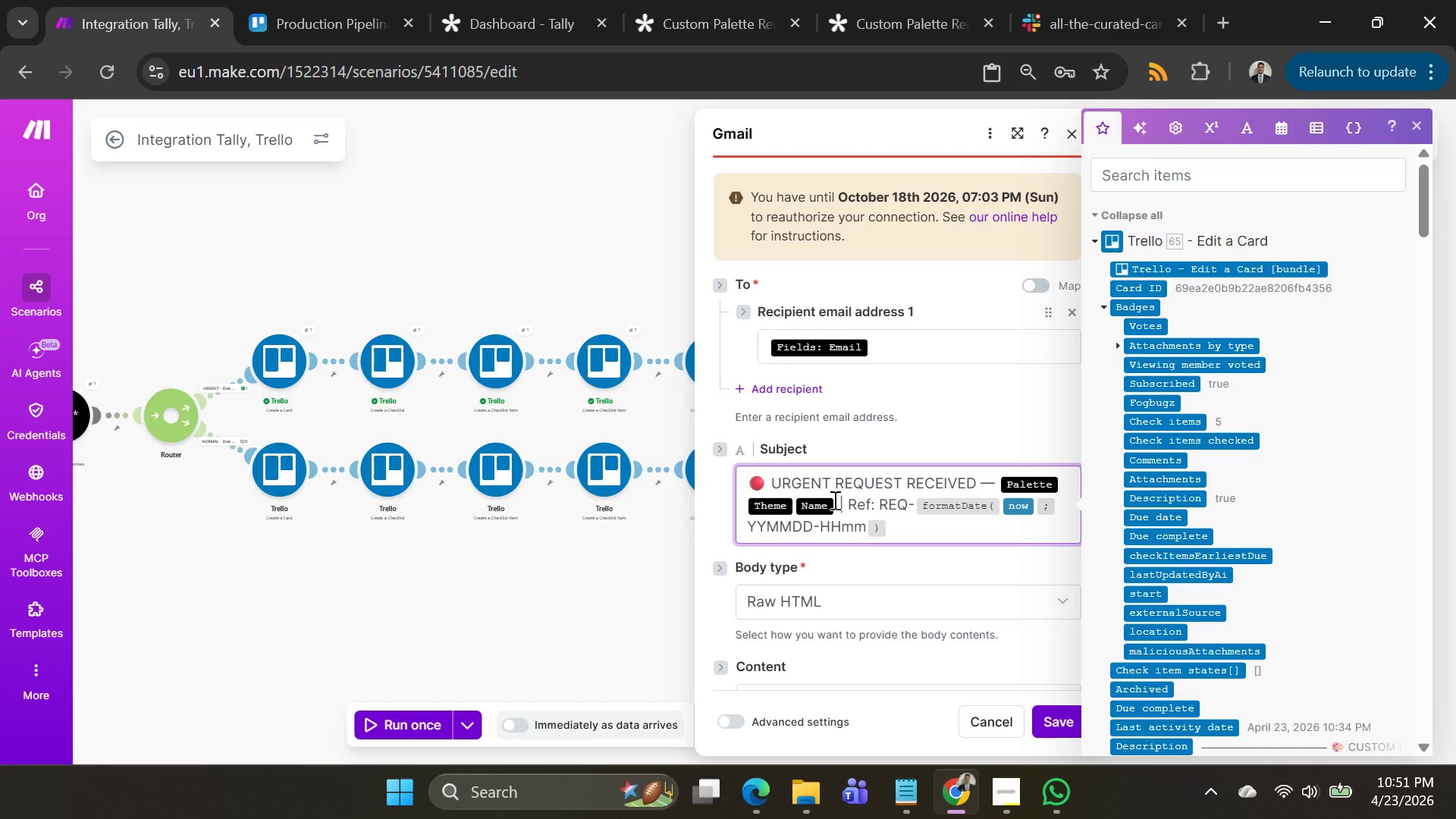 
left_click([833, 500])
 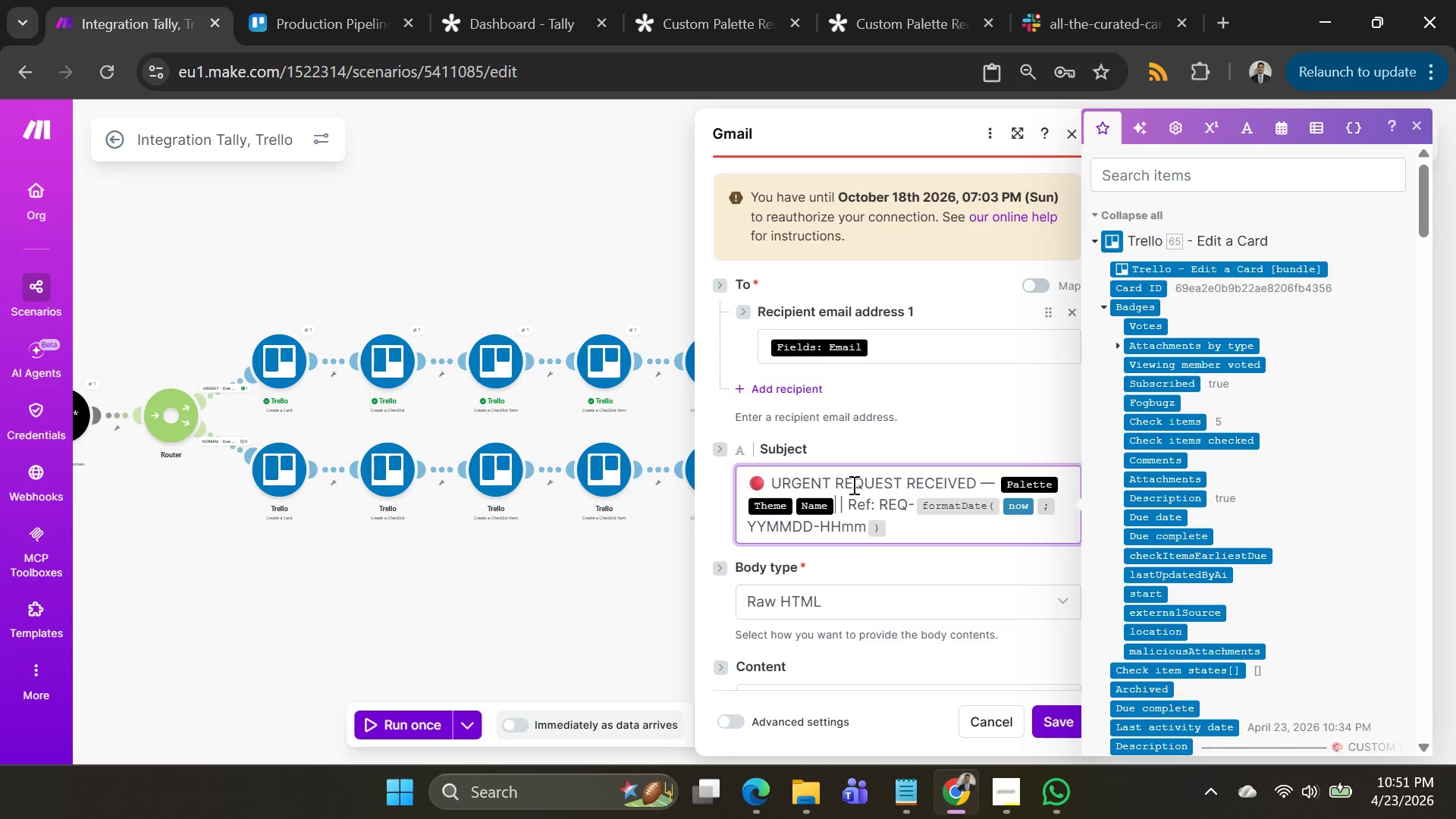 
key(Backspace)
 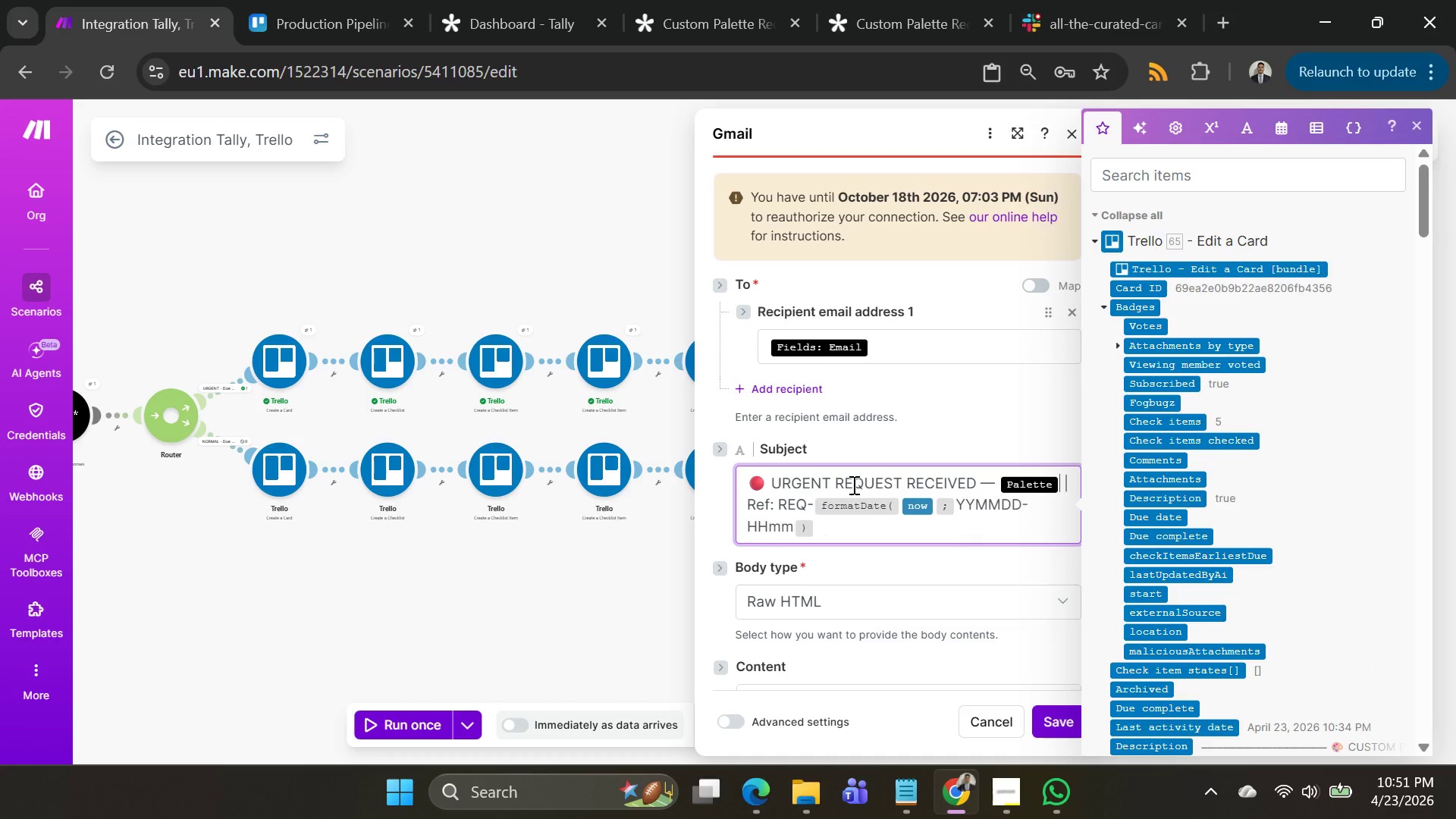 
key(Backspace)
 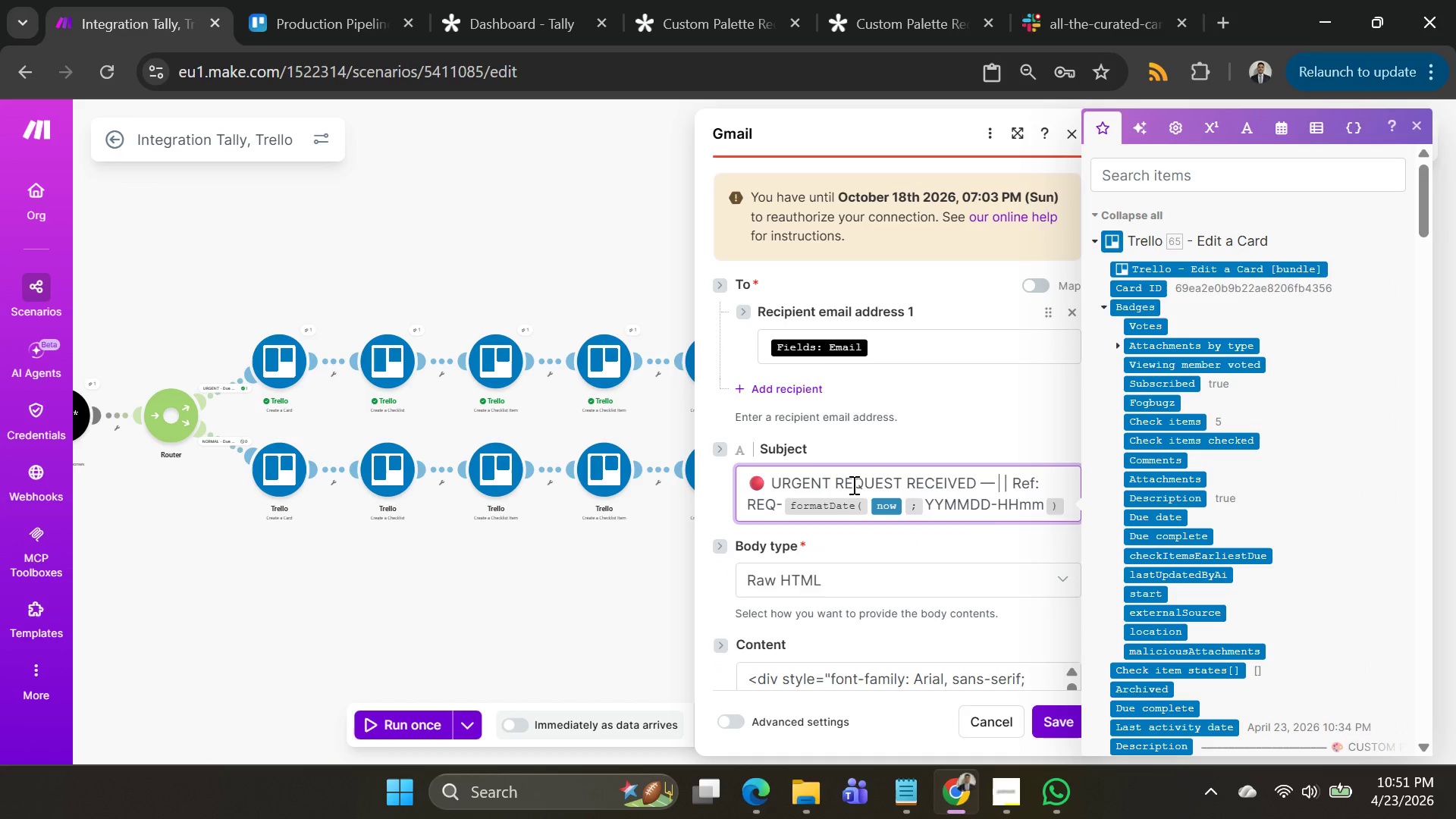 
key(Backspace)
 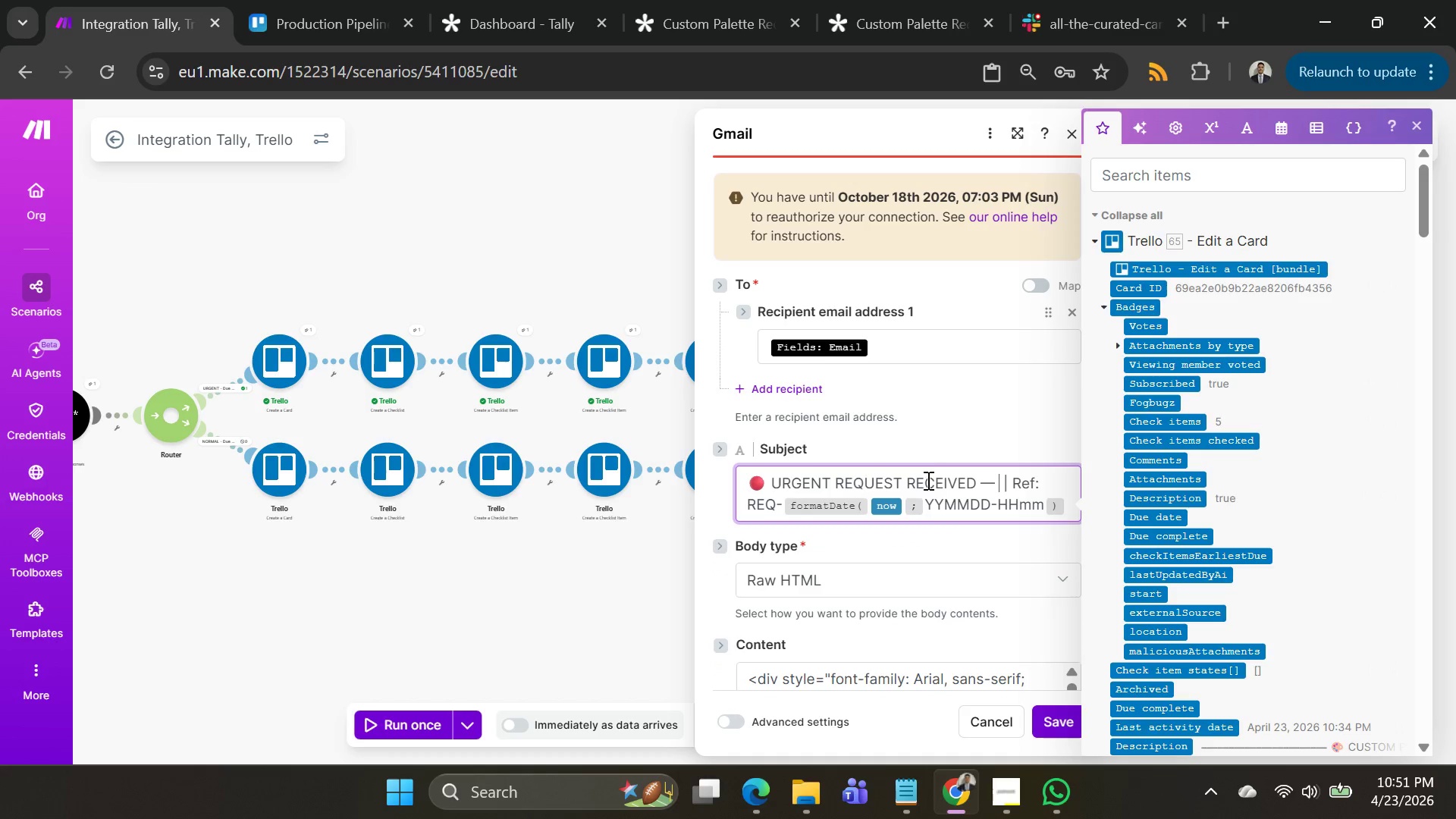 
scroll: coordinate [1240, 585], scroll_direction: down, amount: 42.0
 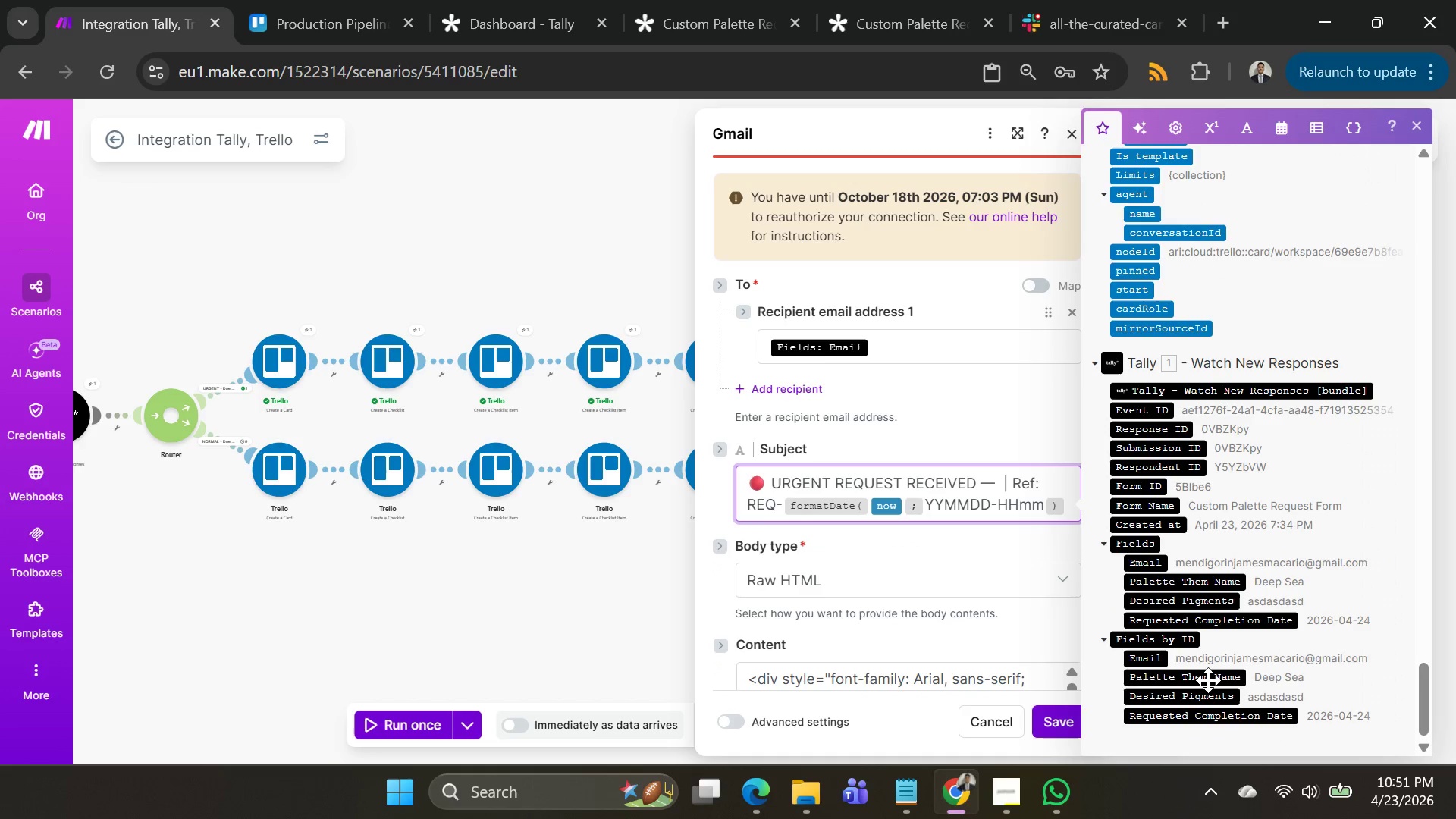 
left_click([1208, 680])
 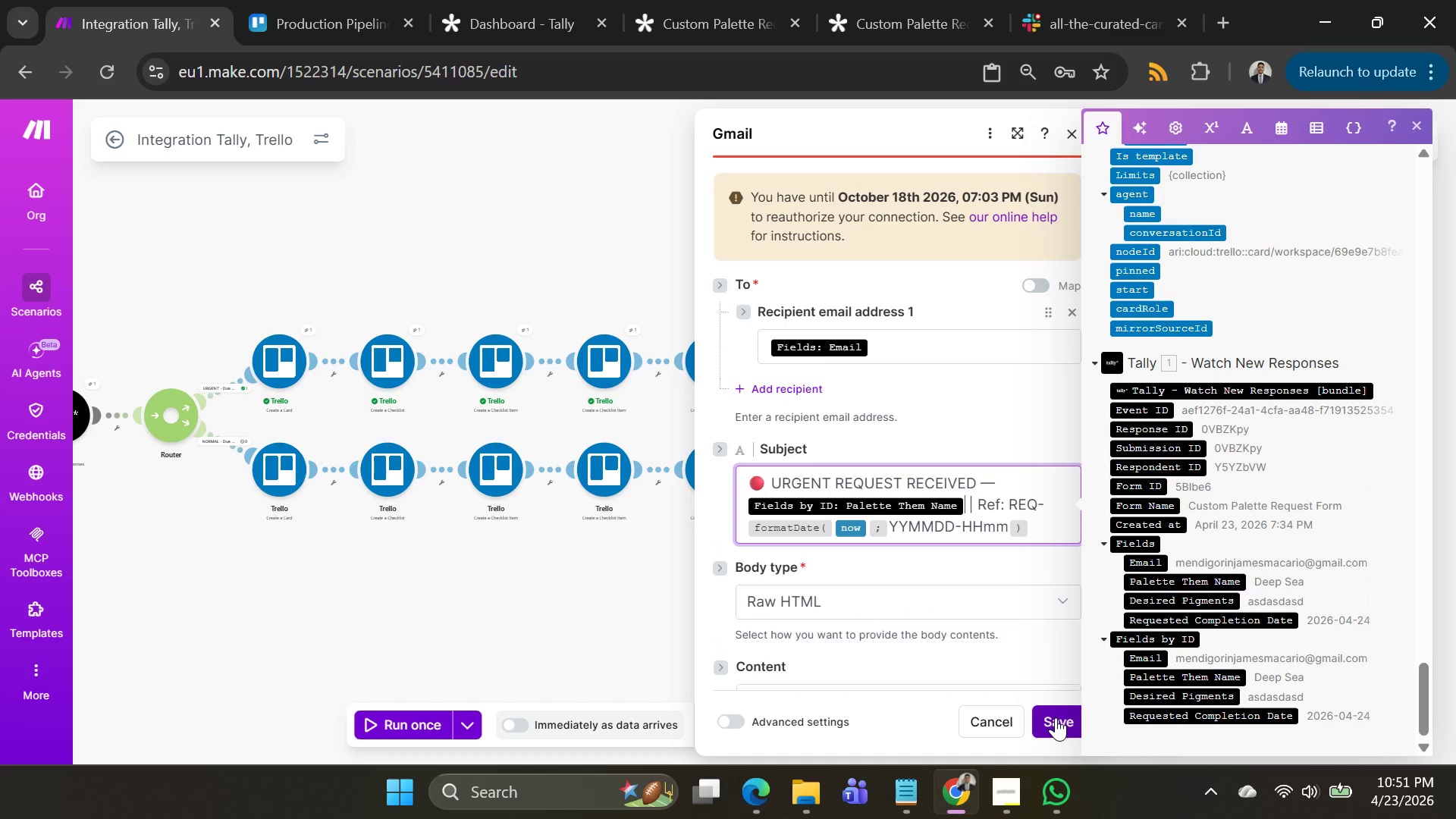 
left_click([1056, 717])
 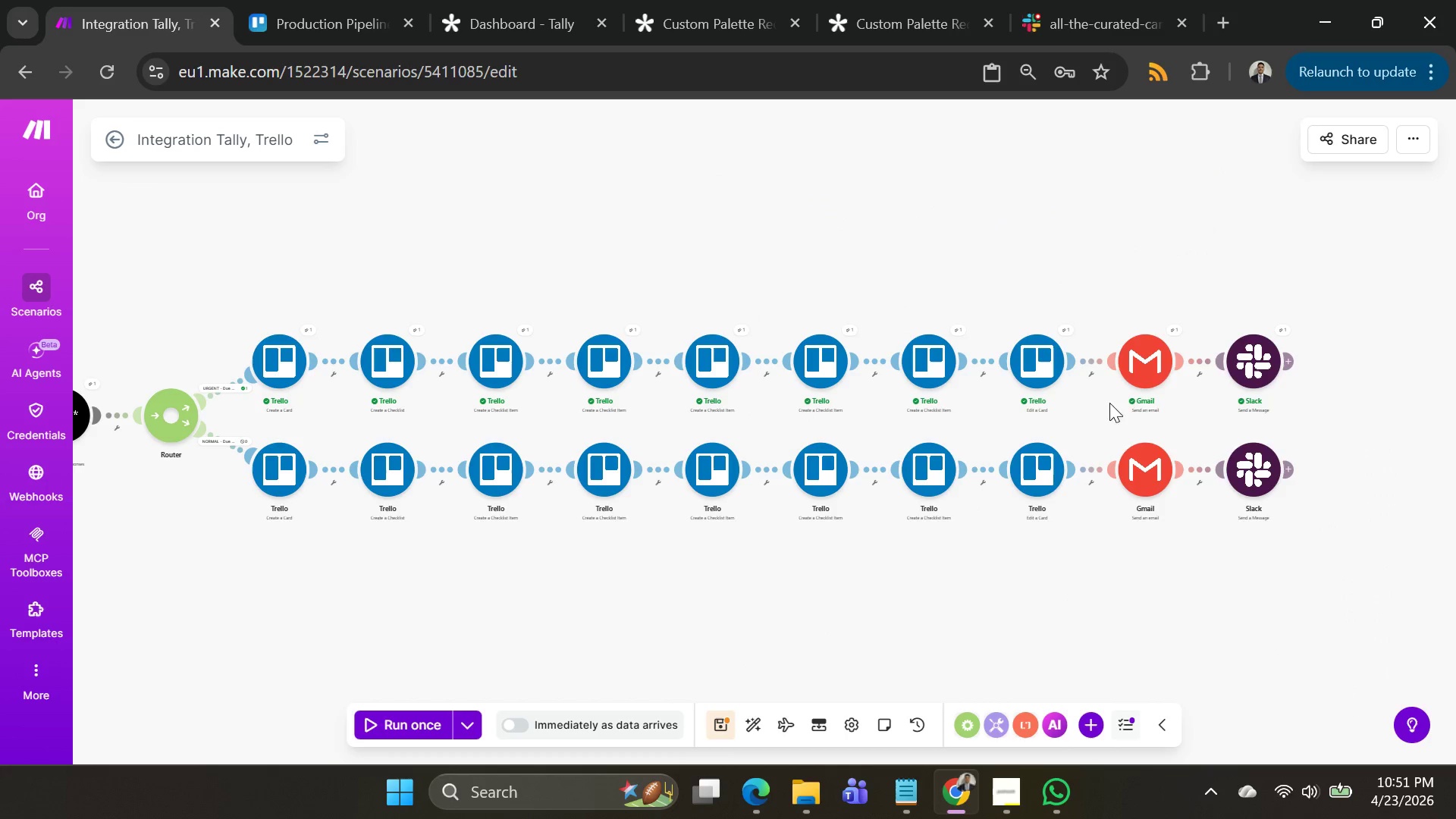 
left_click([1139, 362])
 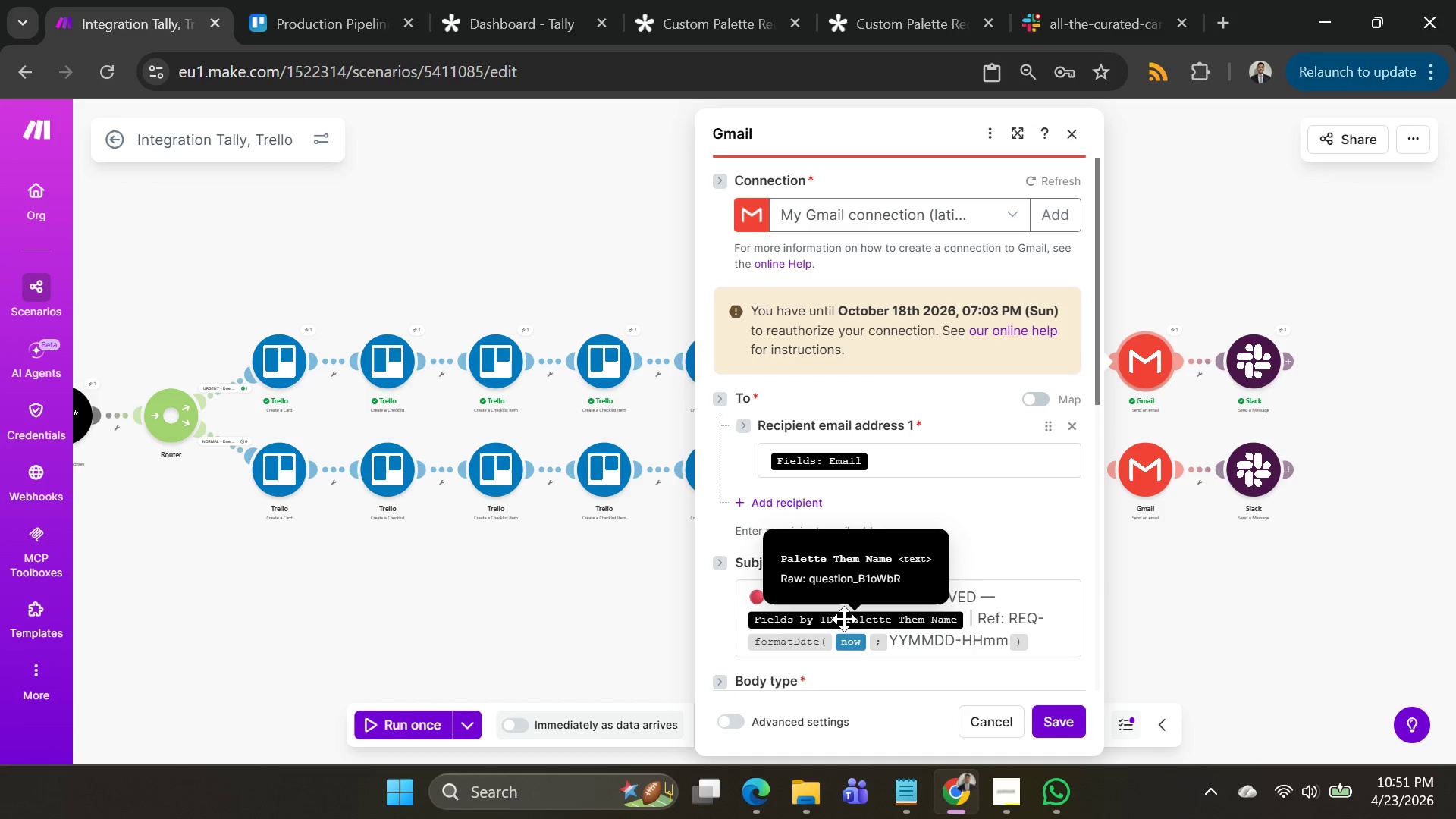 
wait(17.0)
 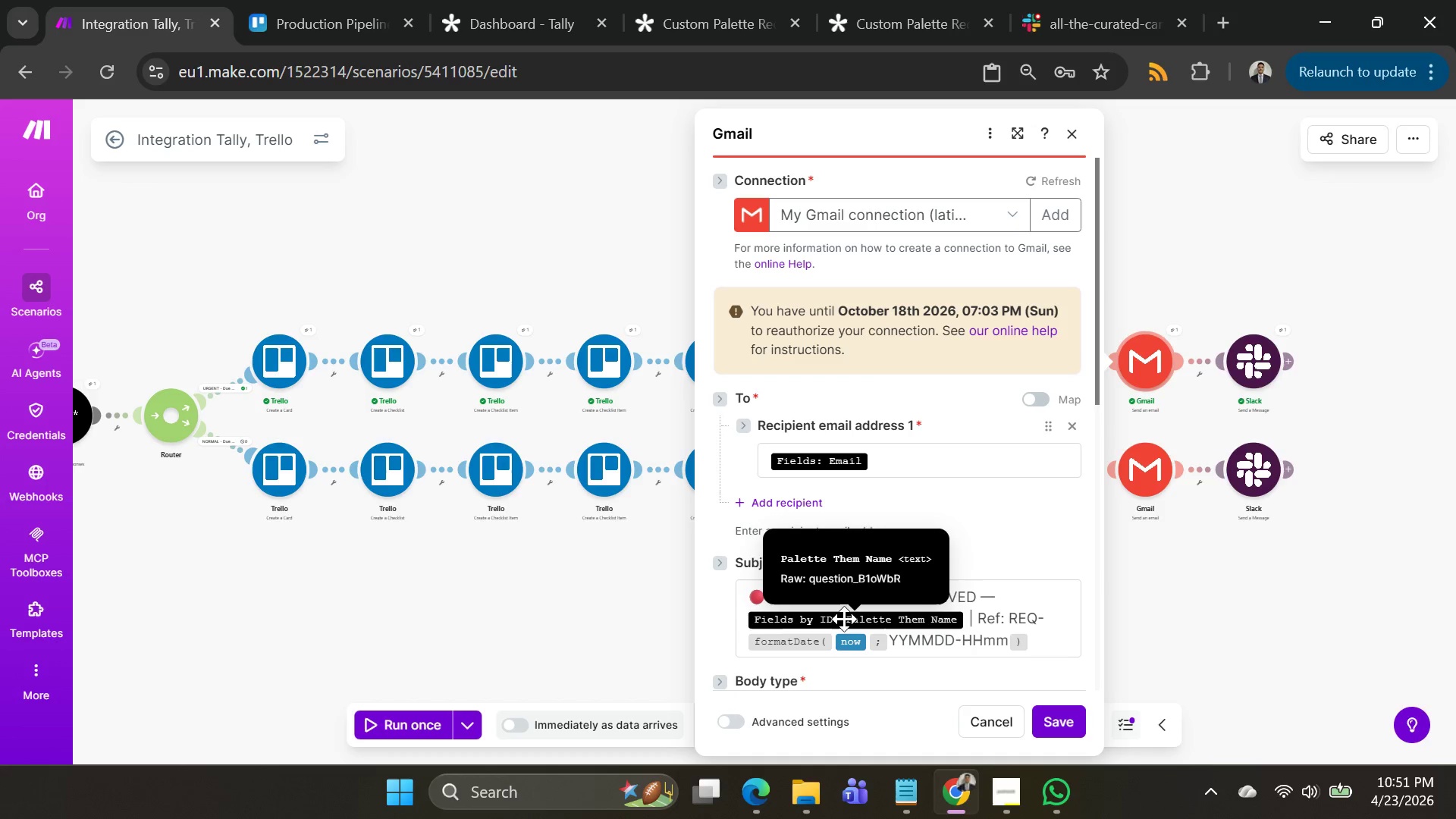 
left_click([1068, 799])
 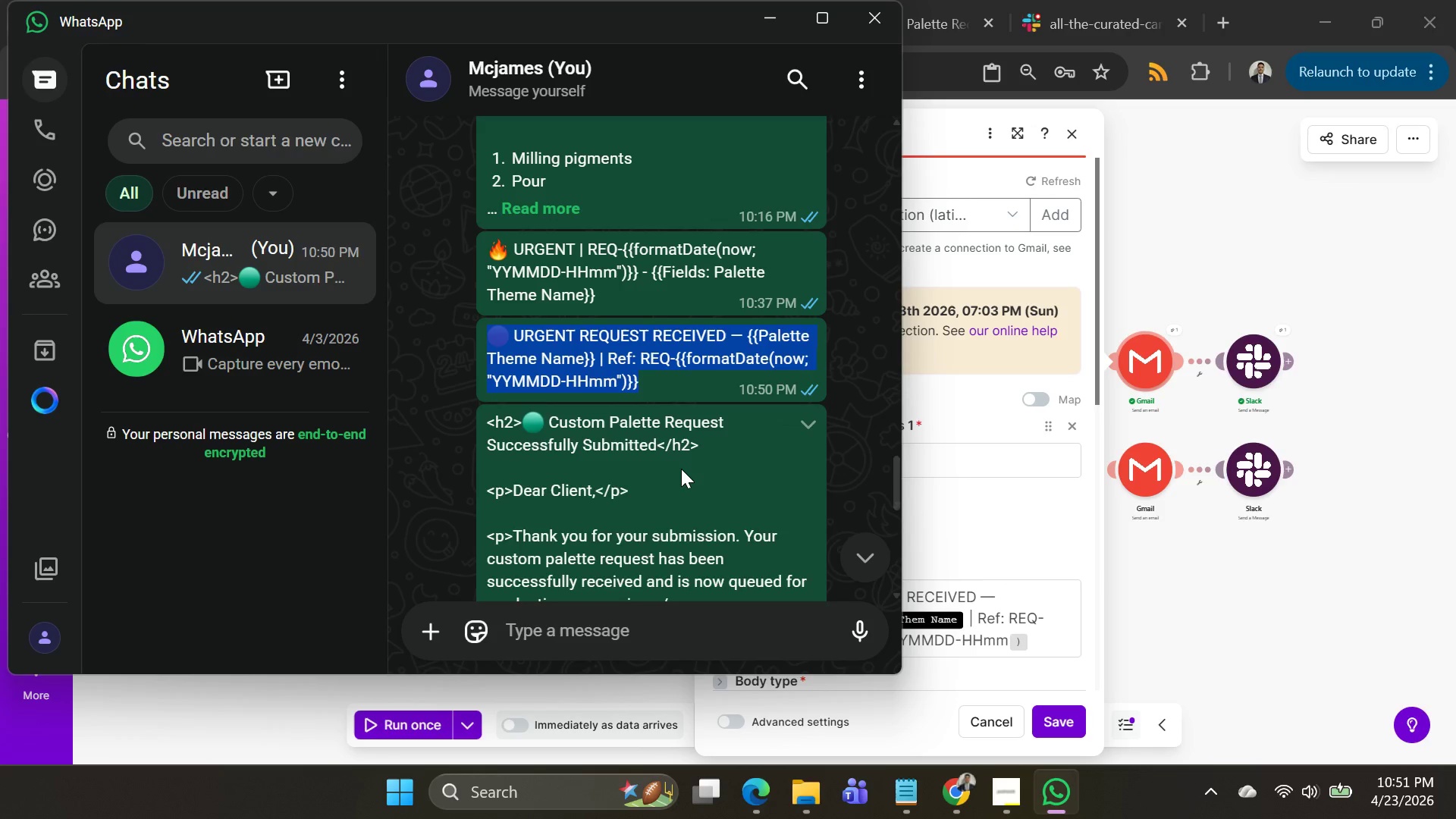 
scroll: coordinate [694, 463], scroll_direction: down, amount: 7.0
 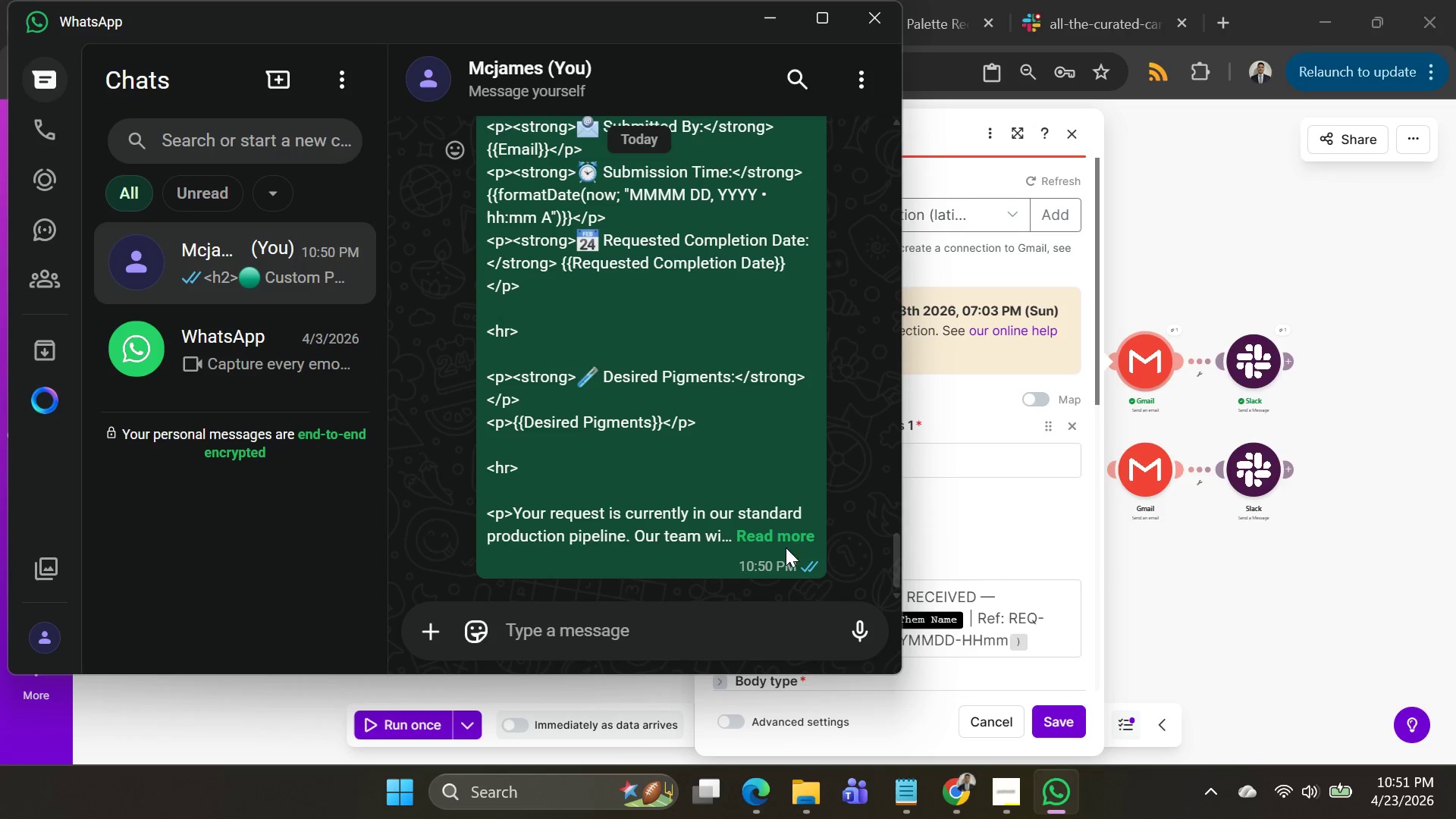 
left_click([778, 532])
 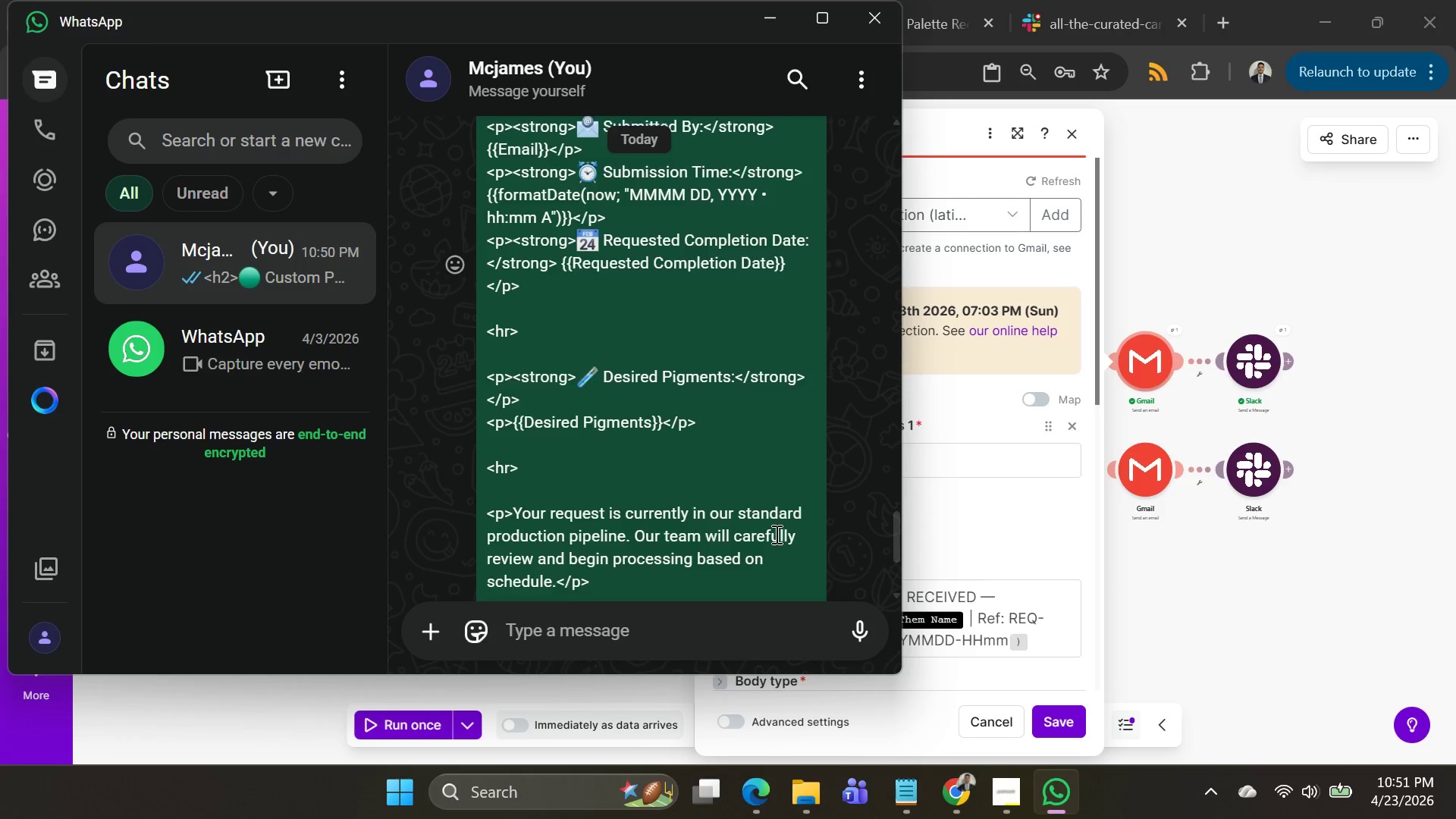 
scroll: coordinate [711, 507], scroll_direction: up, amount: 7.0
 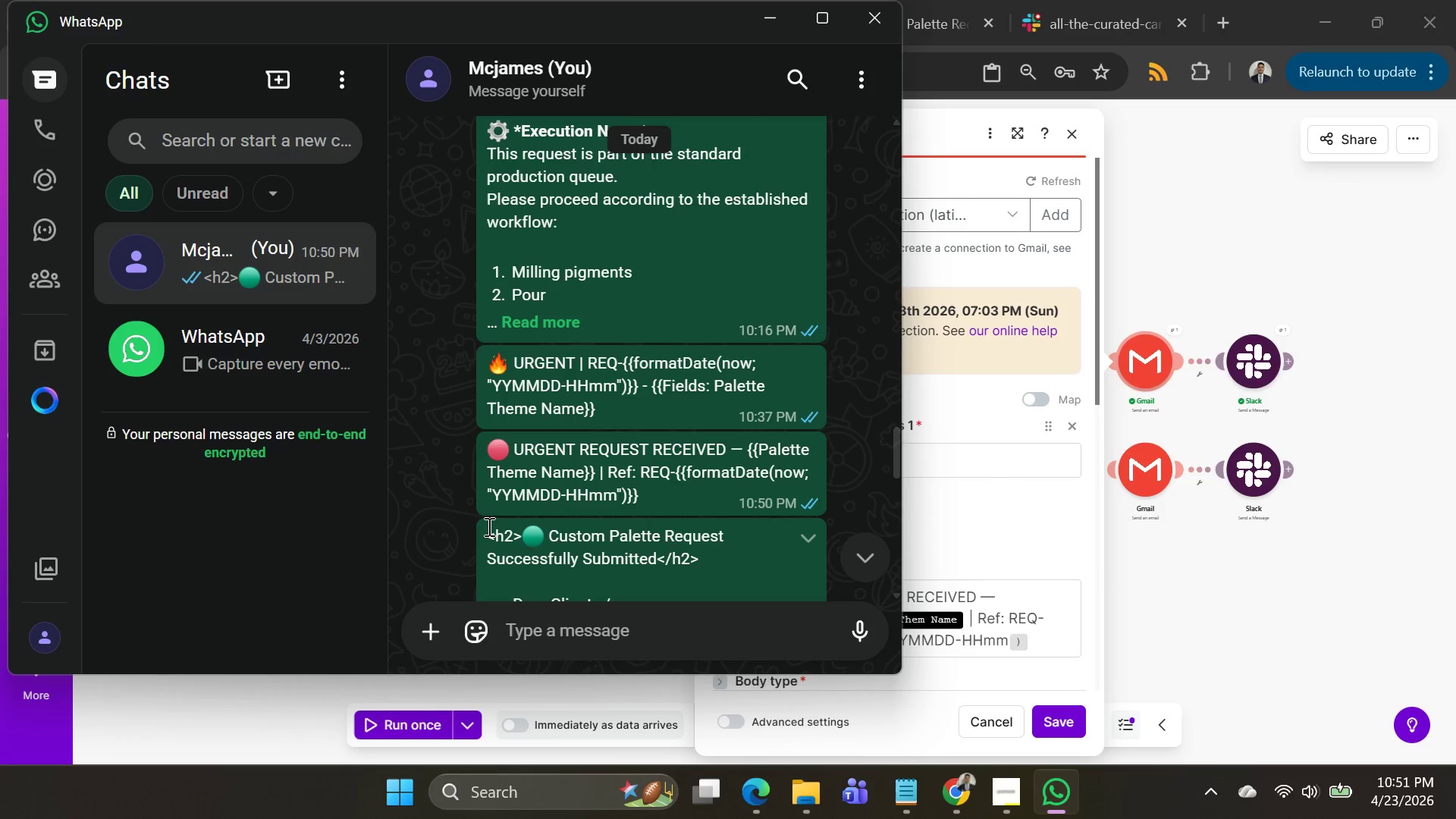 
left_click_drag(start_coordinate=[483, 529], to_coordinate=[689, 554])
 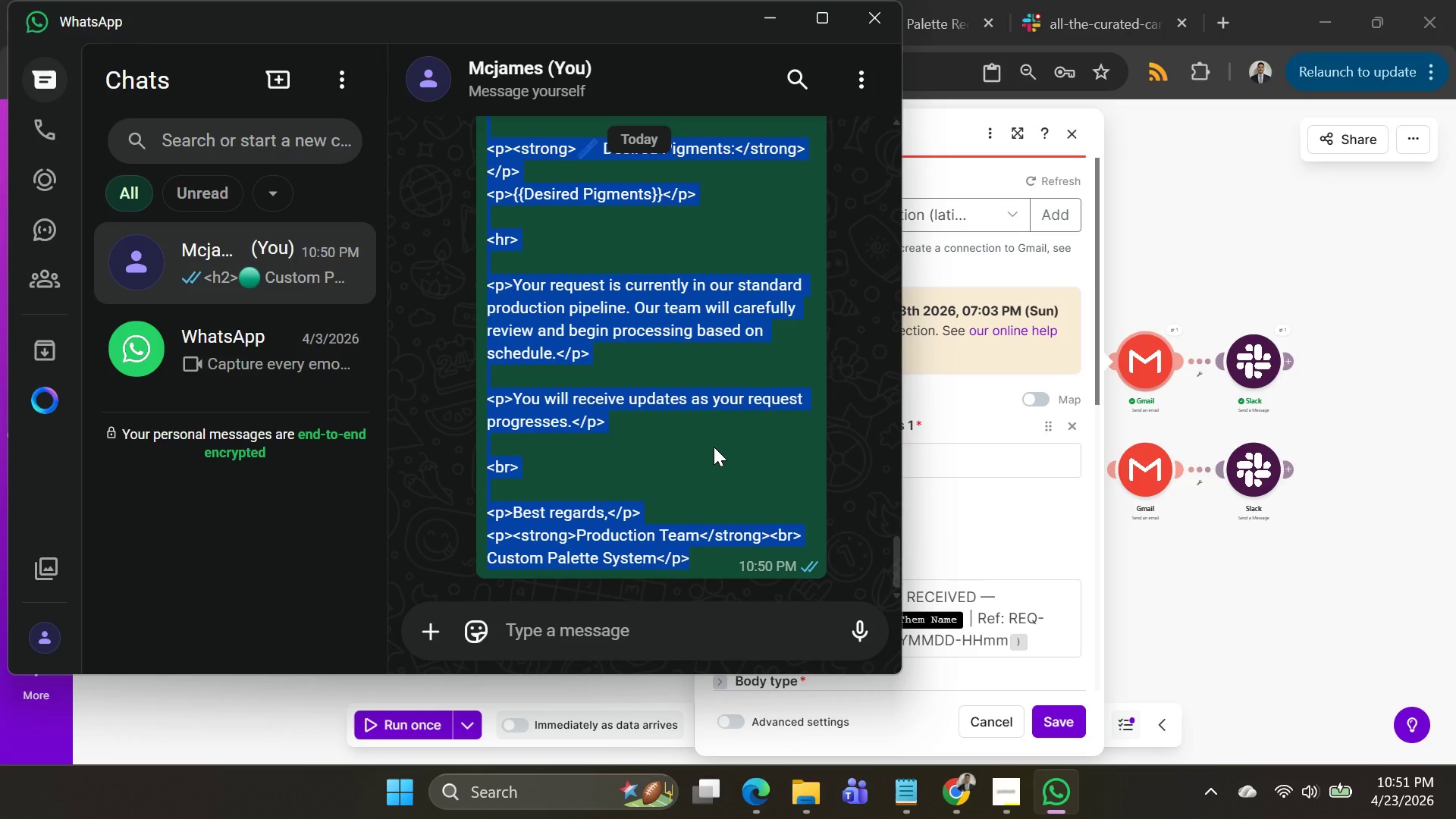 
scroll: coordinate [632, 519], scroll_direction: down, amount: 10.0
 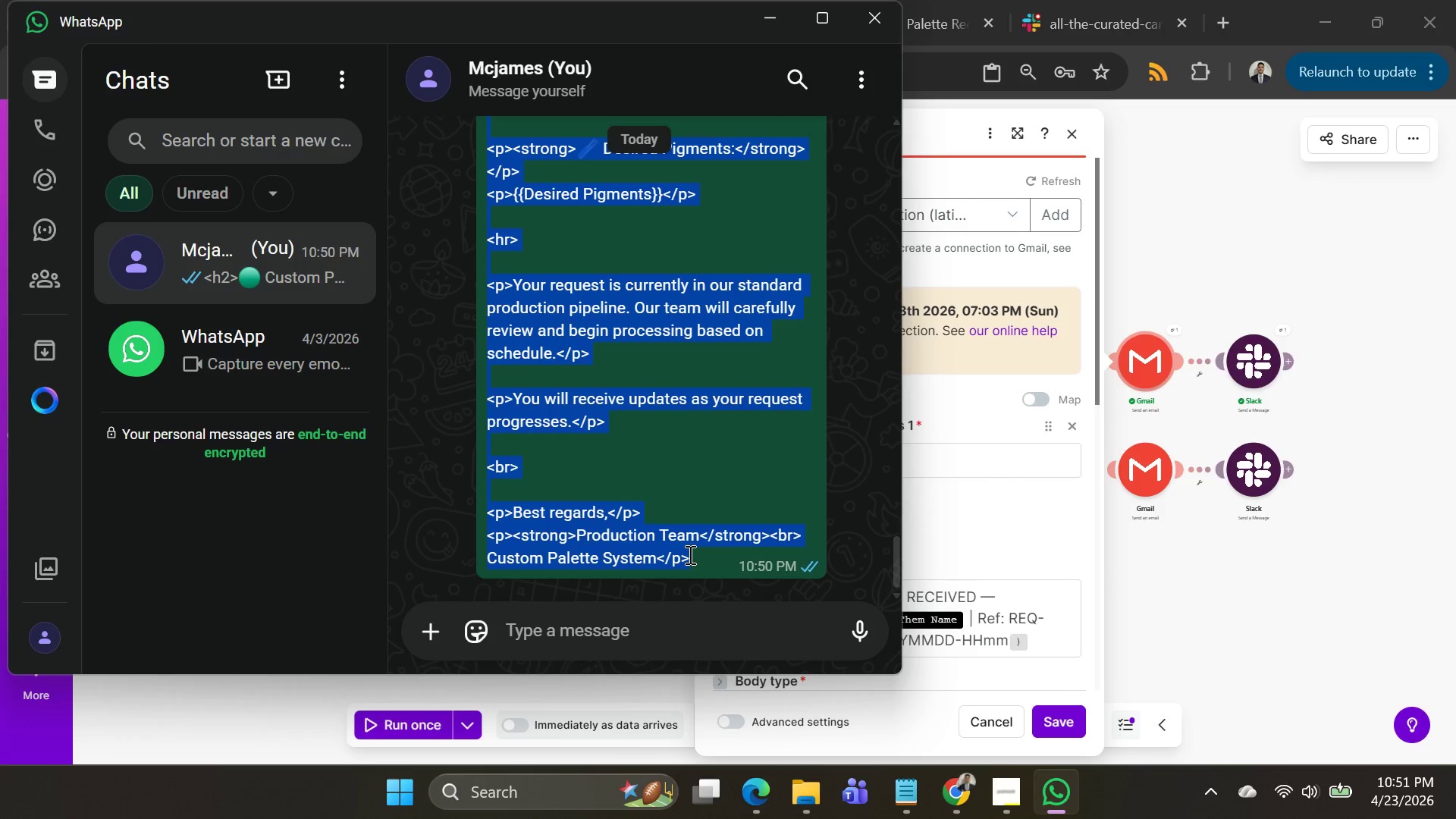 
key(Control+C)
 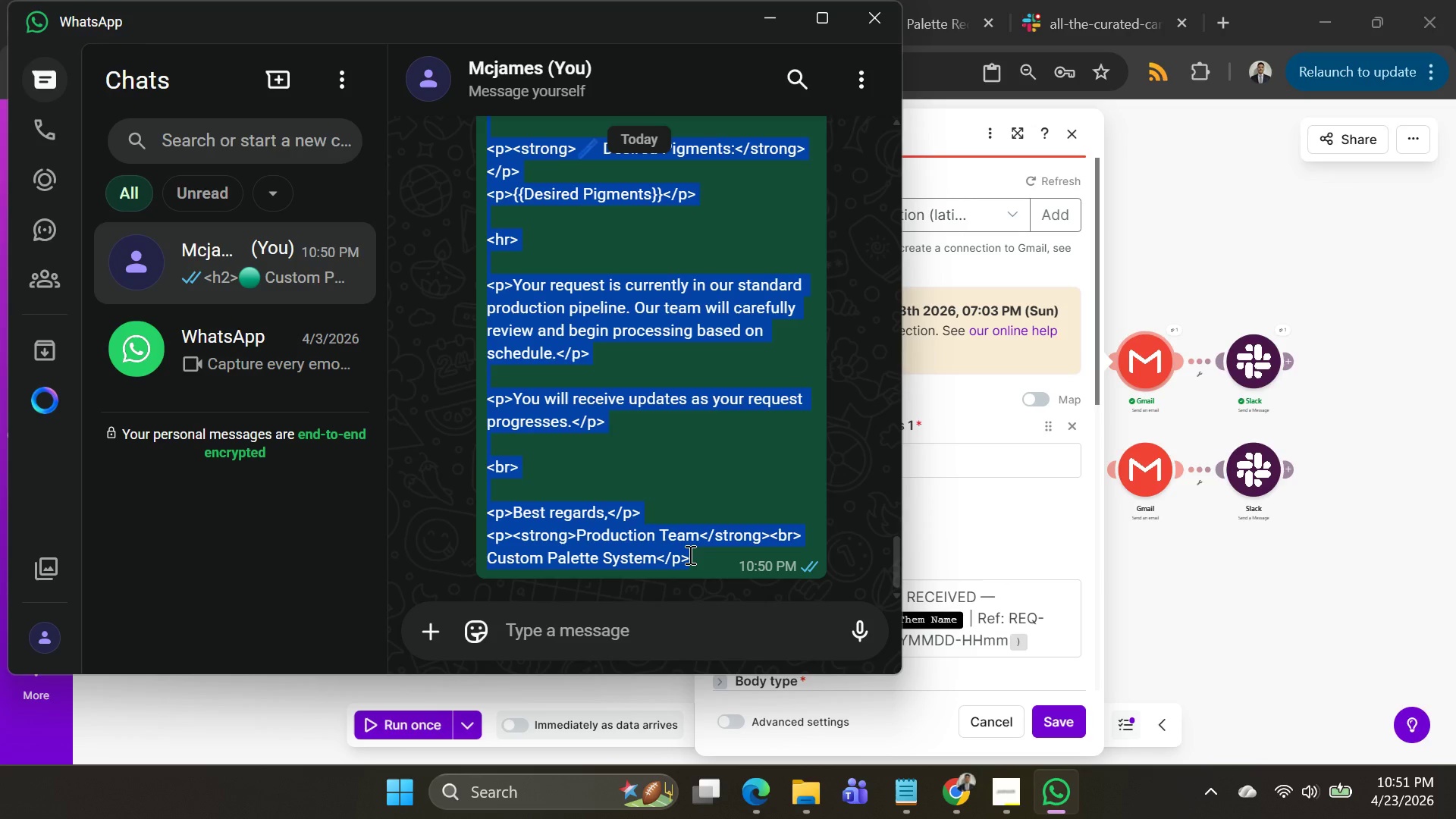 
key(Control+C)
 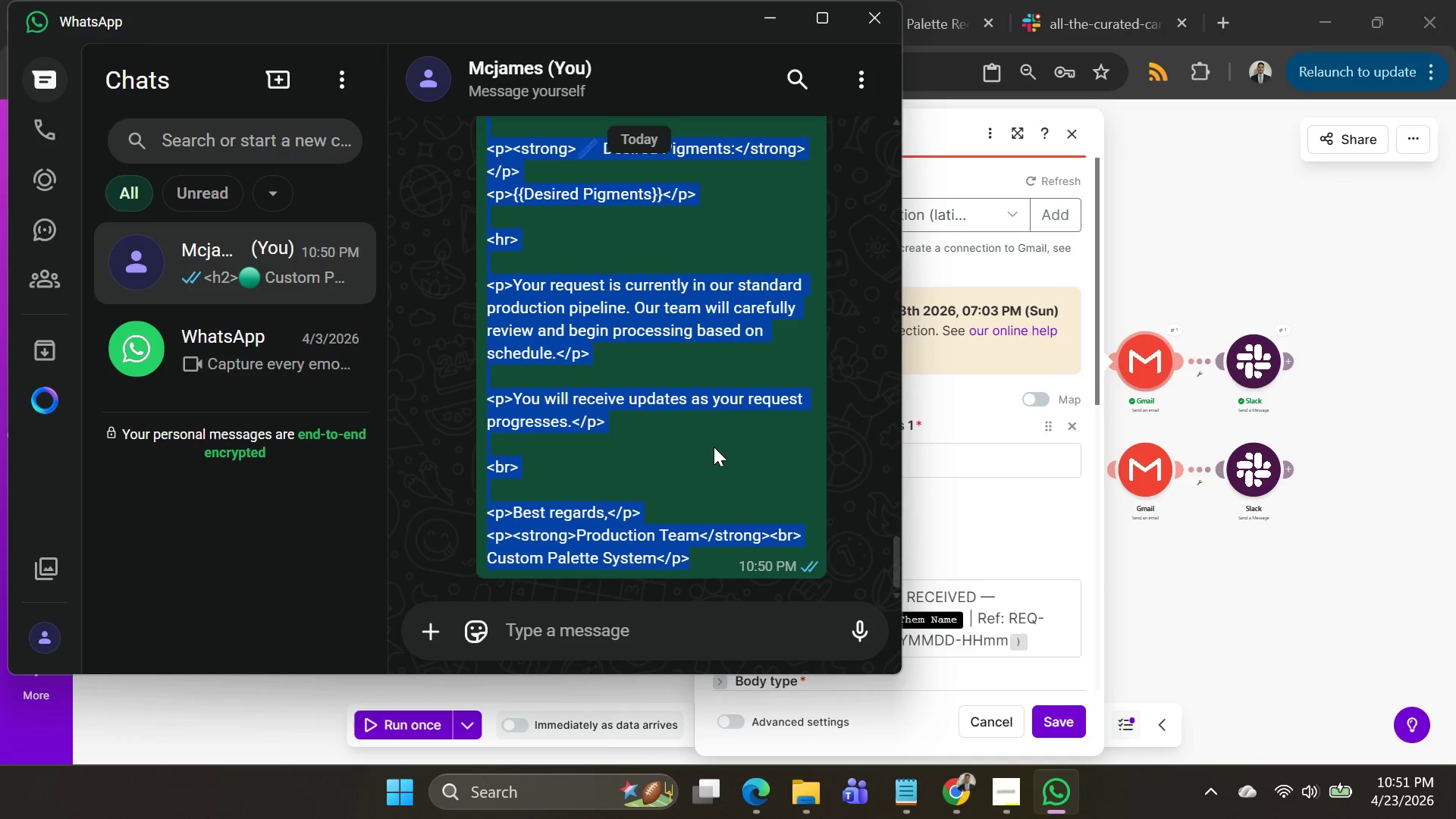 
key(Alt+AltLeft)
 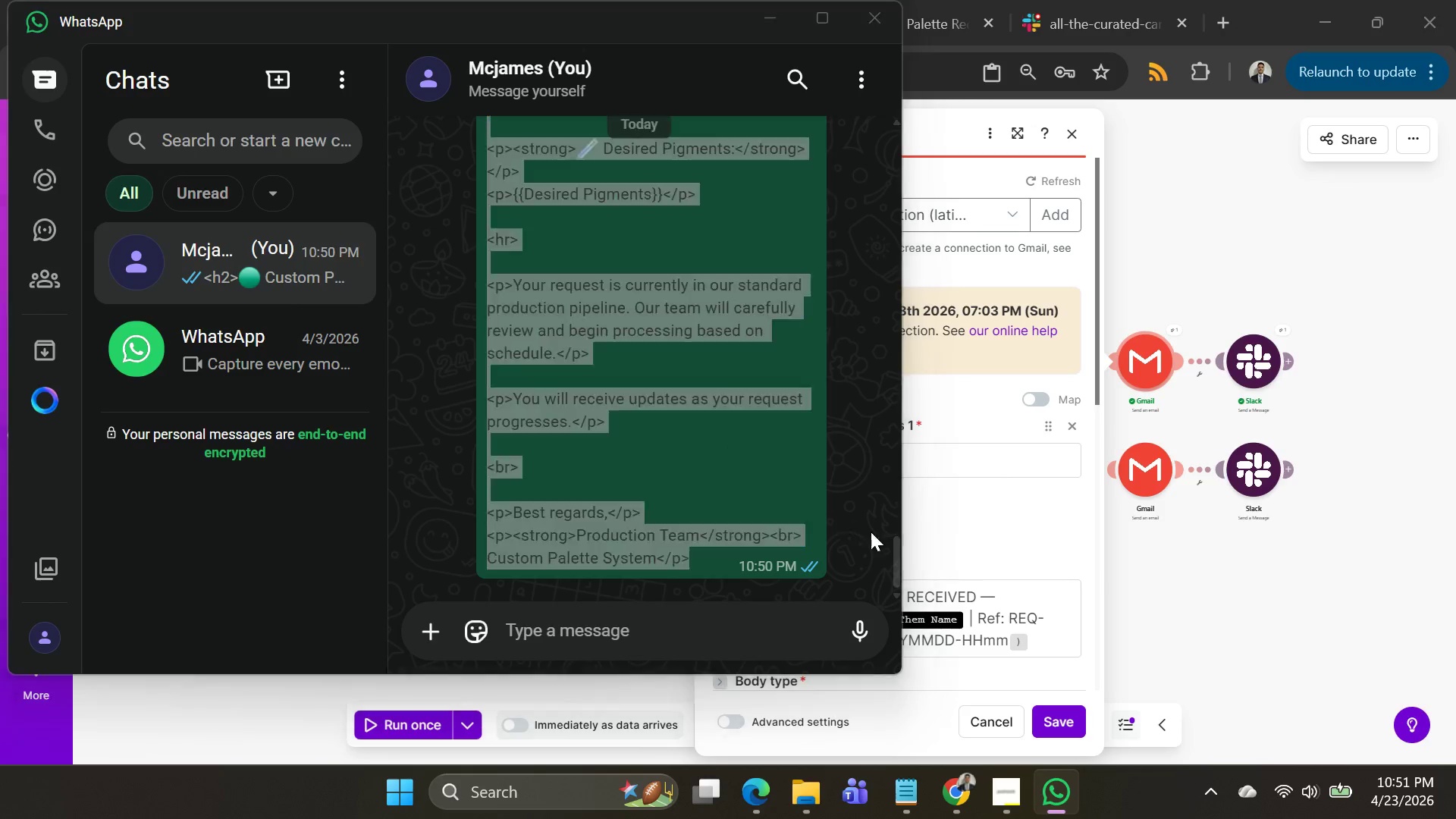 
key(Alt+Tab)
 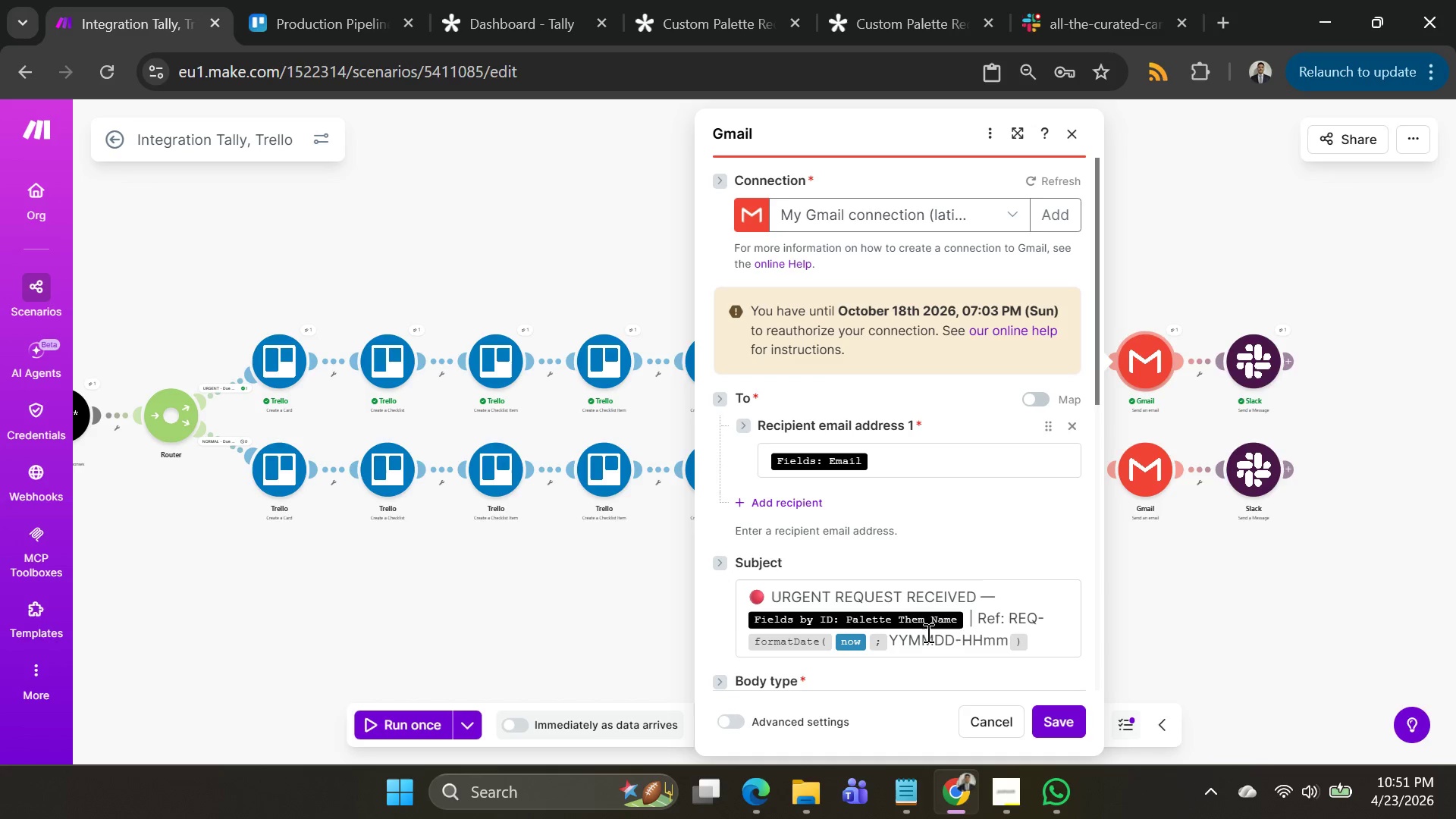 
scroll: coordinate [930, 615], scroll_direction: down, amount: 7.0
 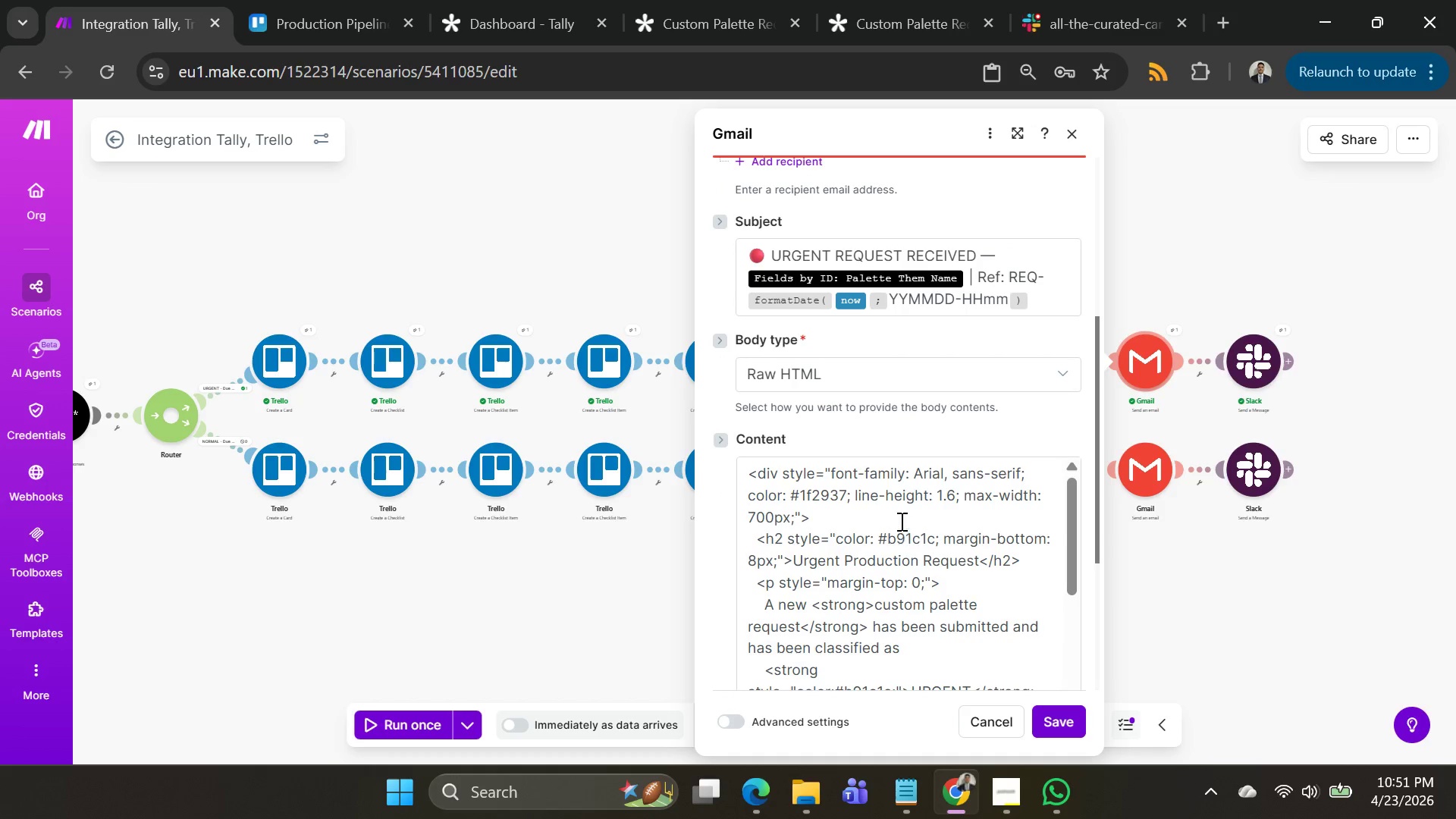 
left_click([900, 521])
 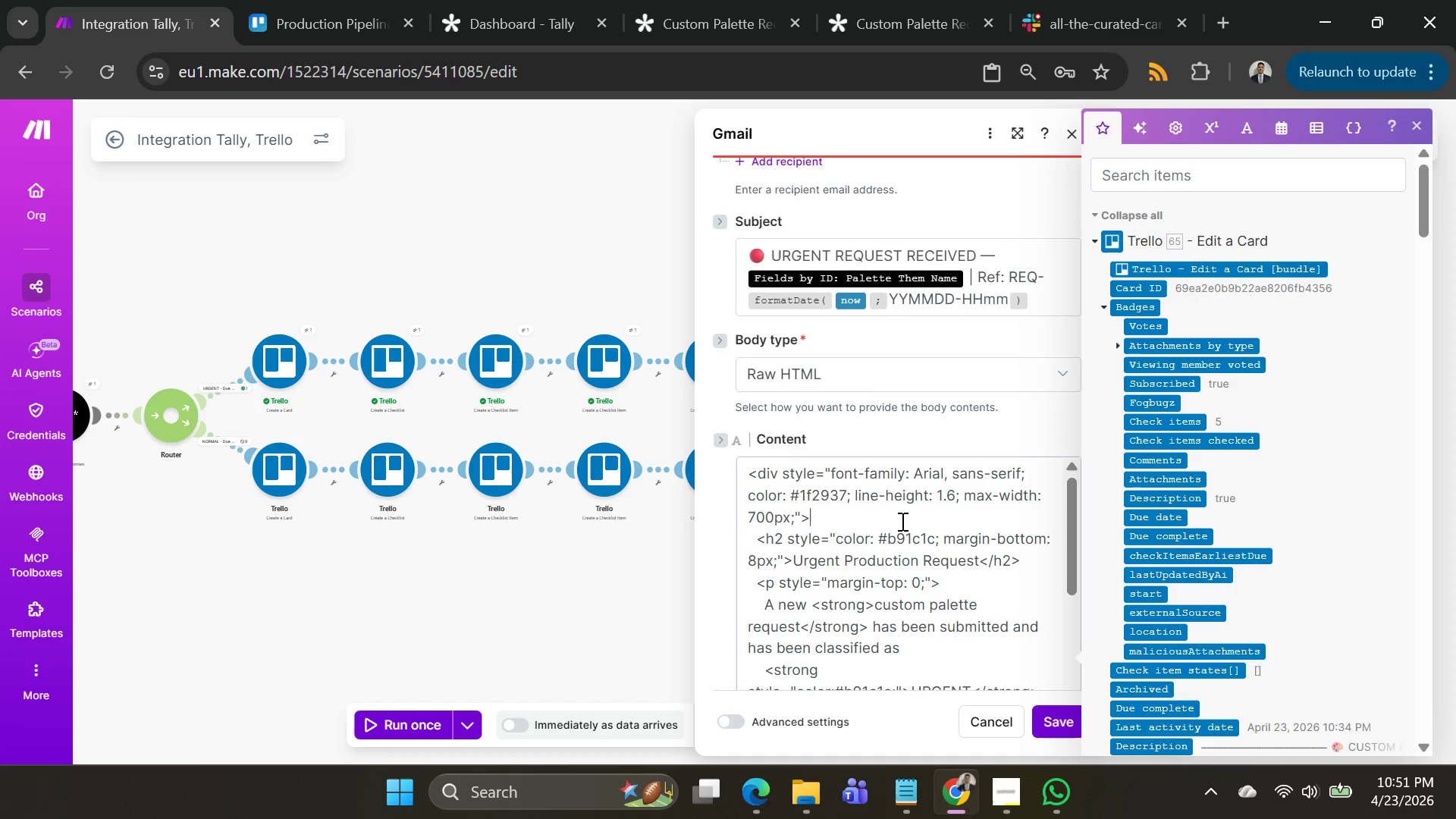 
key(Control+A)
 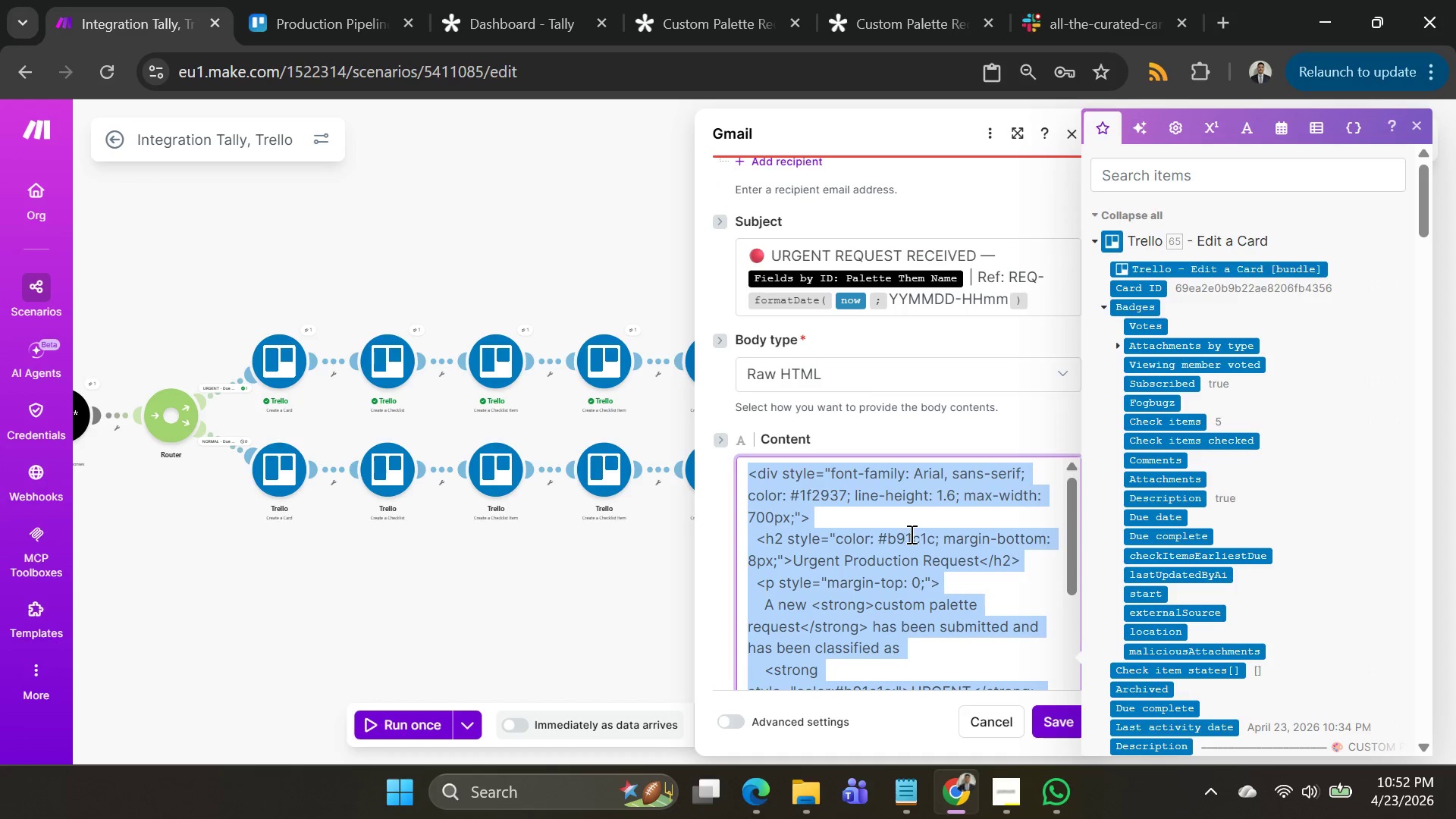 
scroll: coordinate [912, 533], scroll_direction: down, amount: 3.0
 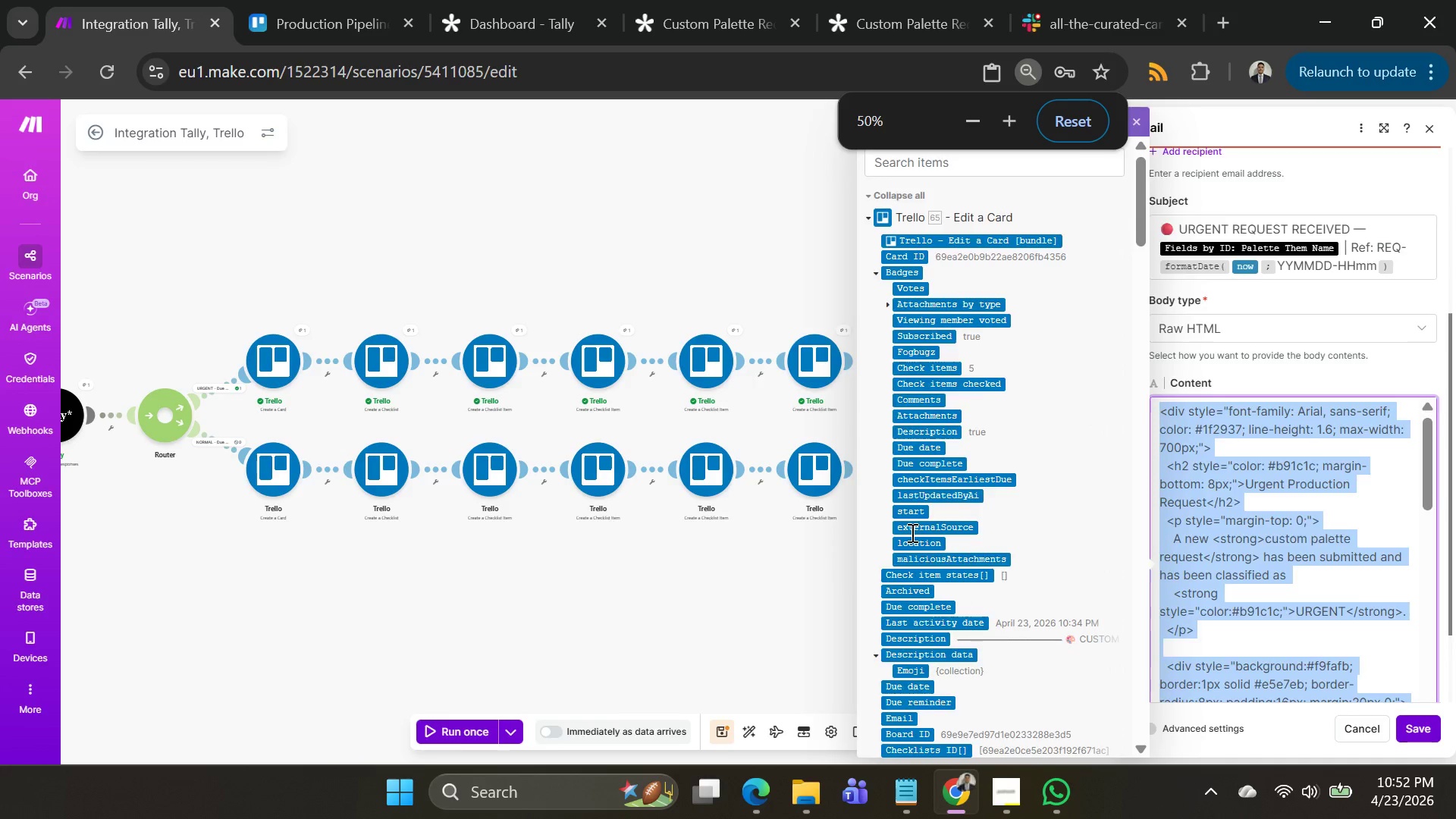 
key(Control+V)
 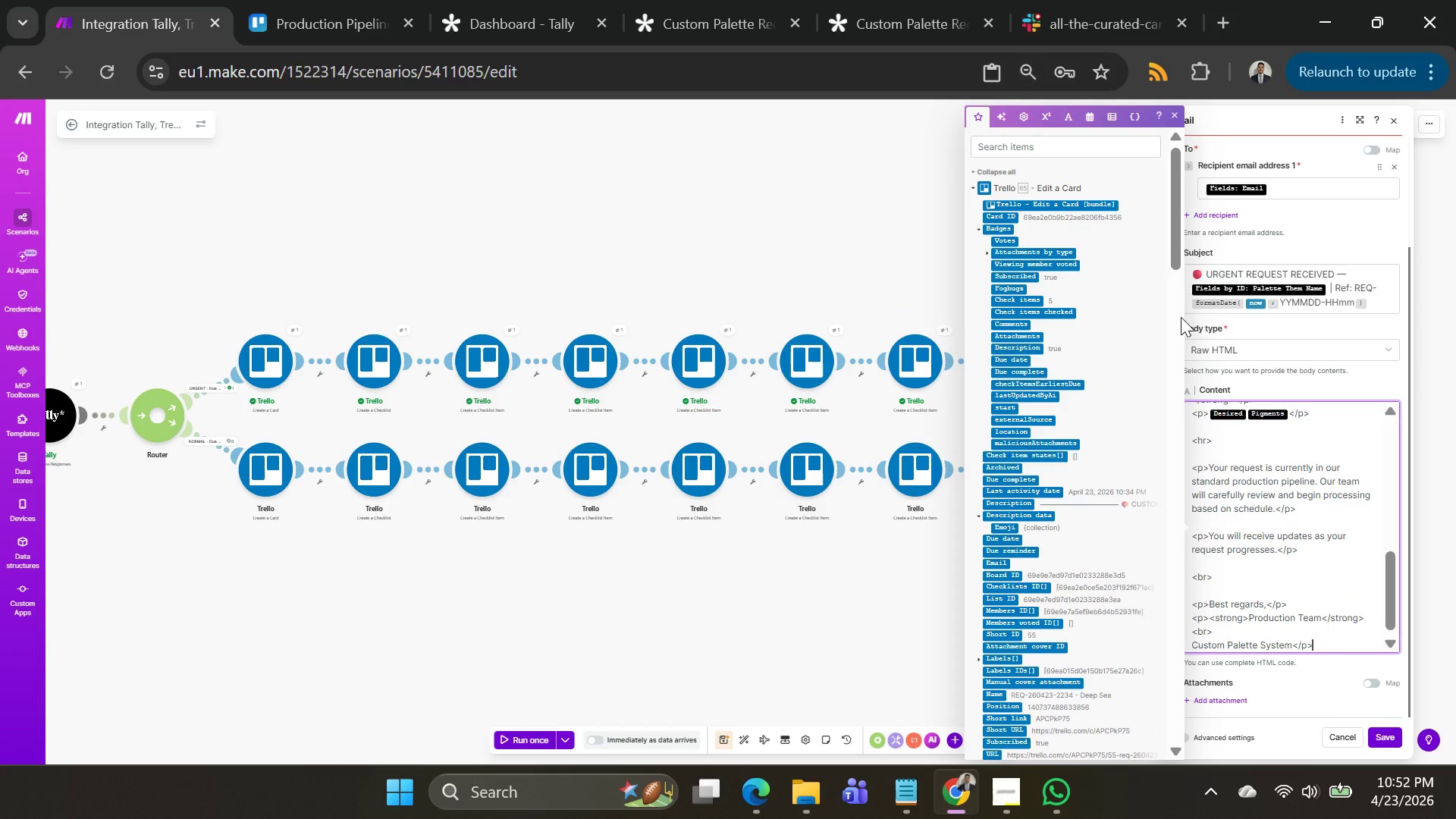 
hold_key(key=ControlLeft, duration=1.34)
scroll: coordinate [999, 384], scroll_direction: up, amount: 2.0
 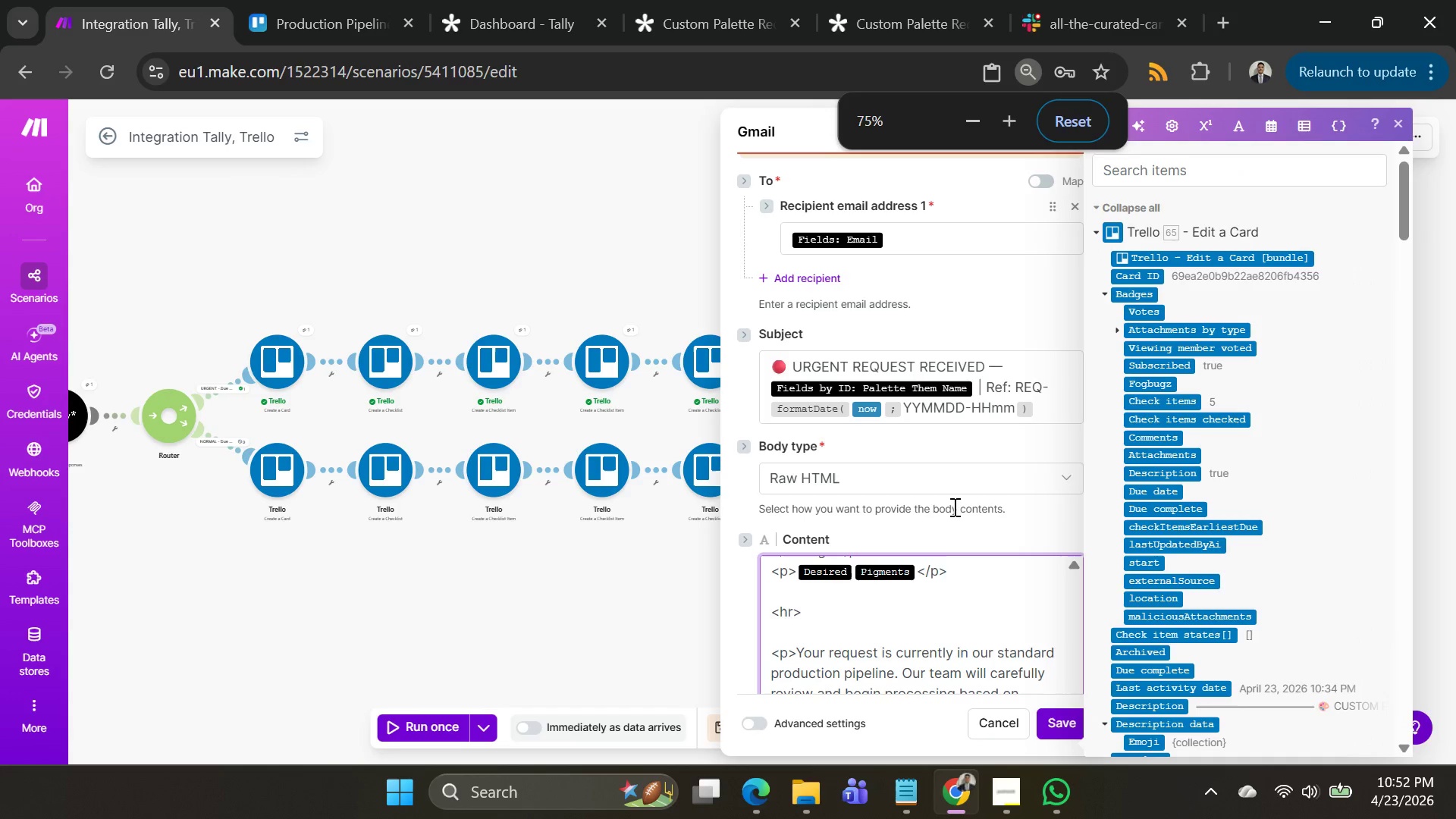 
scroll: coordinate [936, 613], scroll_direction: down, amount: 5.0
 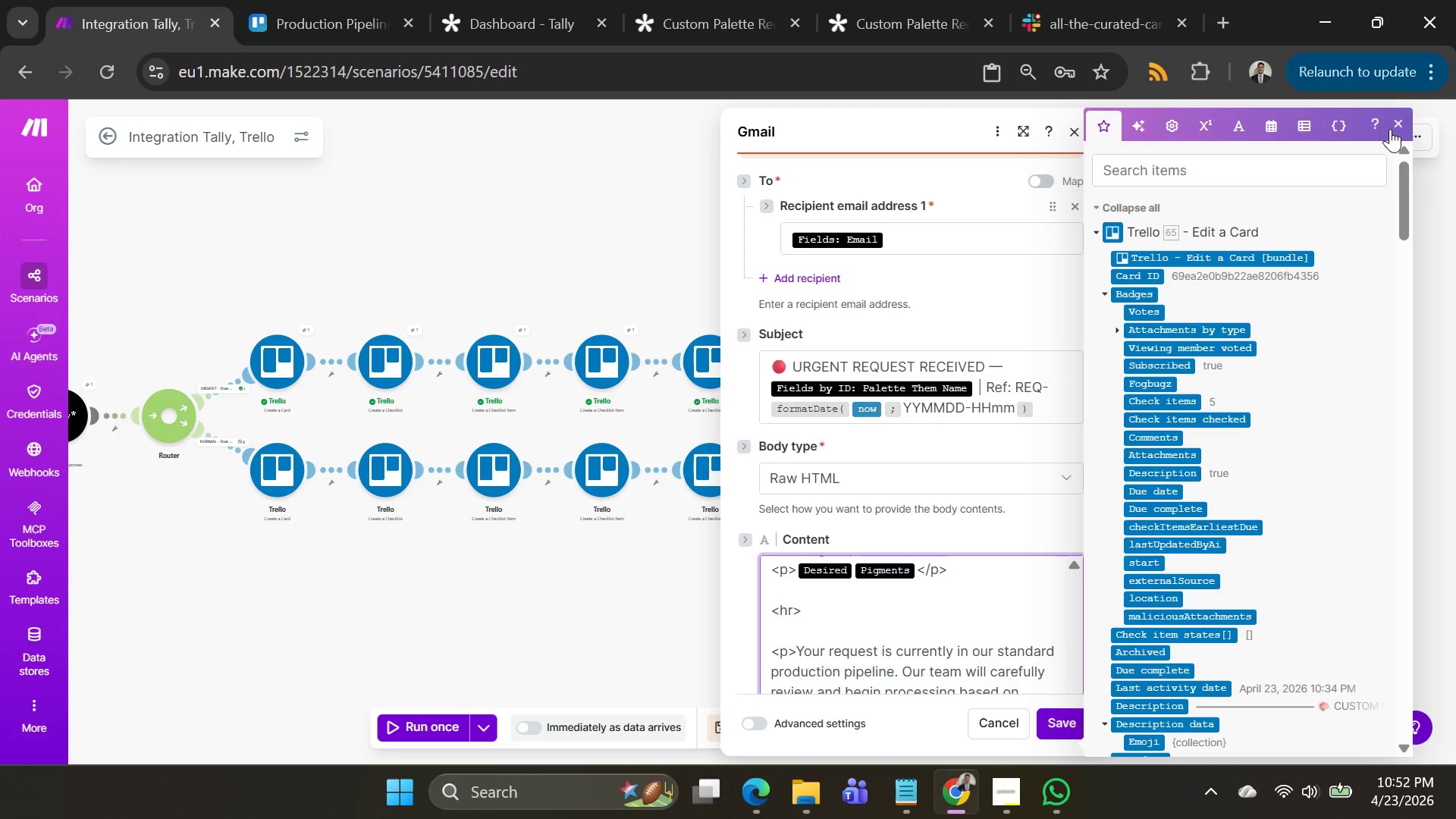 
left_click([1396, 124])
 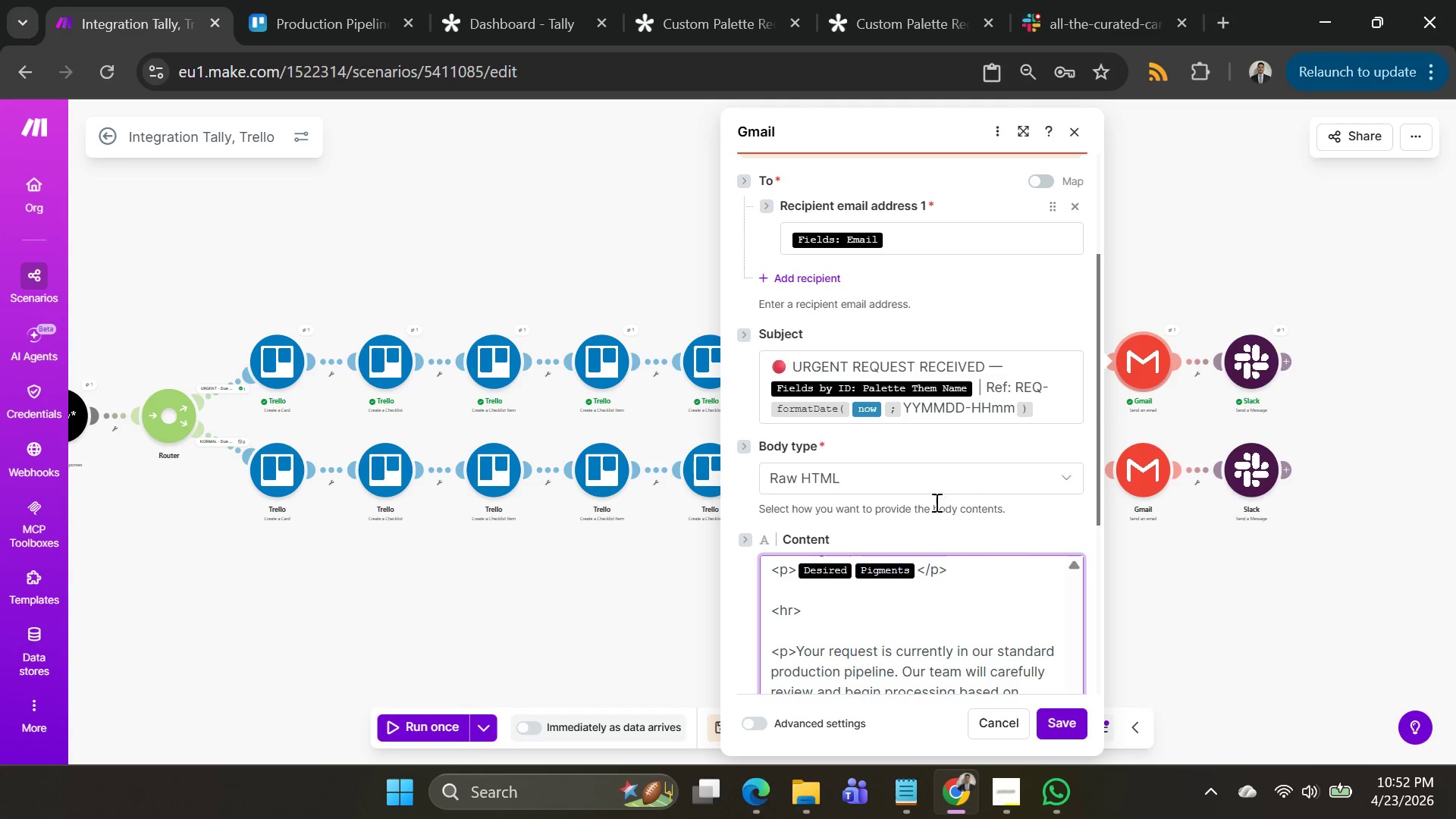 
scroll: coordinate [913, 553], scroll_direction: down, amount: 3.0
 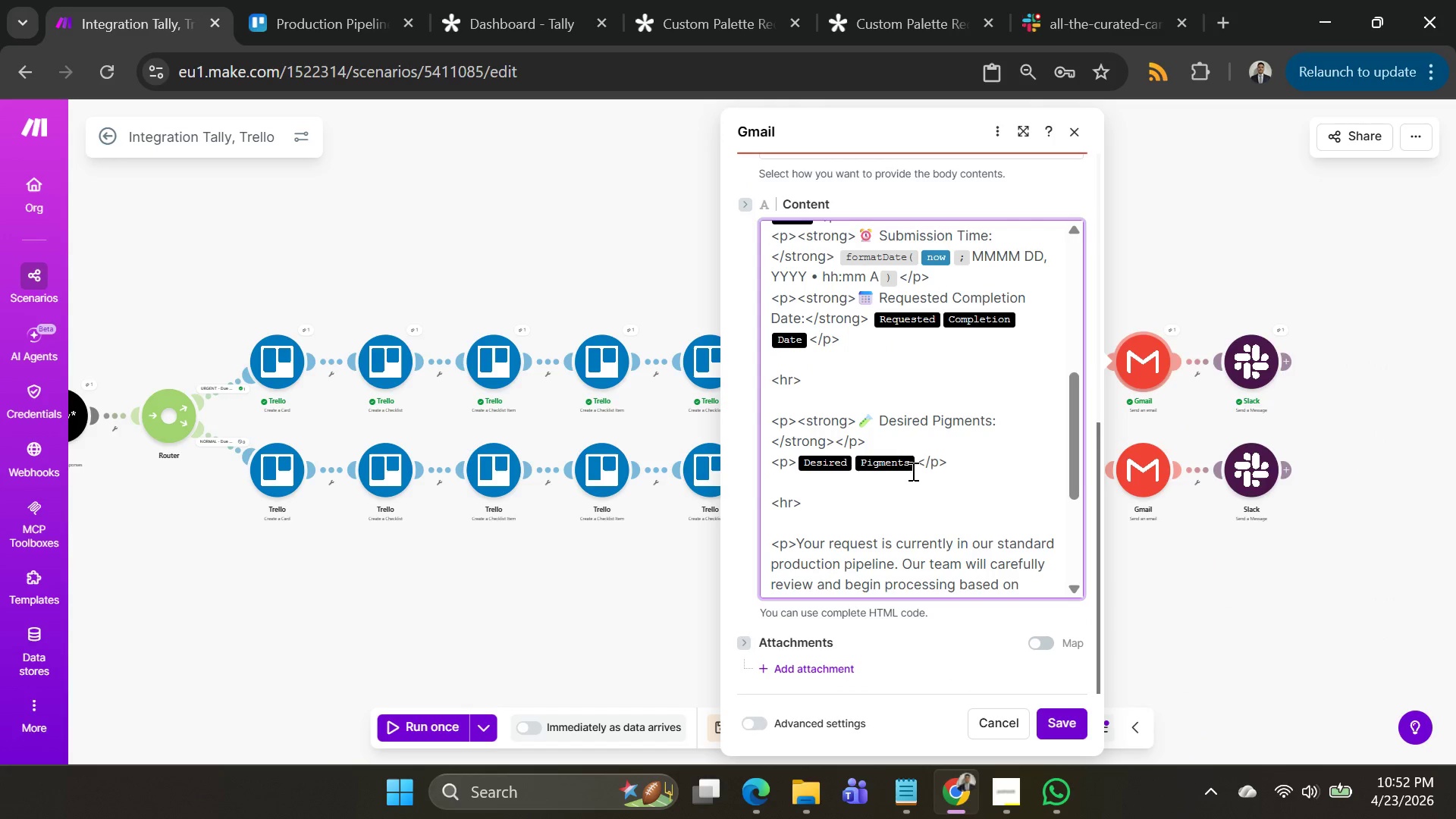 
left_click([913, 467])
 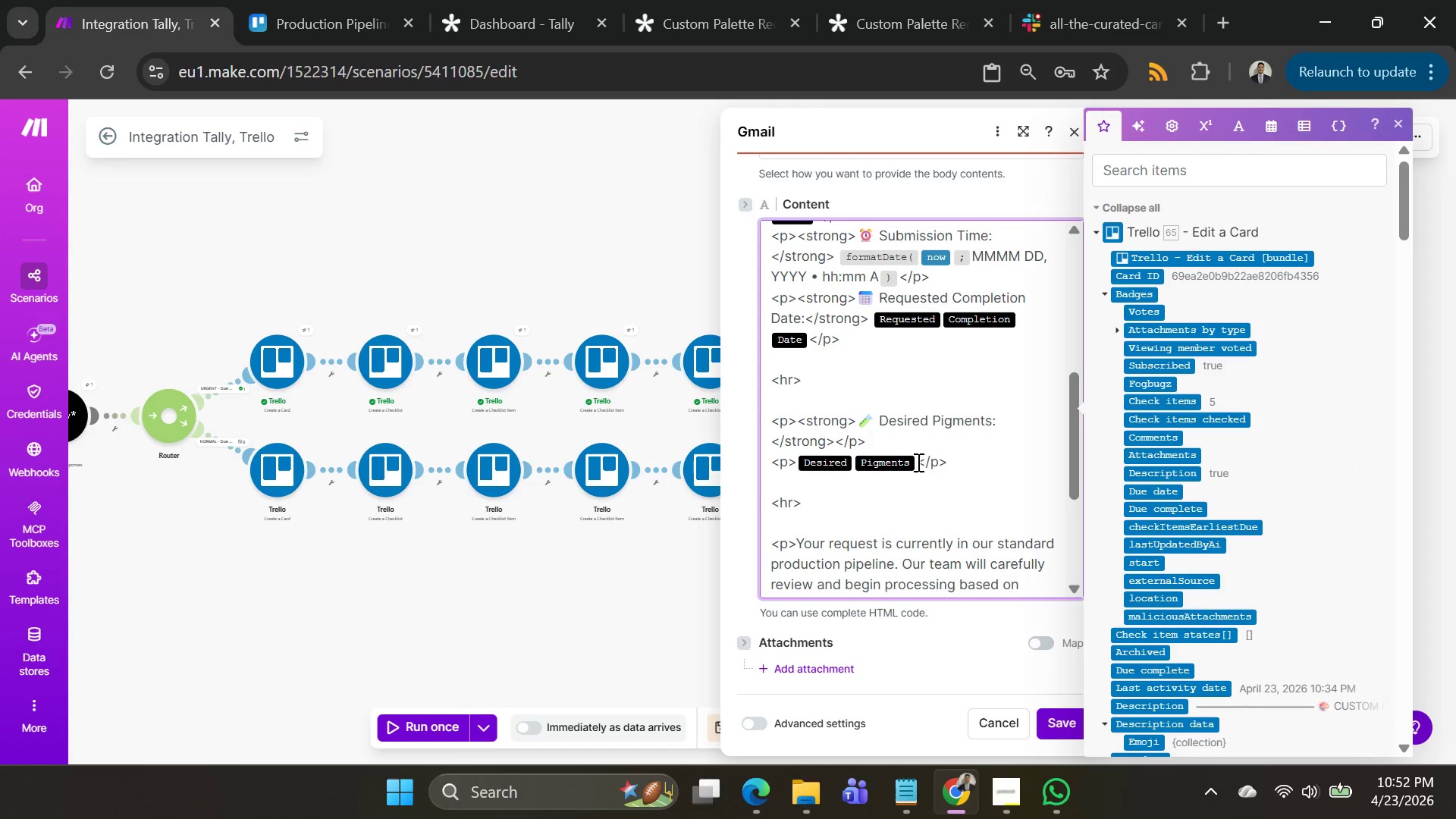 
left_click([917, 462])
 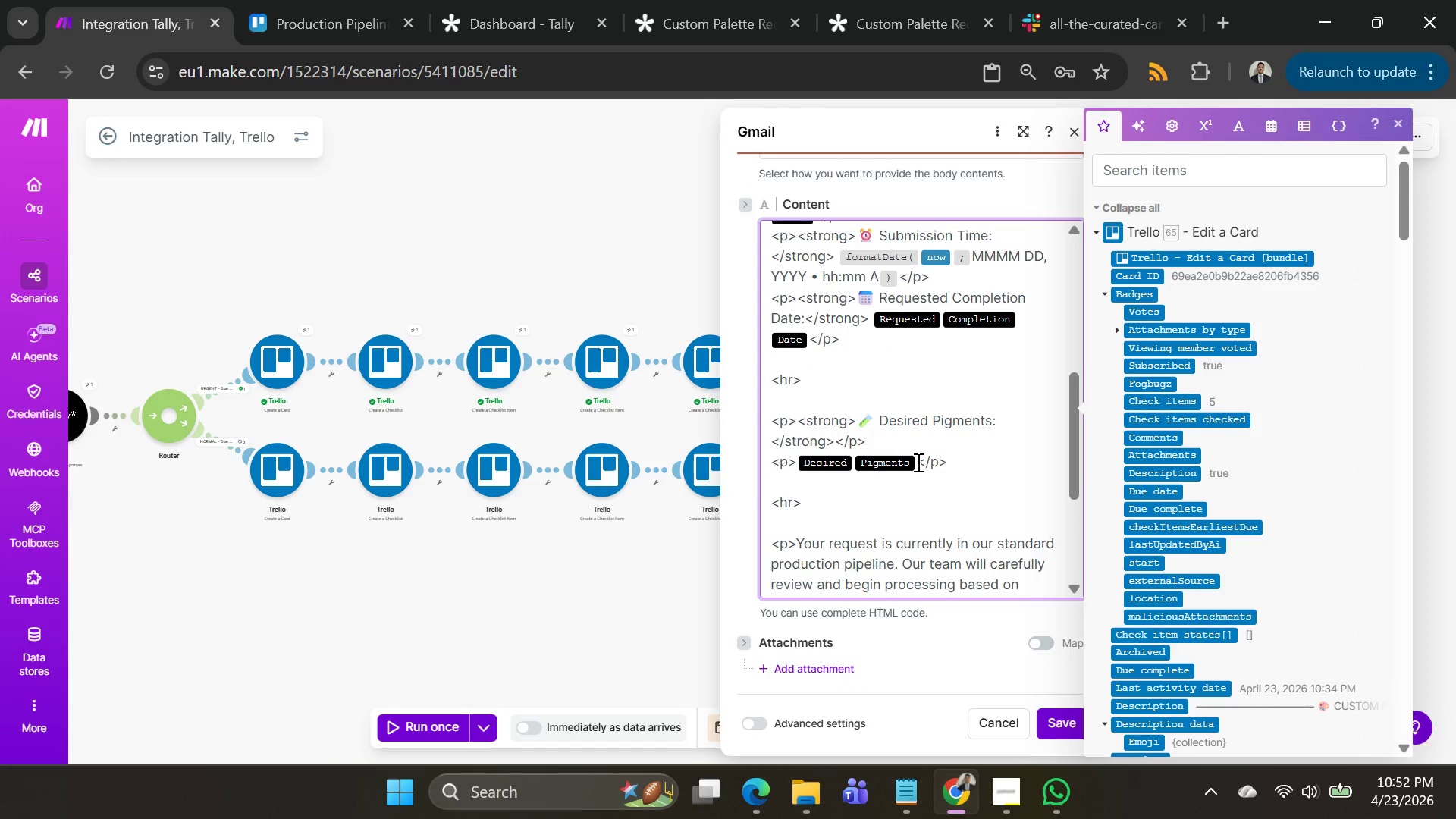 
key(Backspace)
 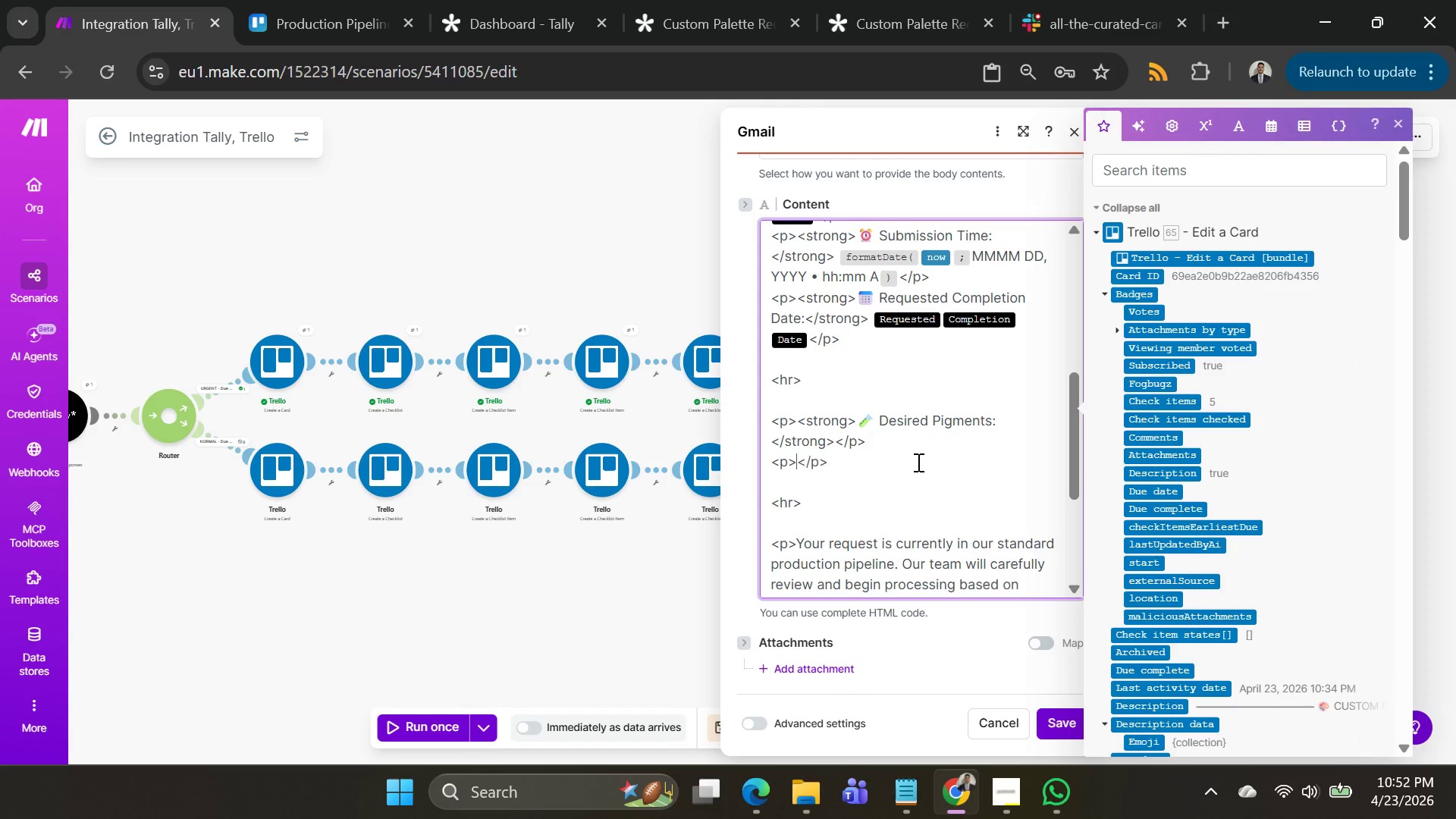 
key(Backspace)
 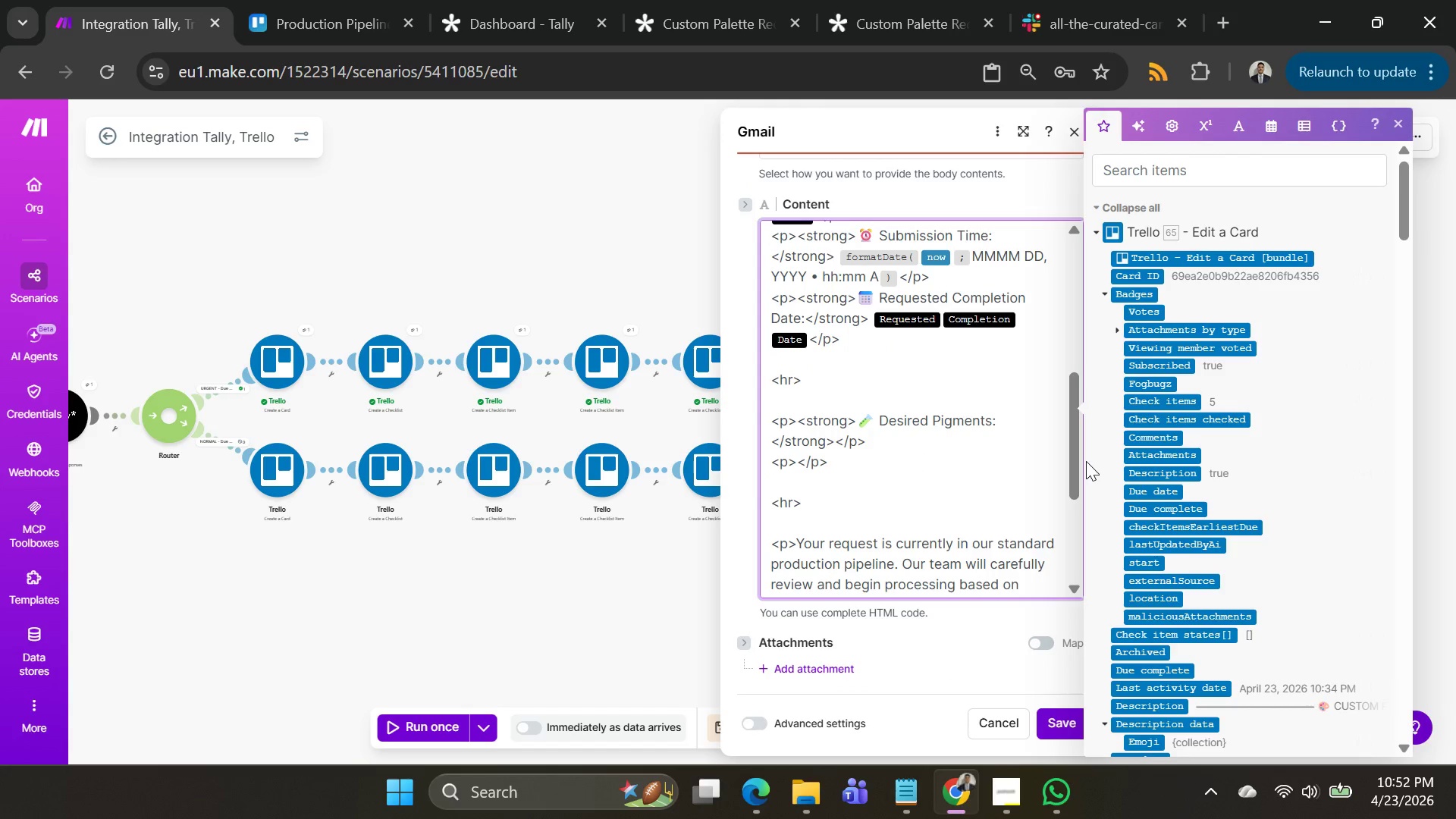 
scroll: coordinate [1322, 602], scroll_direction: down, amount: 46.0
 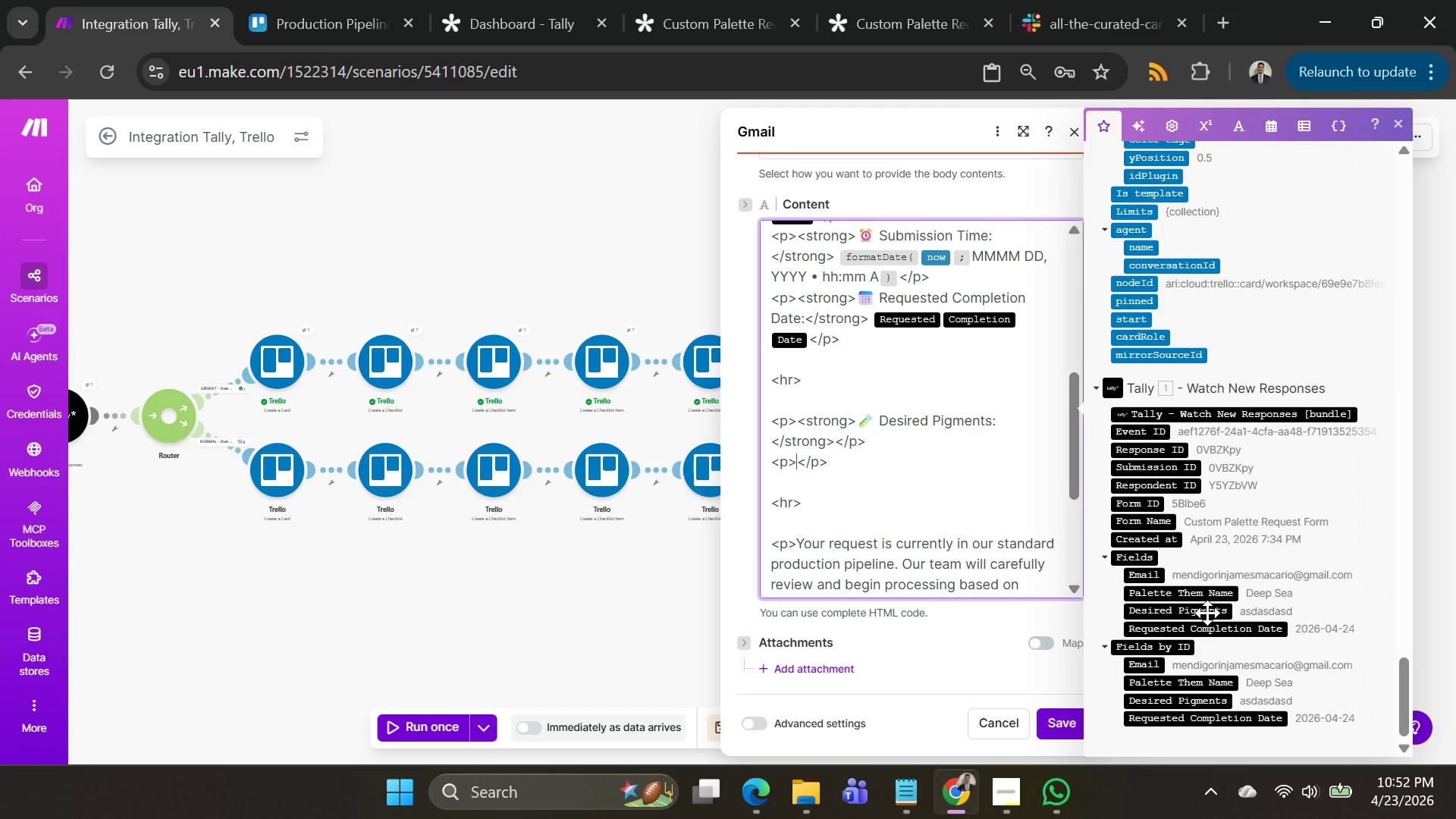 
left_click([1207, 613])
 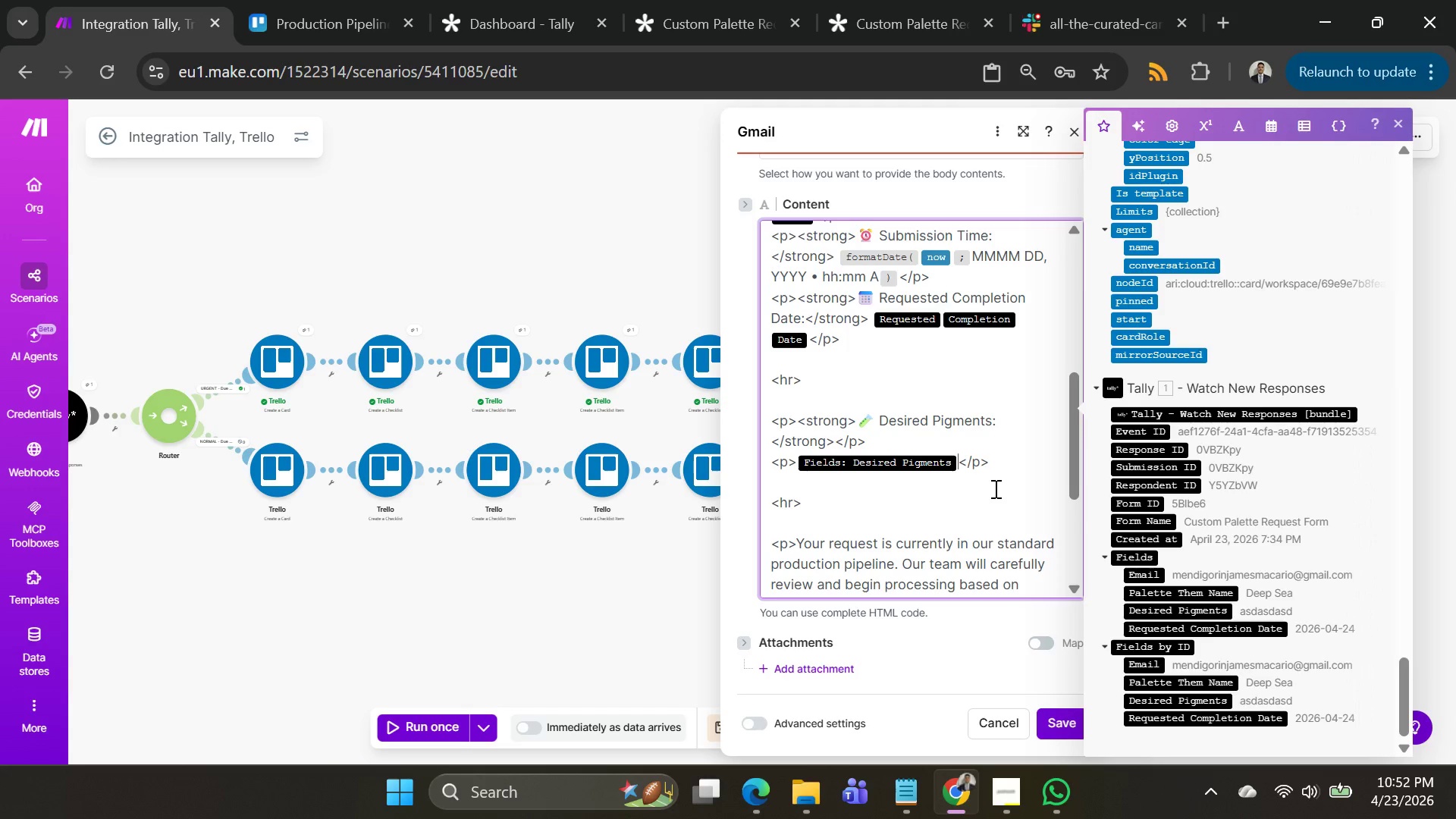 
scroll: coordinate [986, 489], scroll_direction: up, amount: 1.0
 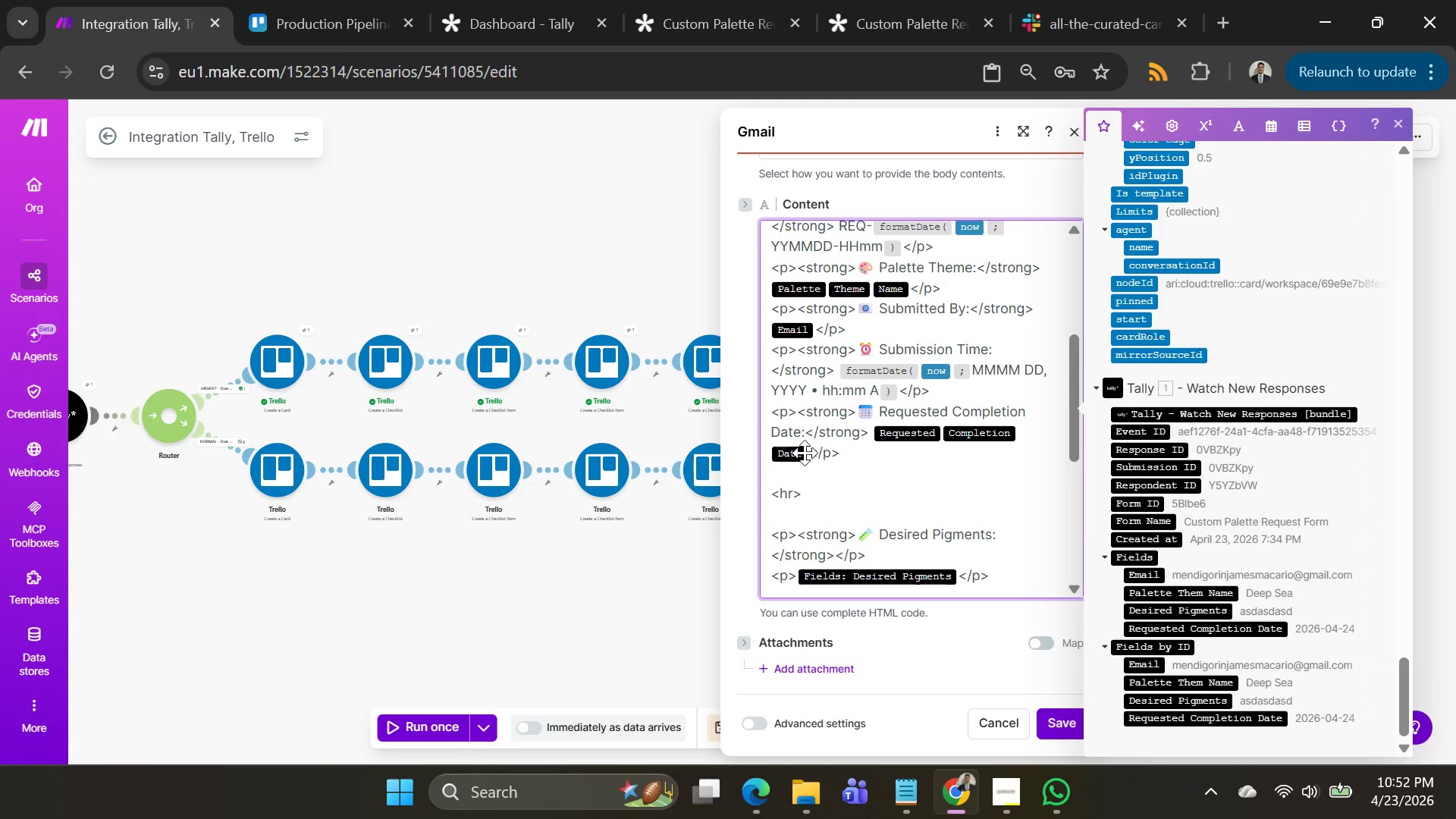 
left_click([805, 453])
 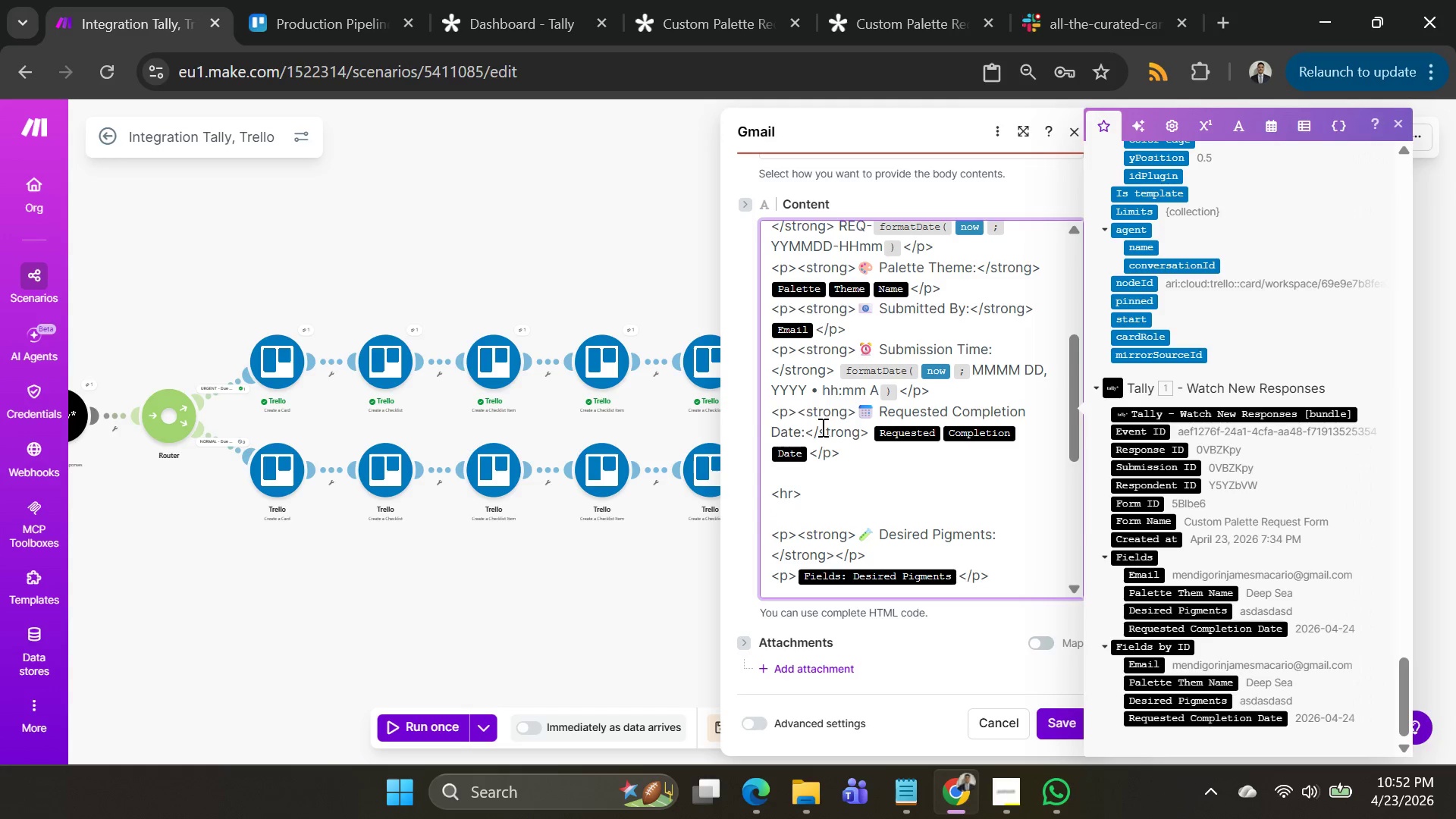 
key(Backspace)
 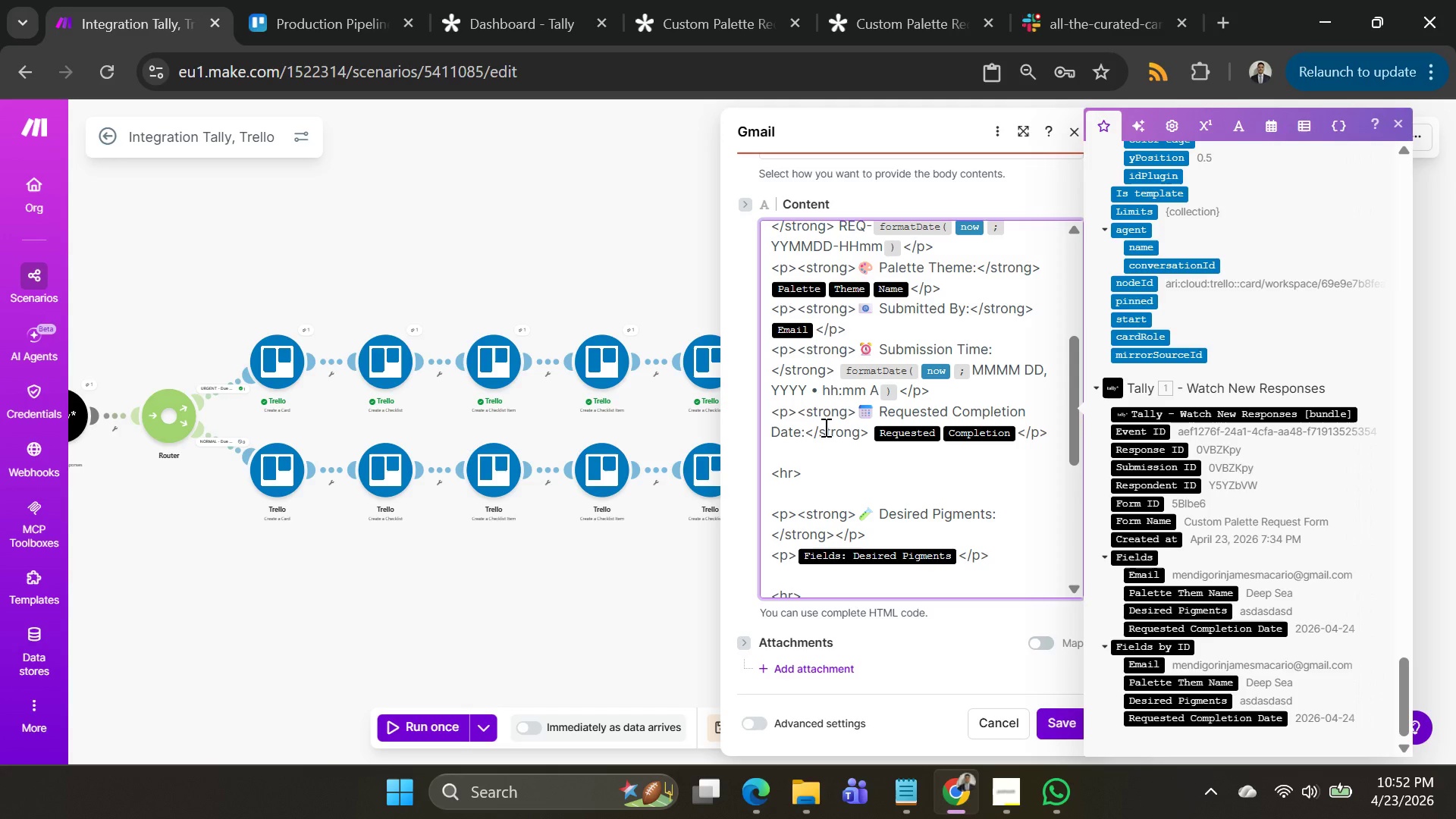 
key(Backspace)
 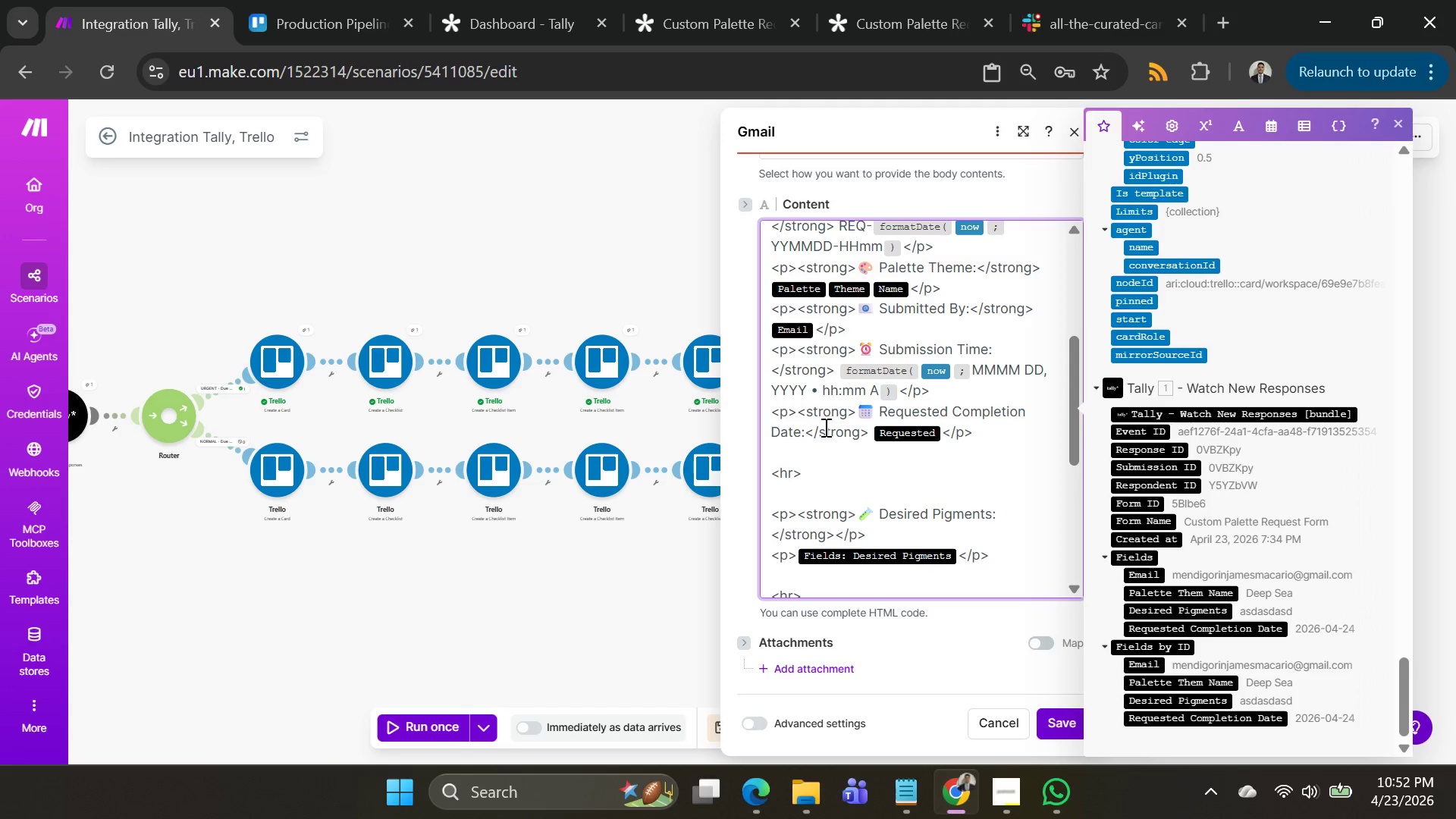 
key(Backspace)
 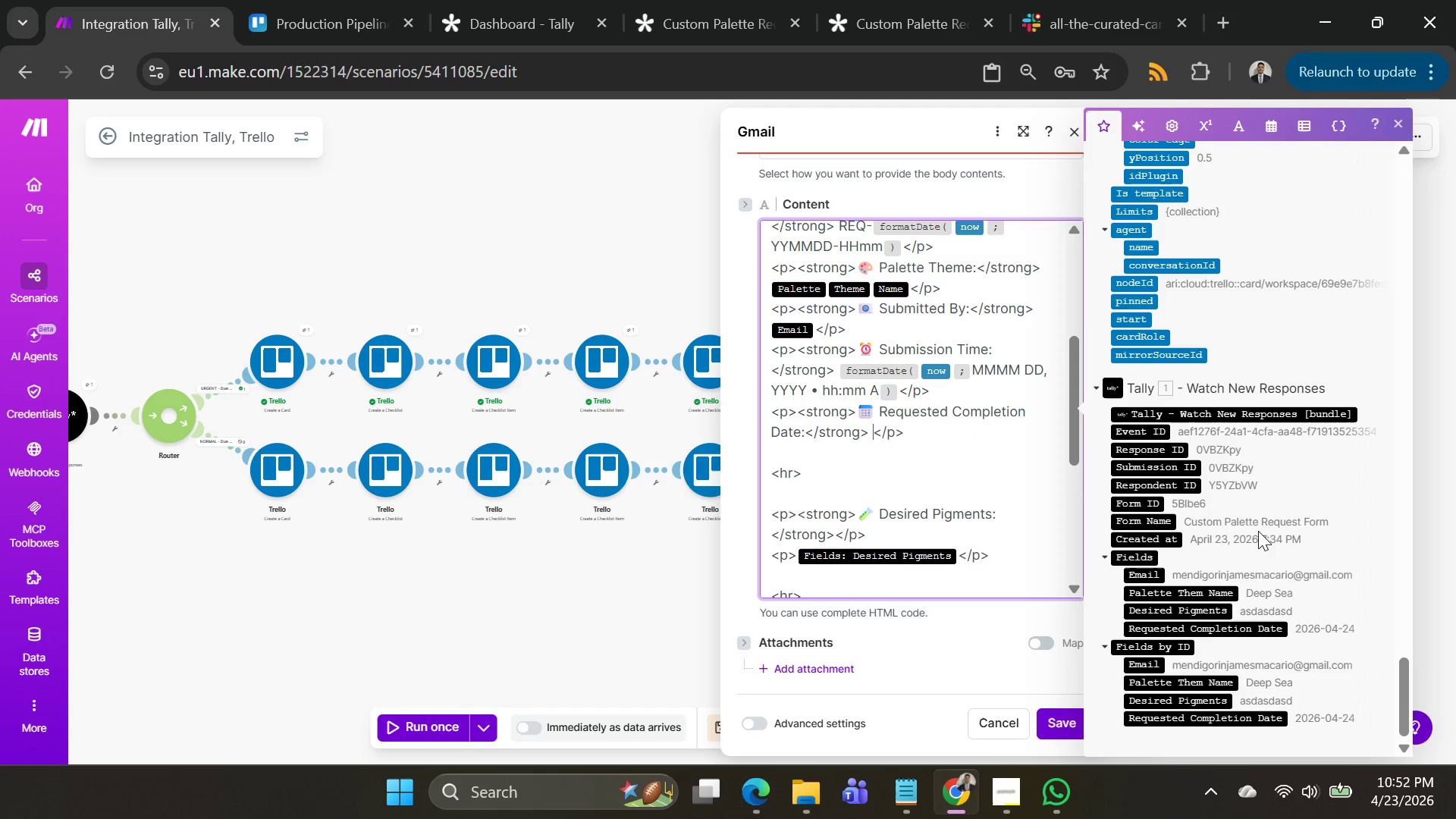 
scroll: coordinate [1252, 551], scroll_direction: down, amount: 2.0
 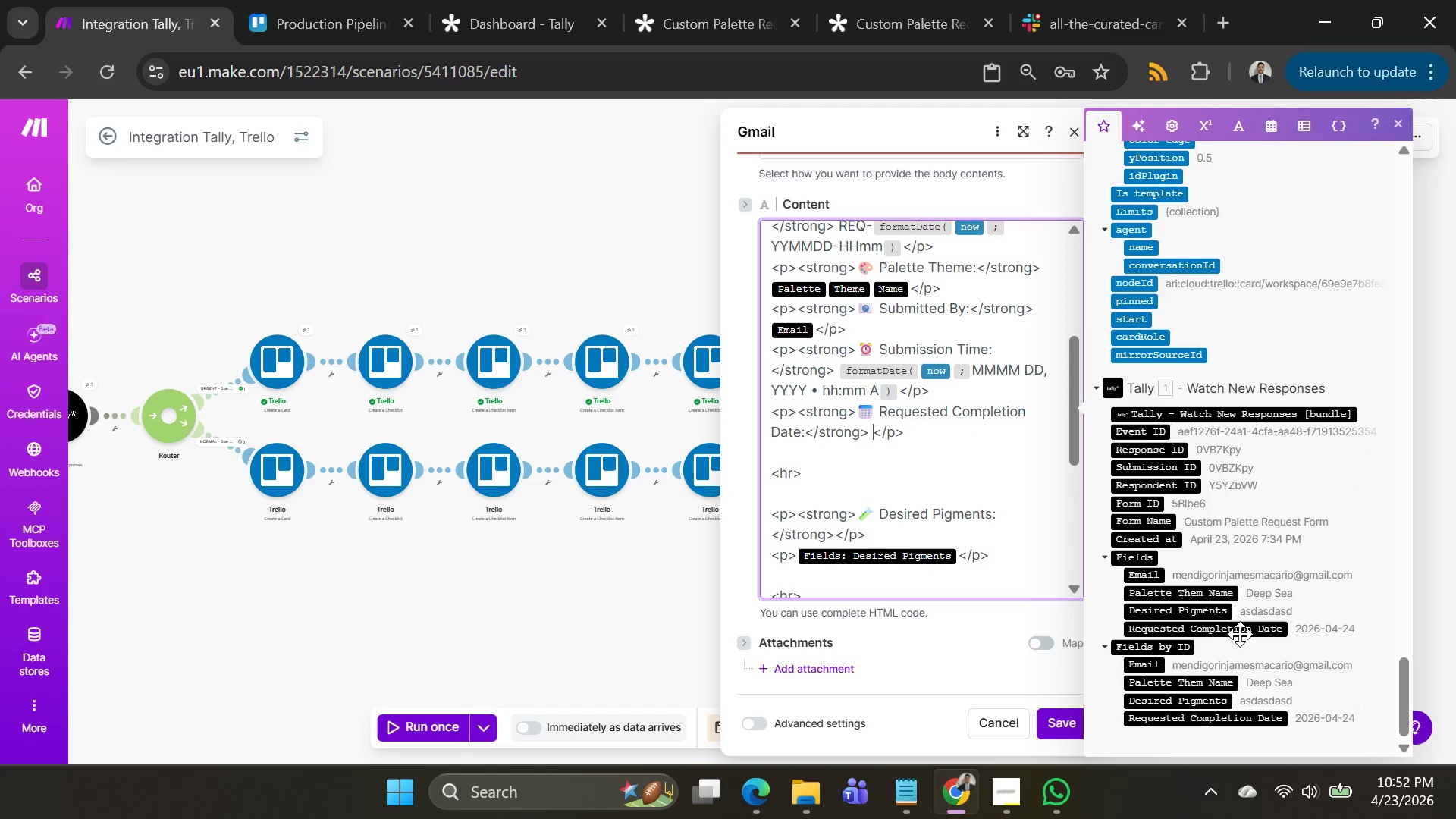 
left_click([1240, 633])
 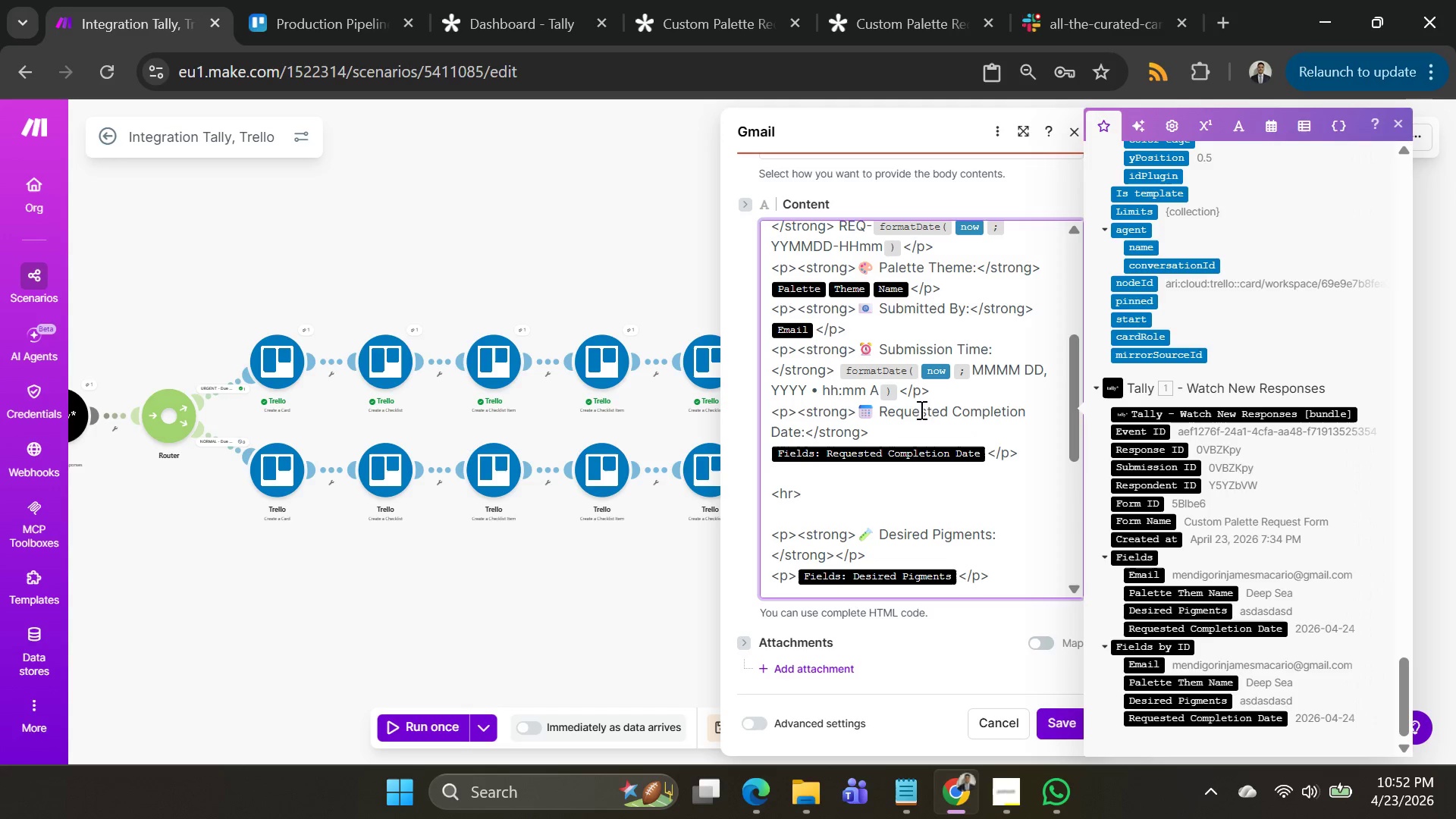 
scroll: coordinate [929, 421], scroll_direction: up, amount: 1.0
 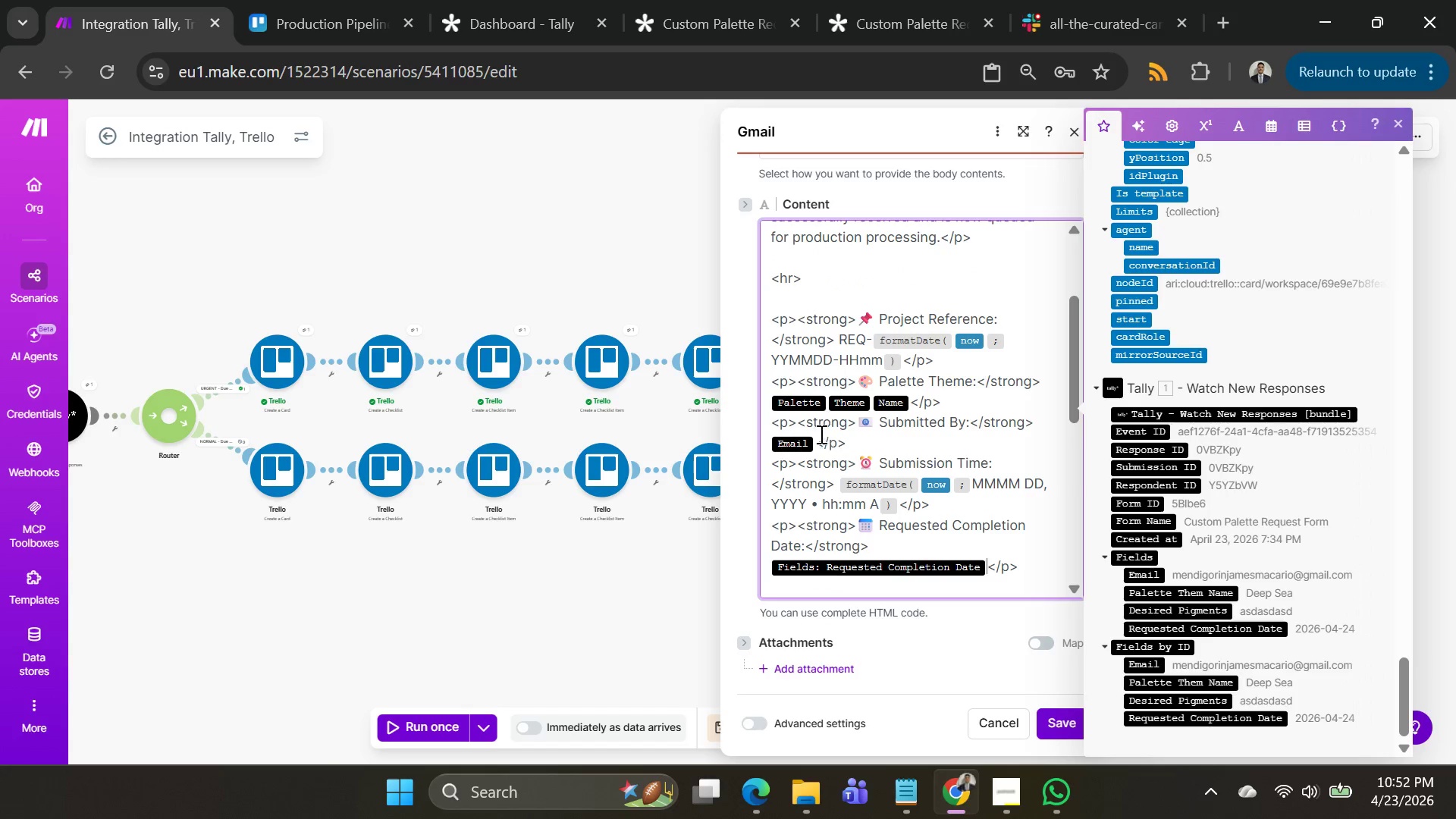 
left_click([812, 438])
 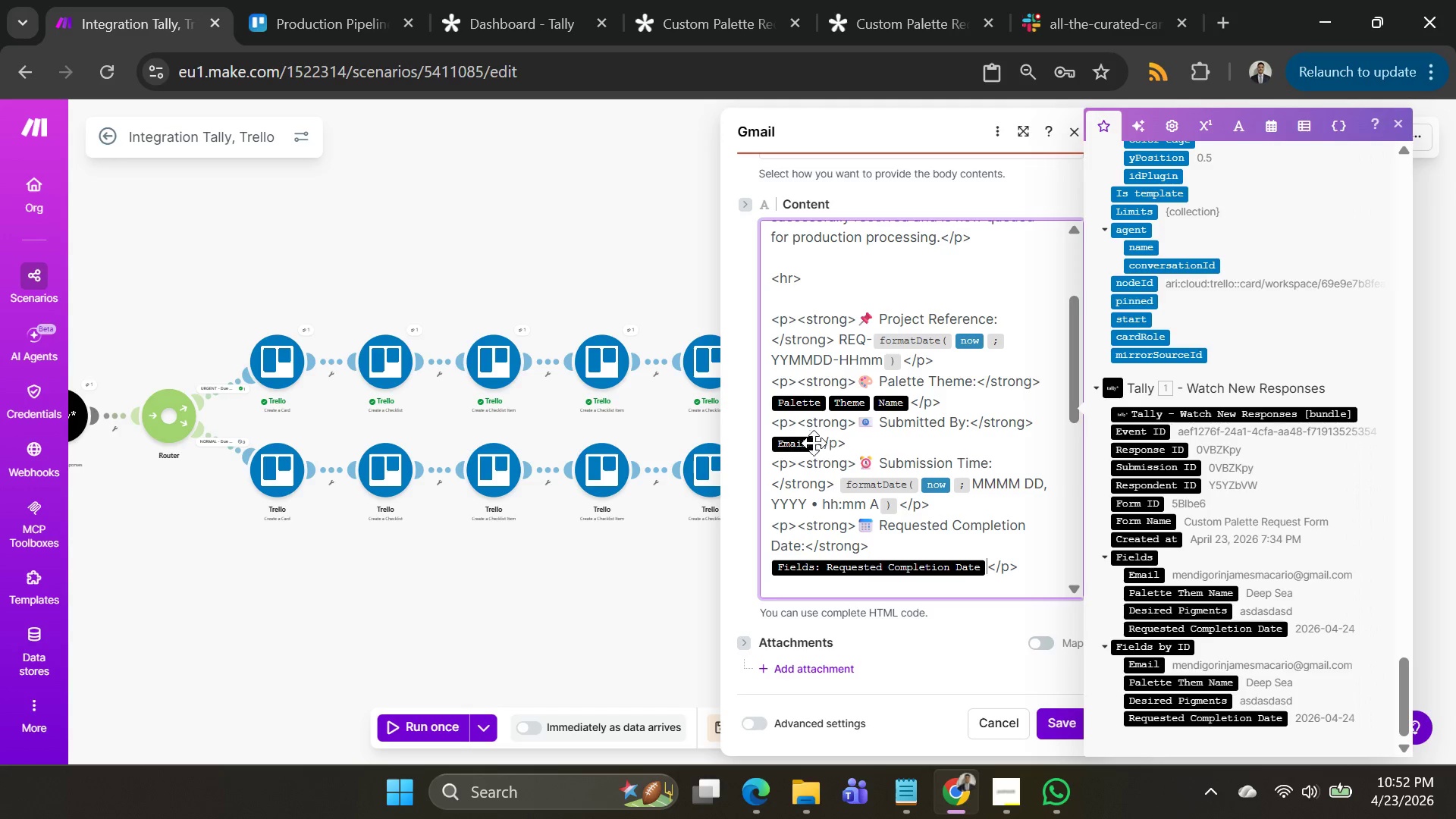 
left_click([814, 443])
 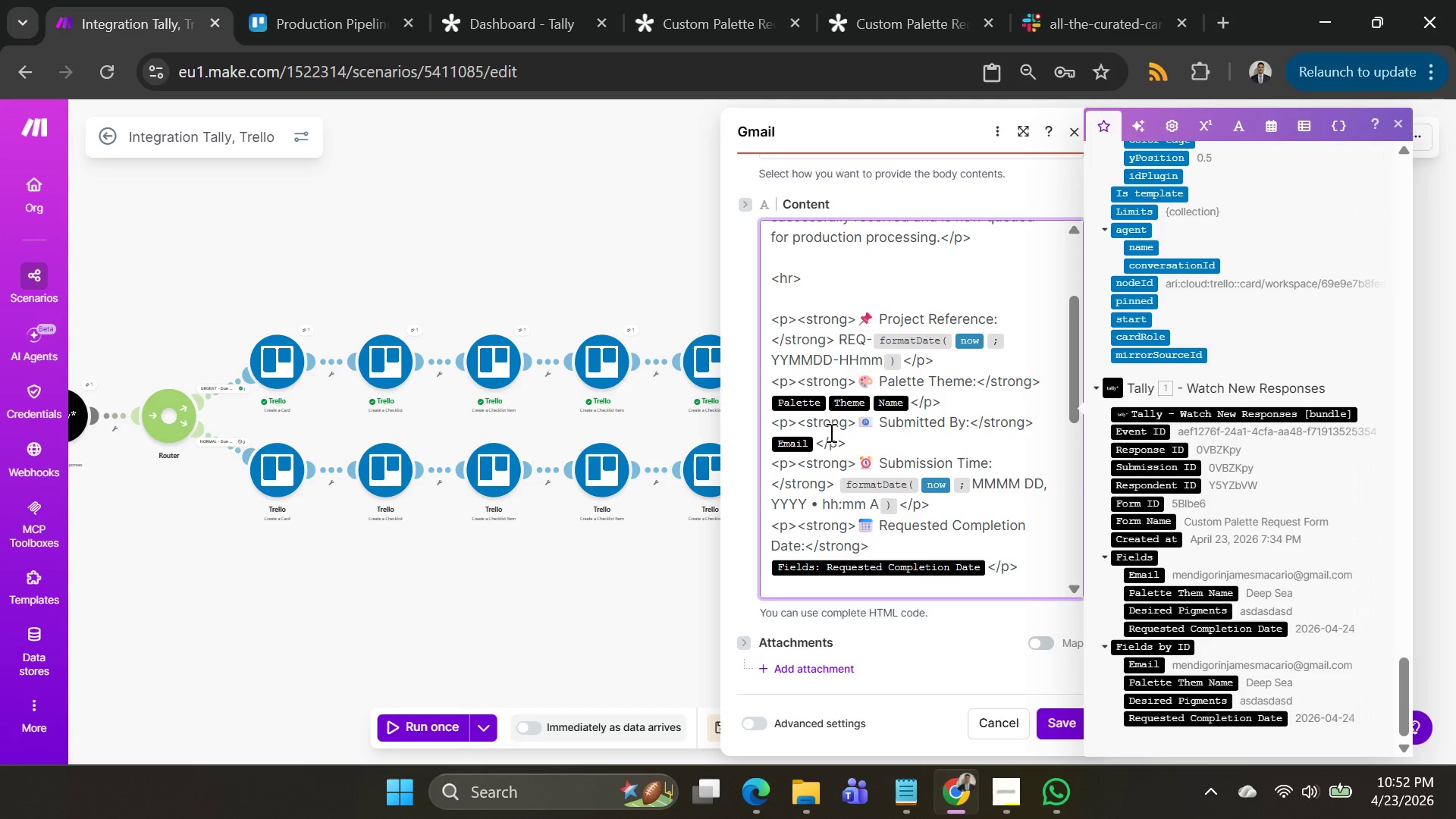 
key(Backspace)
 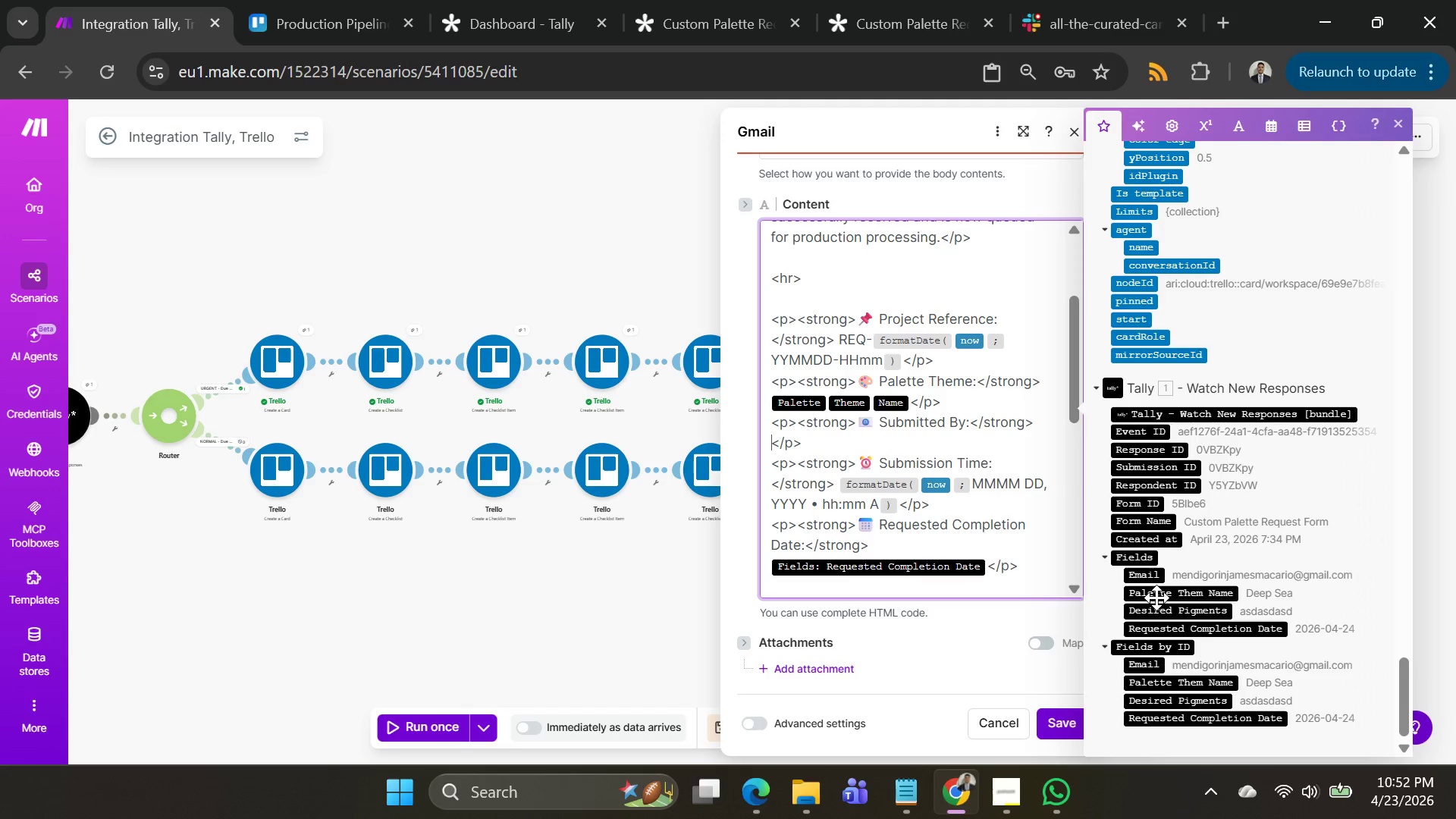 
left_click([1144, 576])
 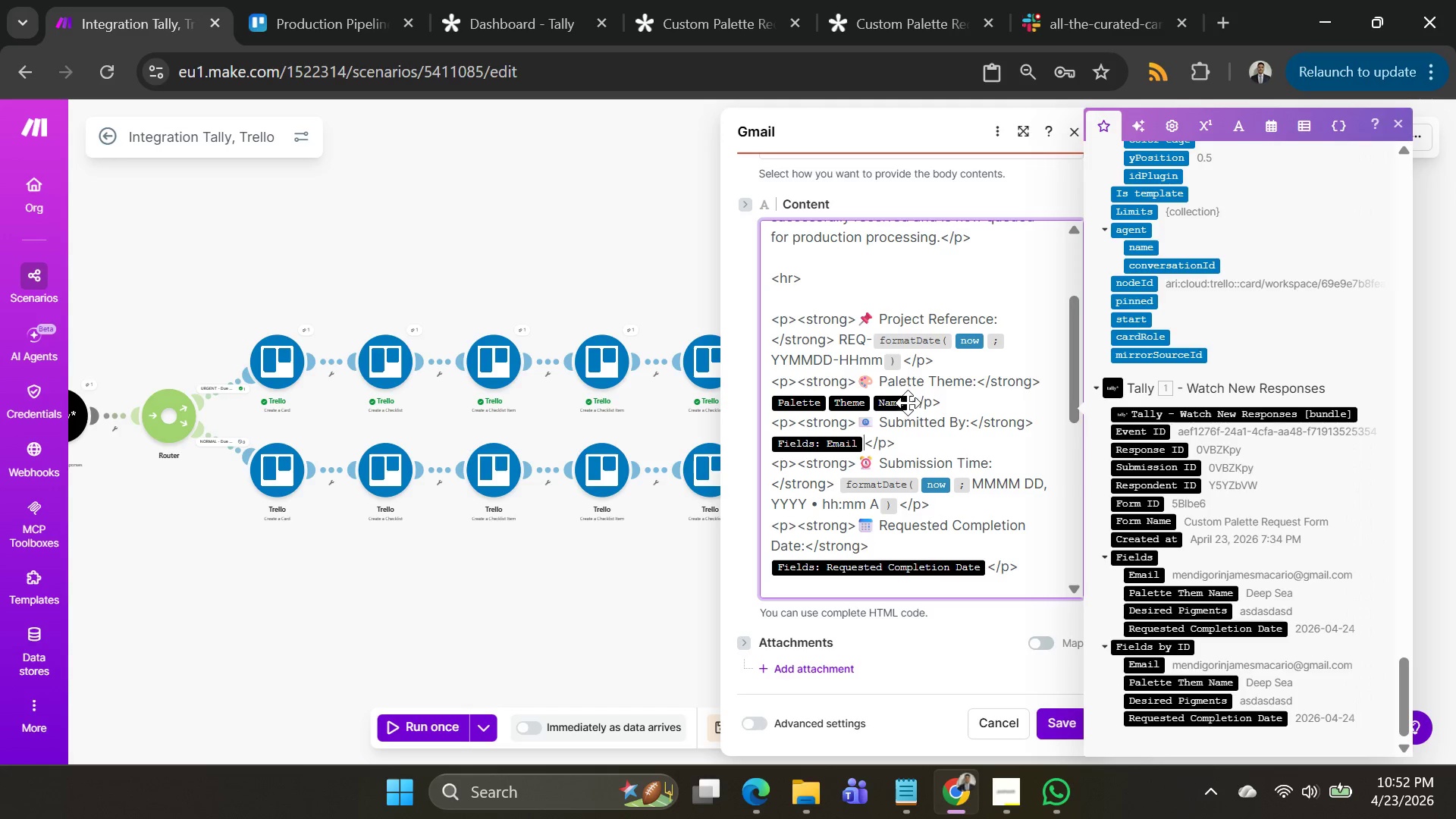 
left_click_drag(start_coordinate=[910, 400], to_coordinate=[914, 397])
 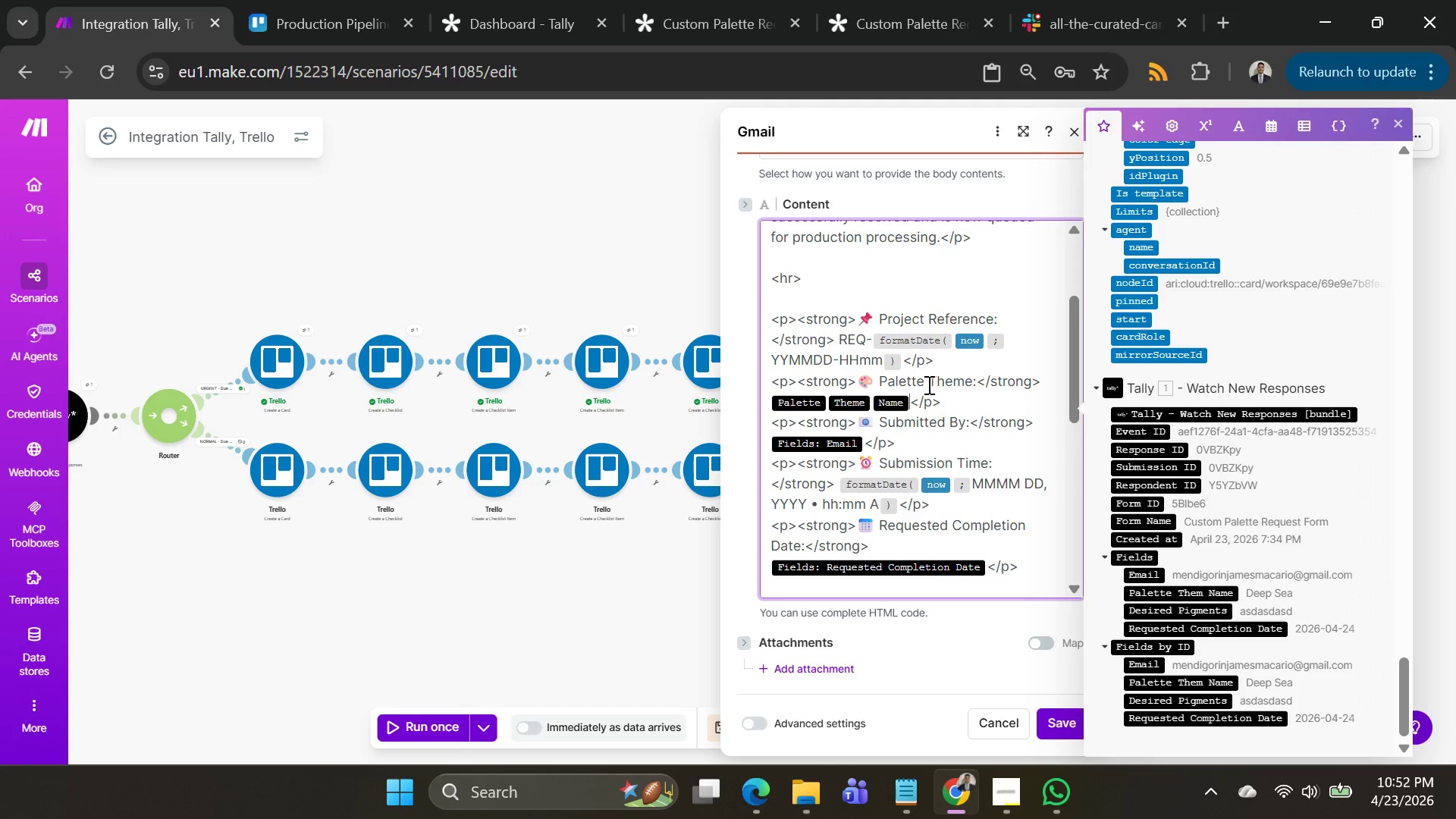 
key(Backspace)
 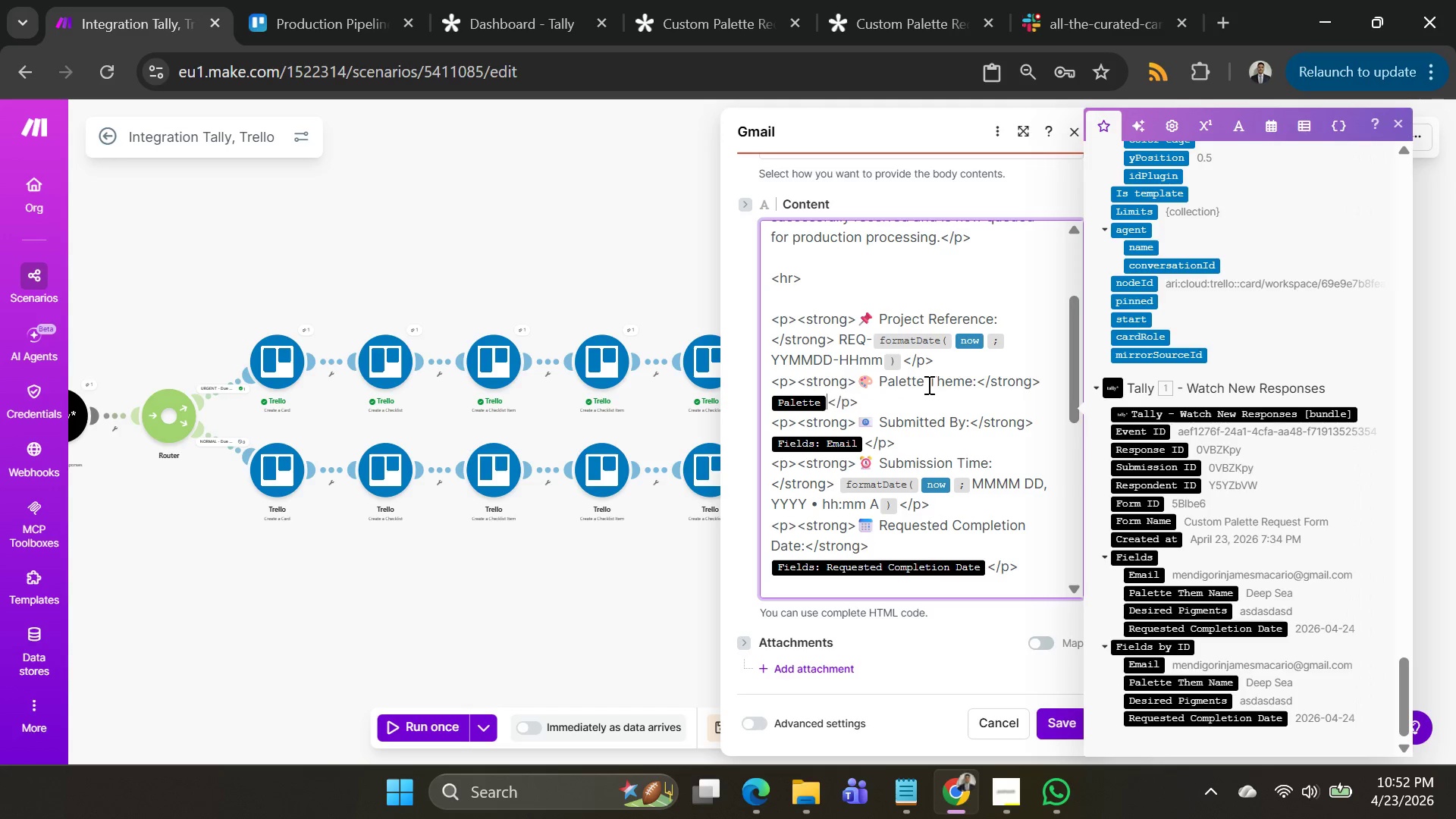 
key(Backspace)
 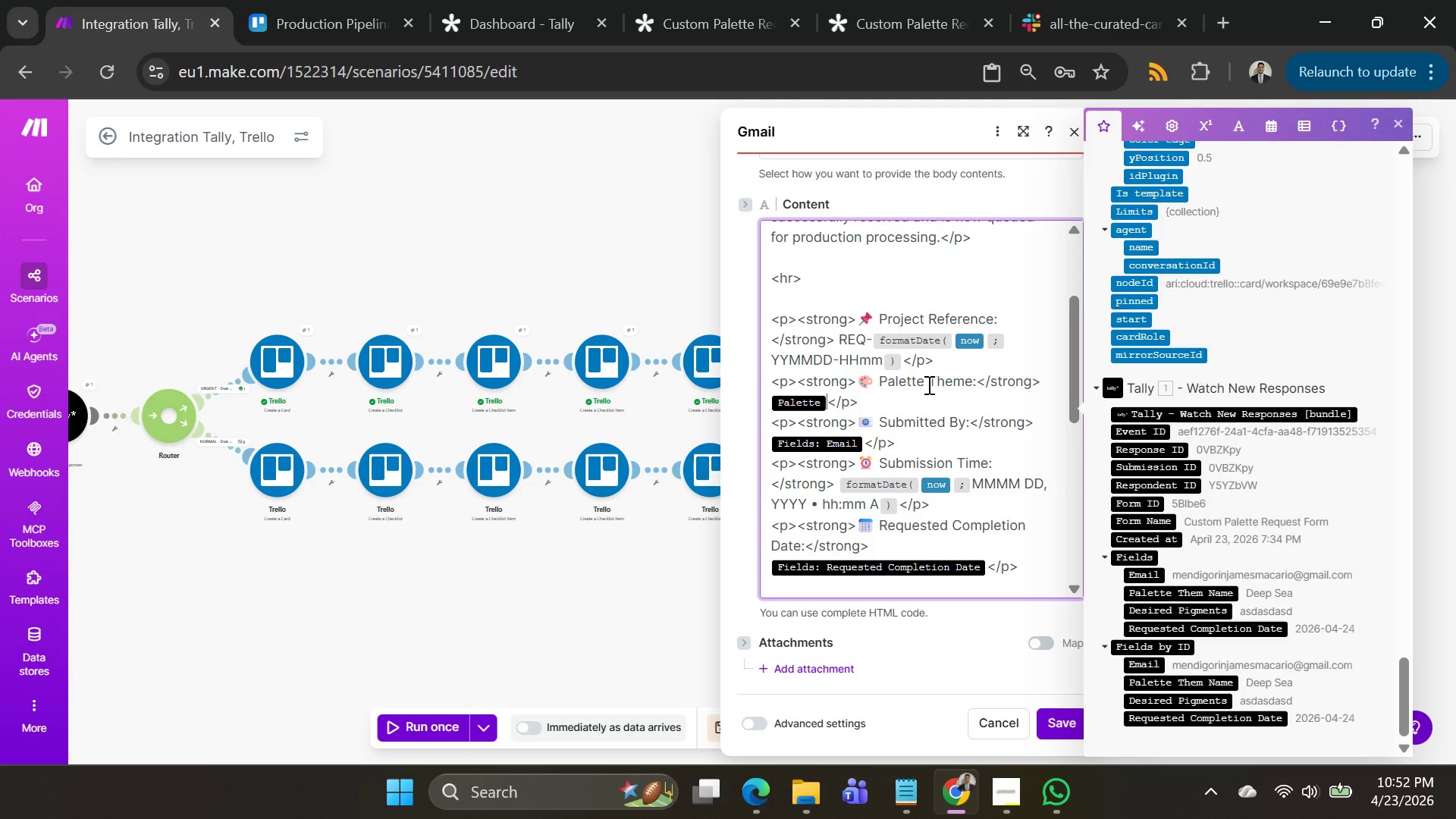 
key(Backspace)
 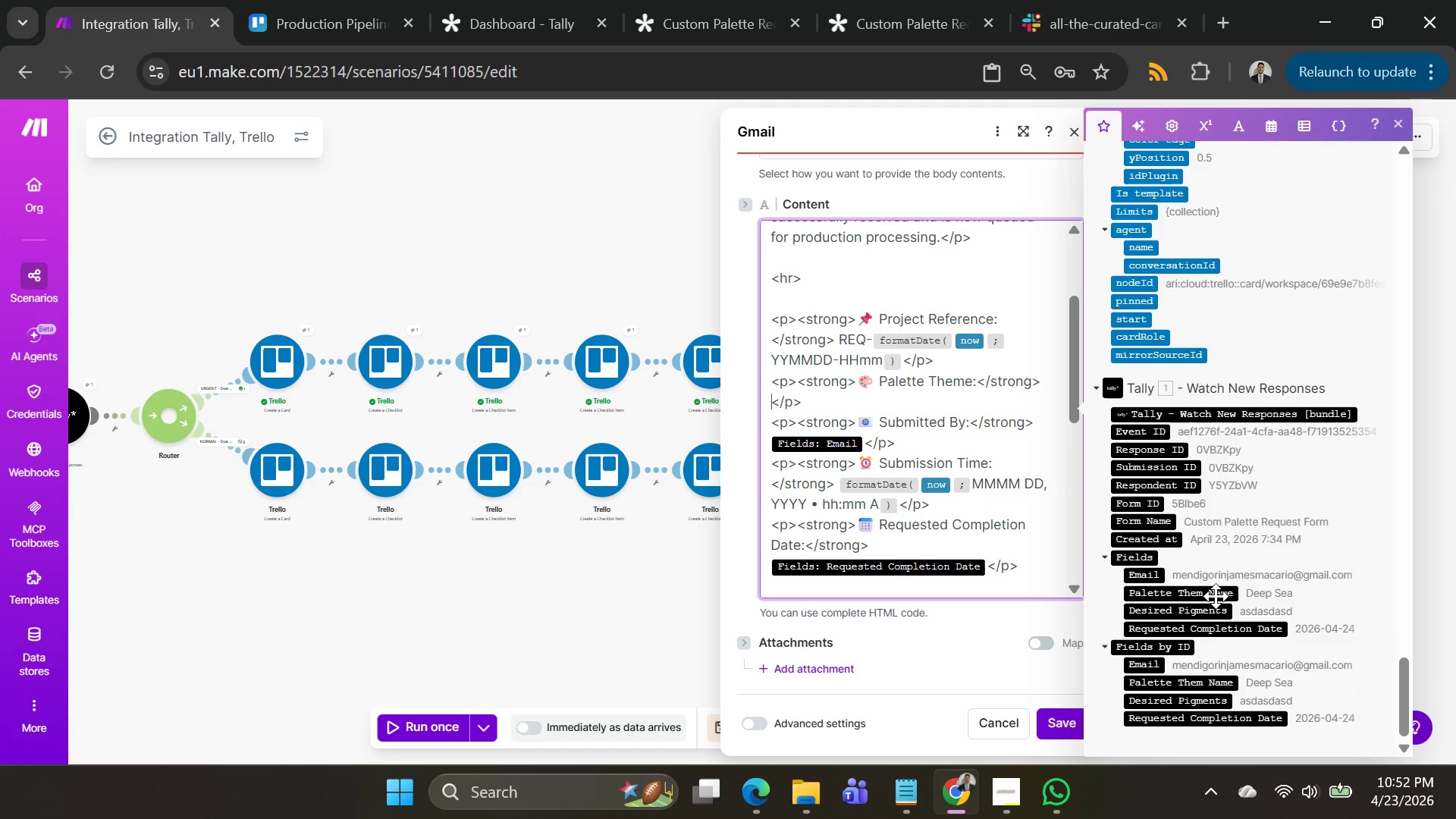 
left_click([1197, 593])
 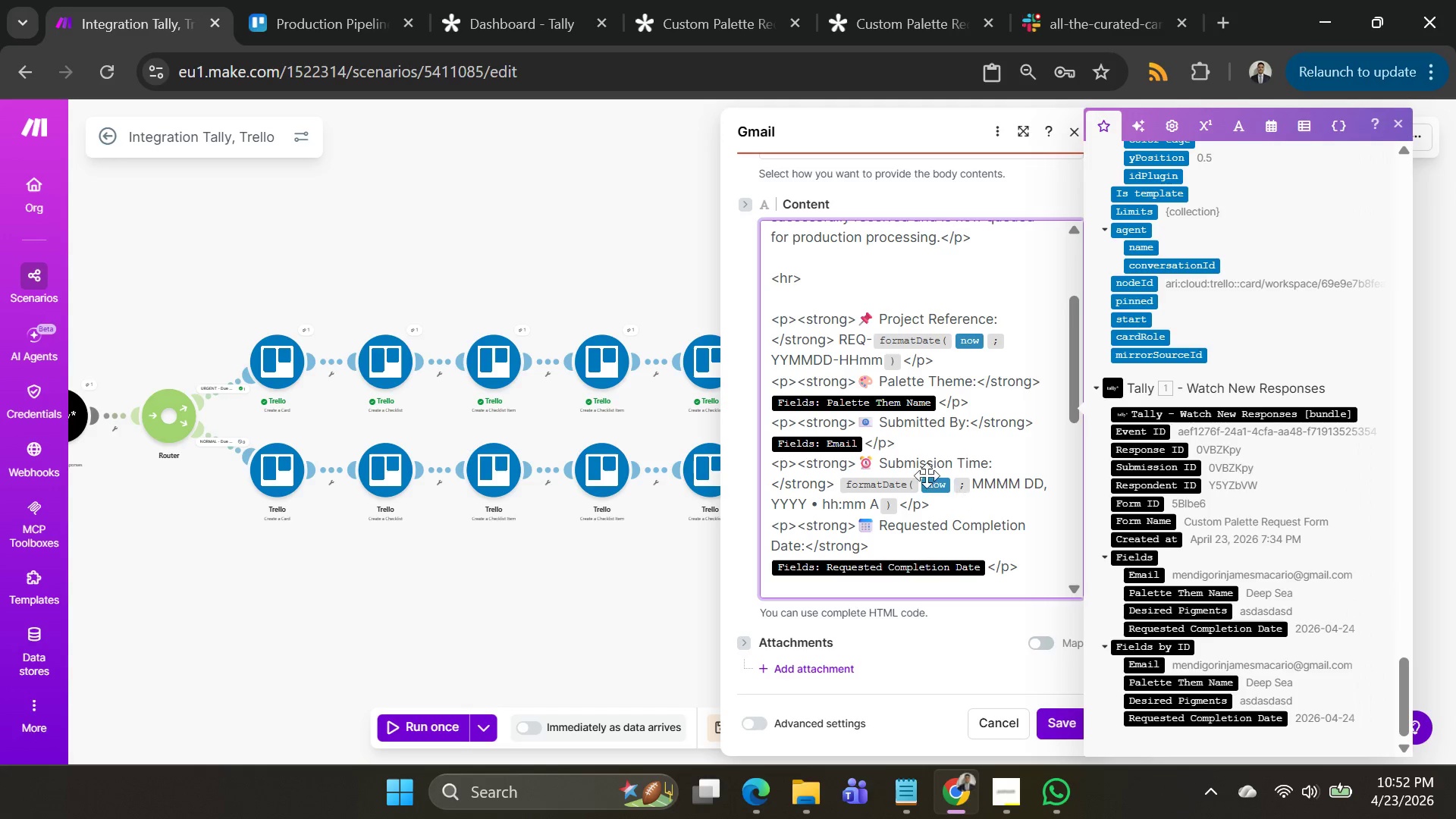 
scroll: coordinate [912, 470], scroll_direction: none, amount: 0.0
 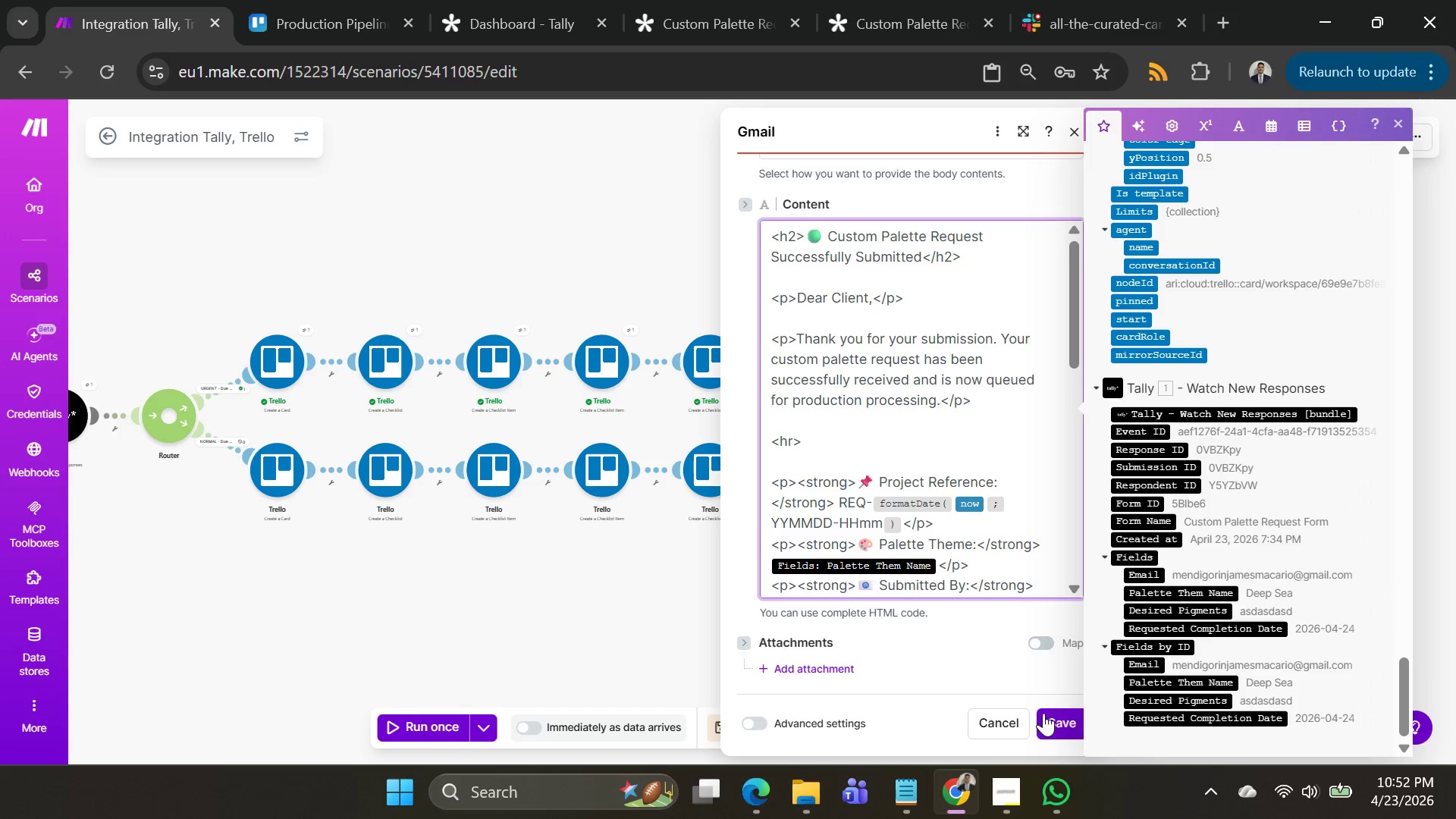 
left_click([1053, 717])
 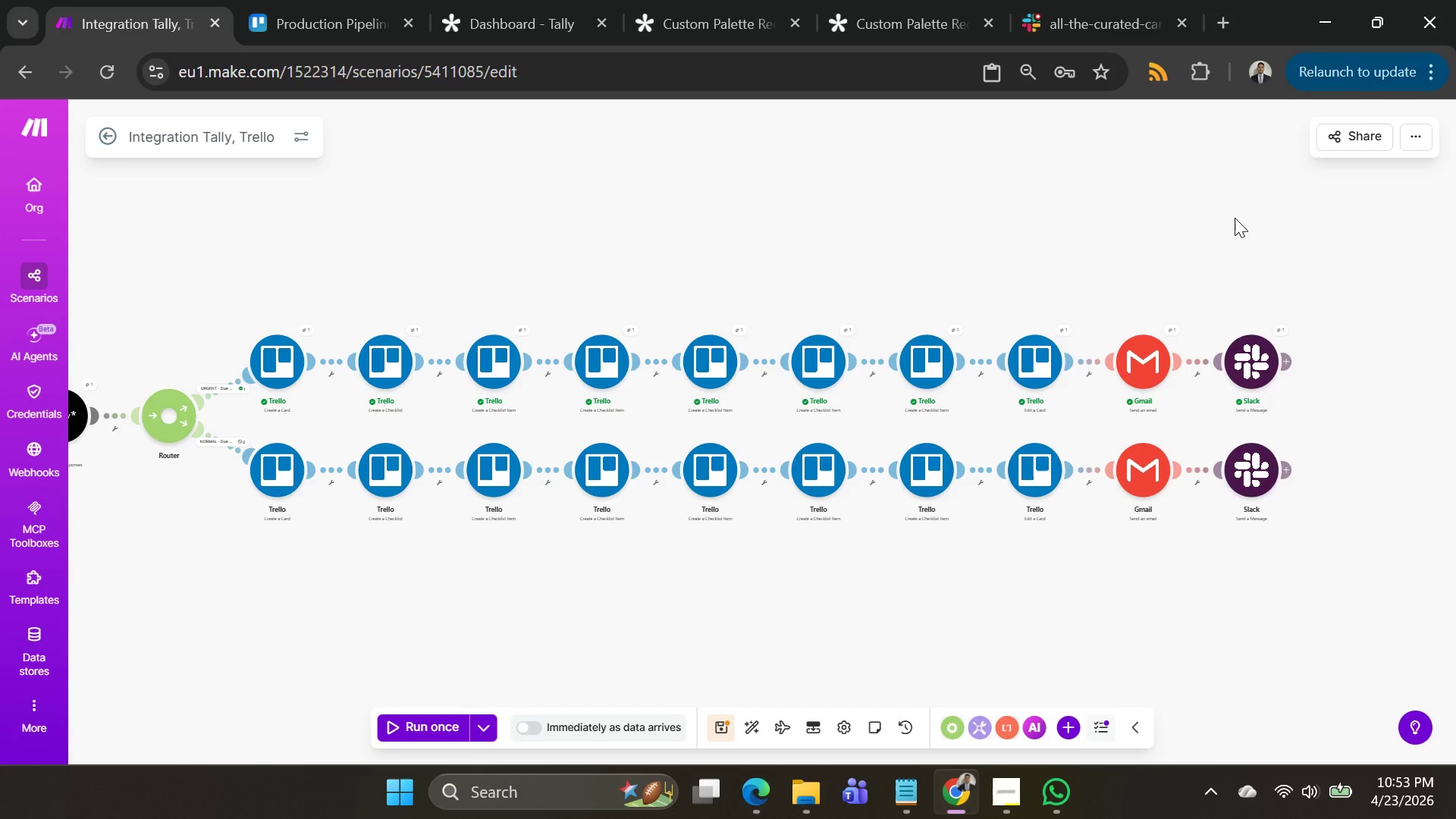 
wait(31.84)
 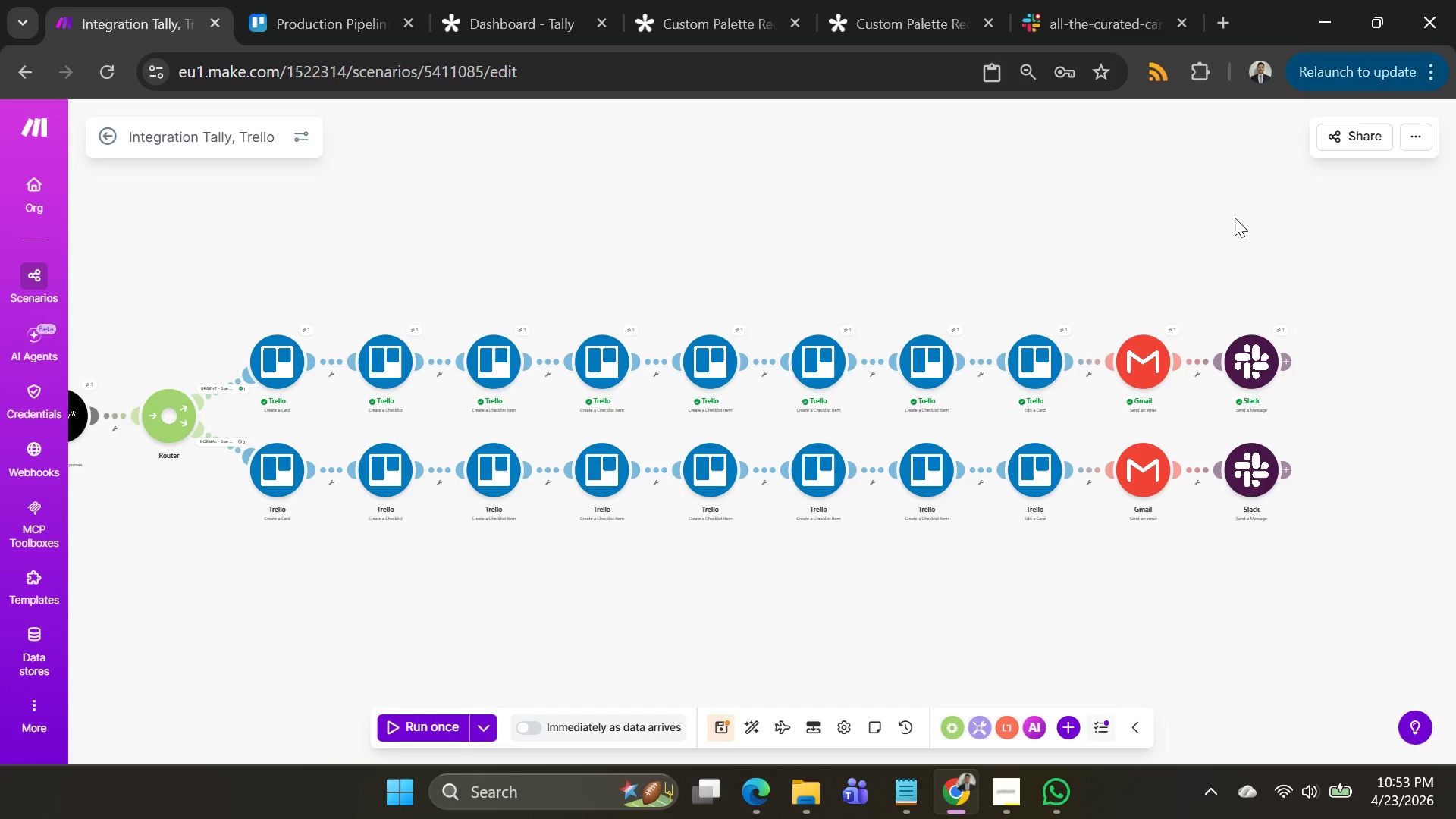 
key(Alt+AltLeft)
 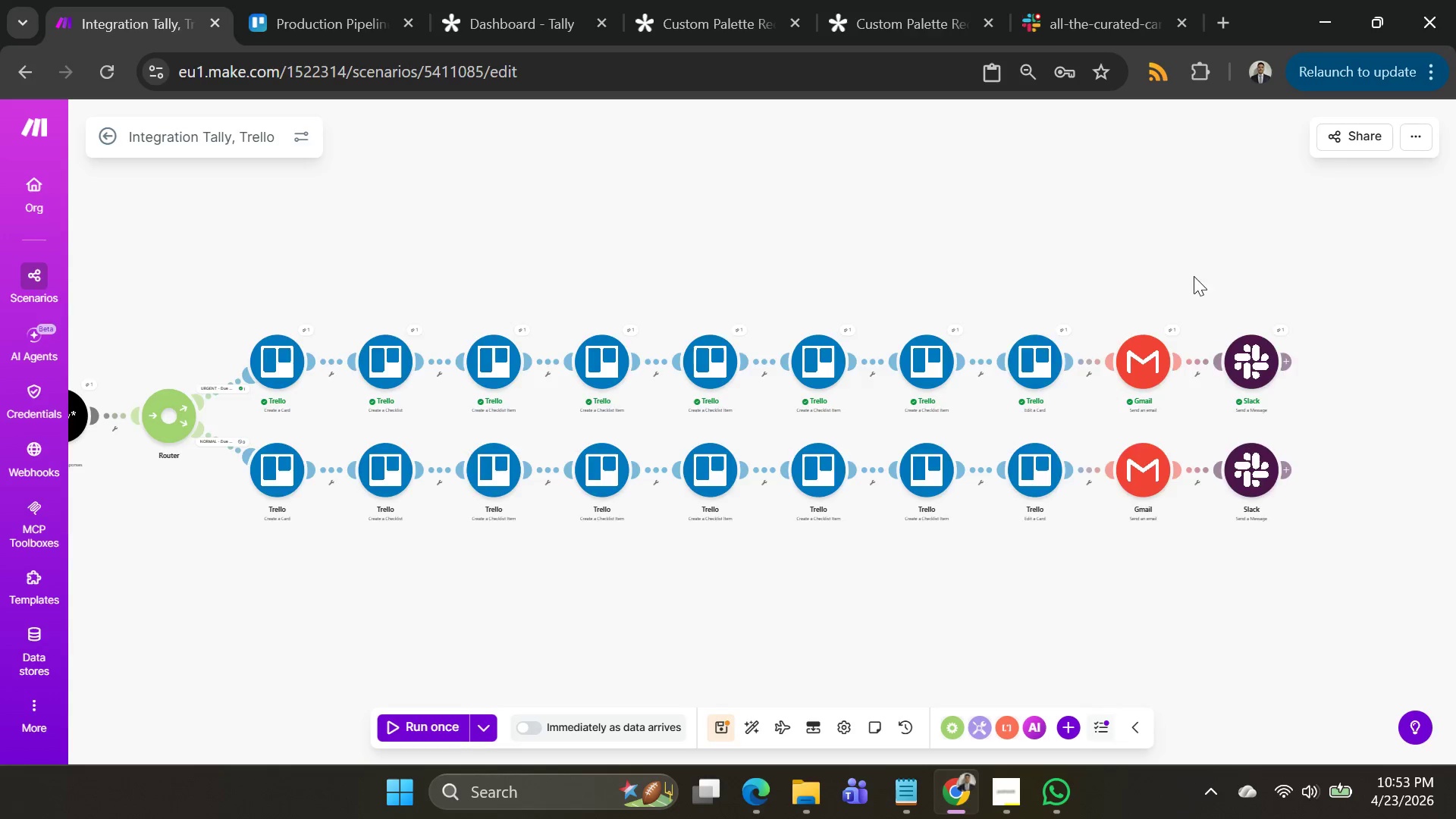 
key(Alt+Tab)
 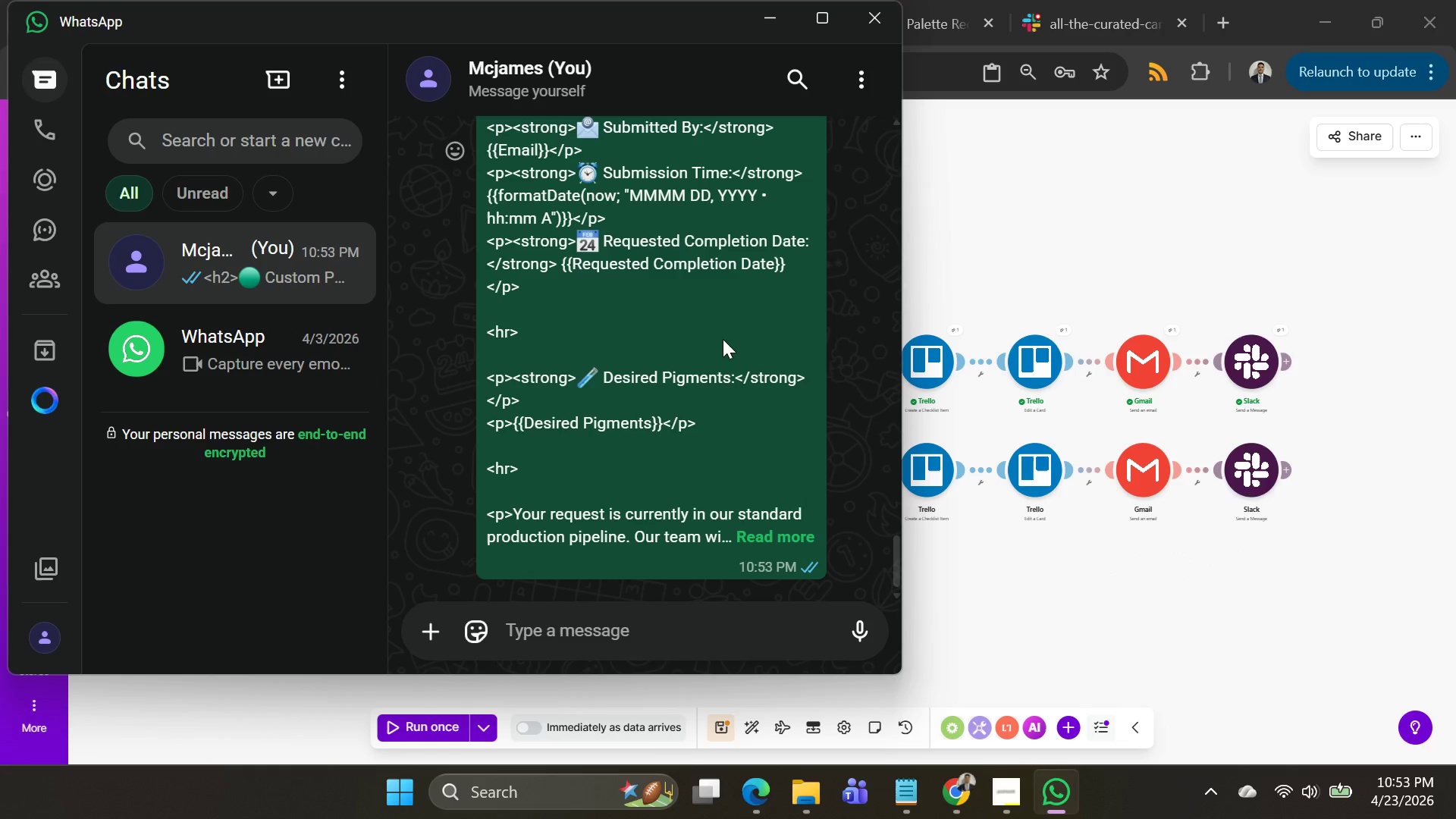 
scroll: coordinate [725, 349], scroll_direction: up, amount: 7.0
 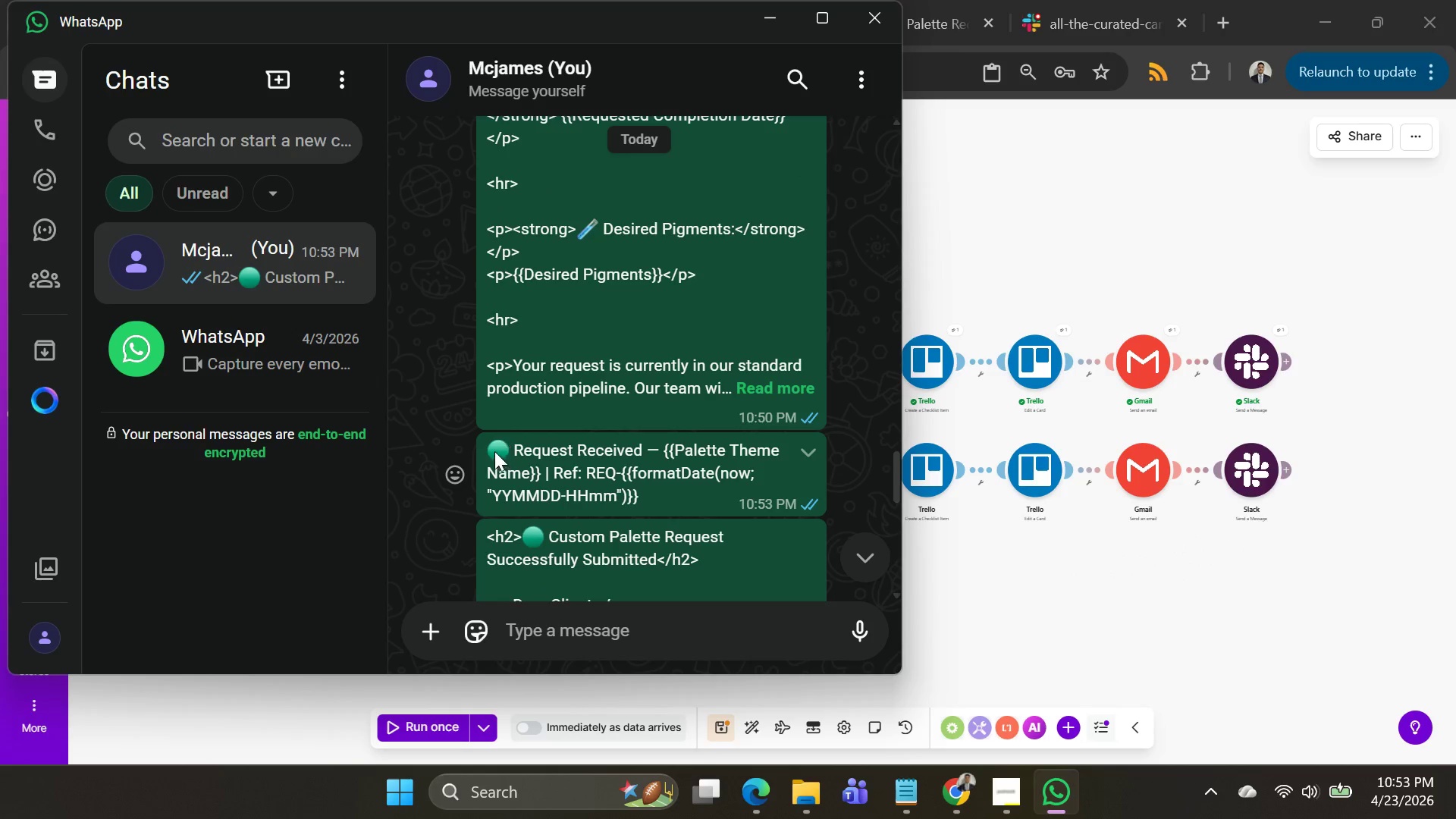 
left_click_drag(start_coordinate=[488, 441], to_coordinate=[552, 457])
 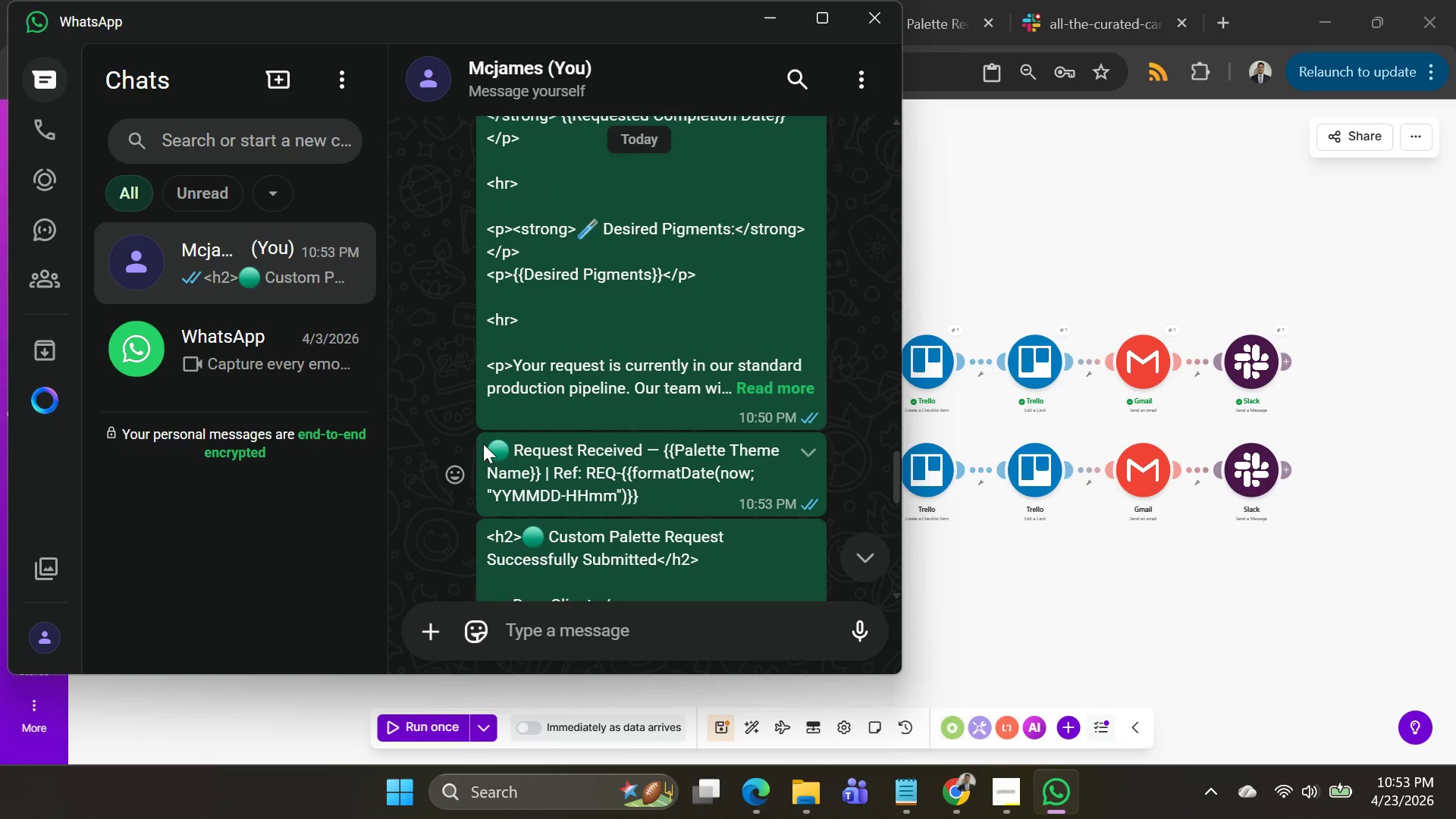 
left_click_drag(start_coordinate=[483, 444], to_coordinate=[657, 499])
 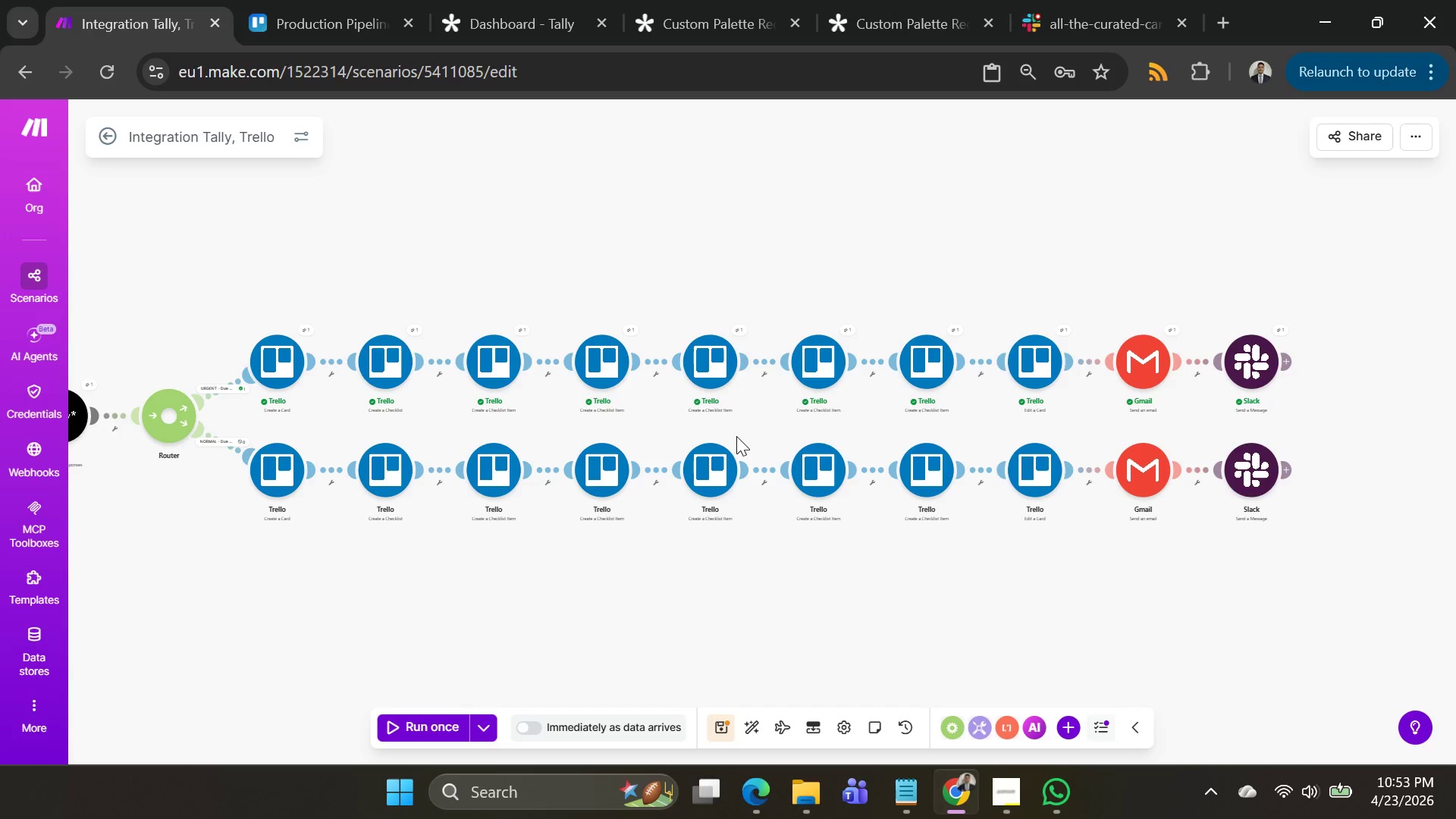 
key(Control+C)
 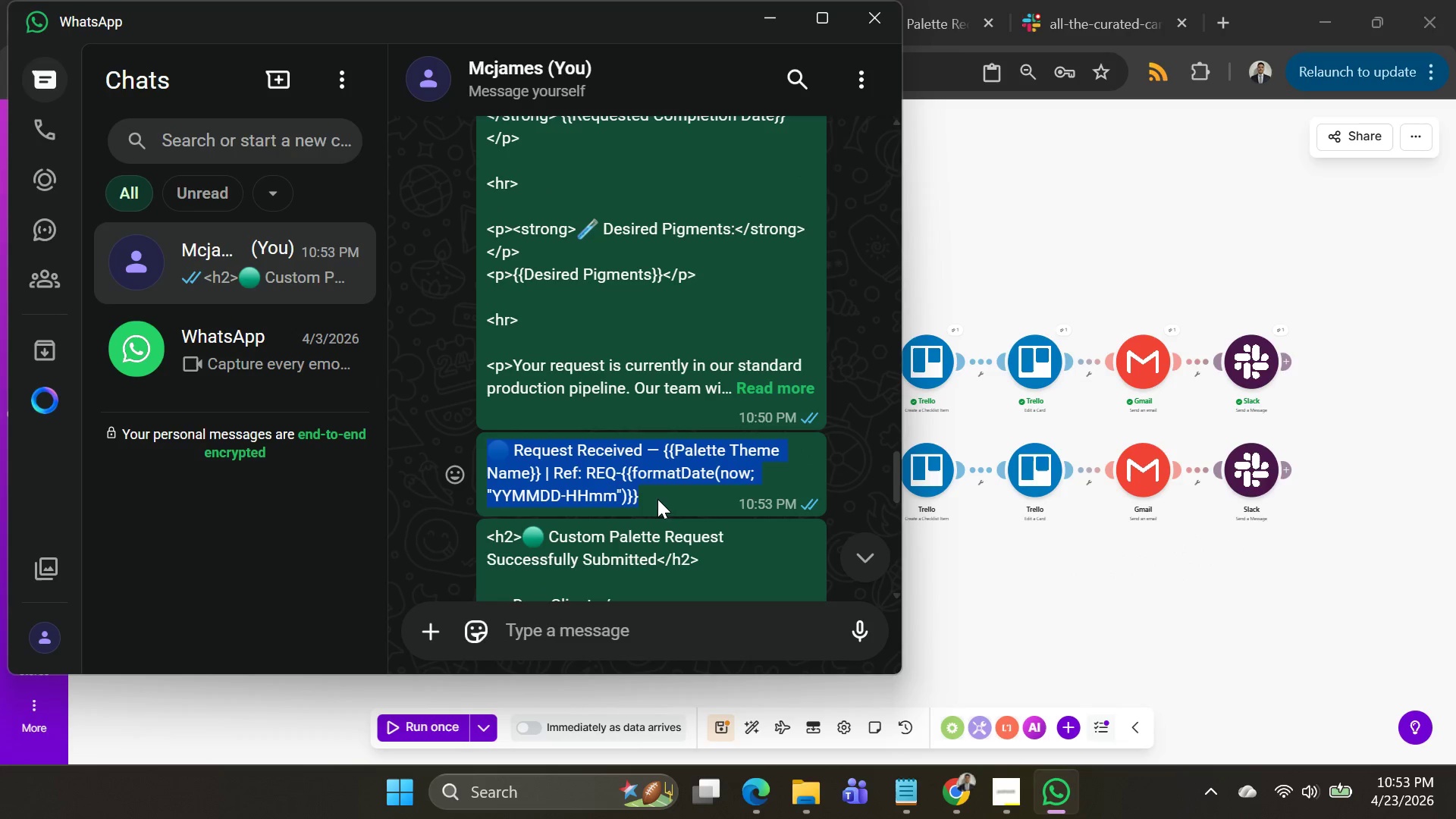 
key(Control+C)
 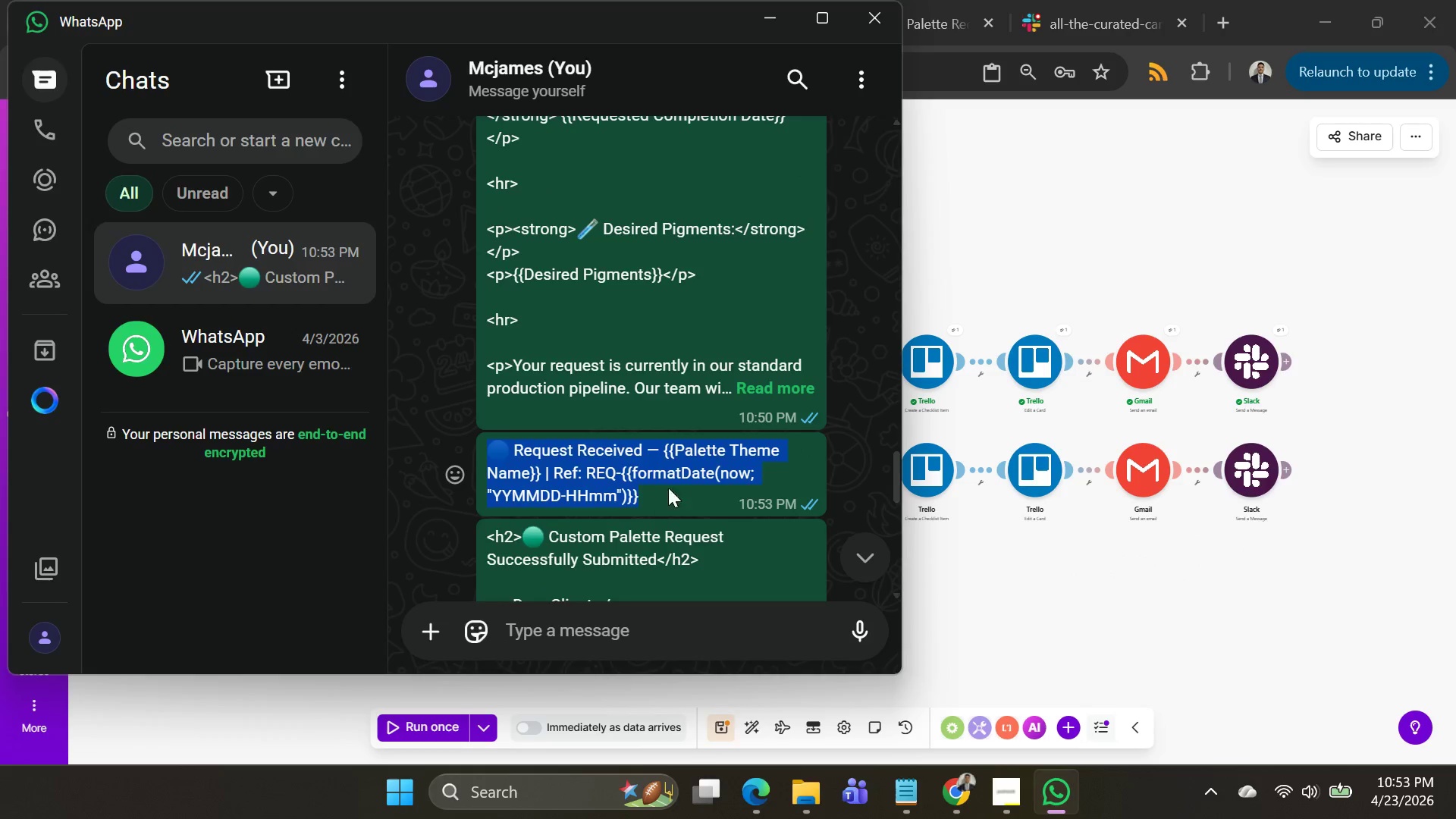 
key(Alt+AltLeft)
 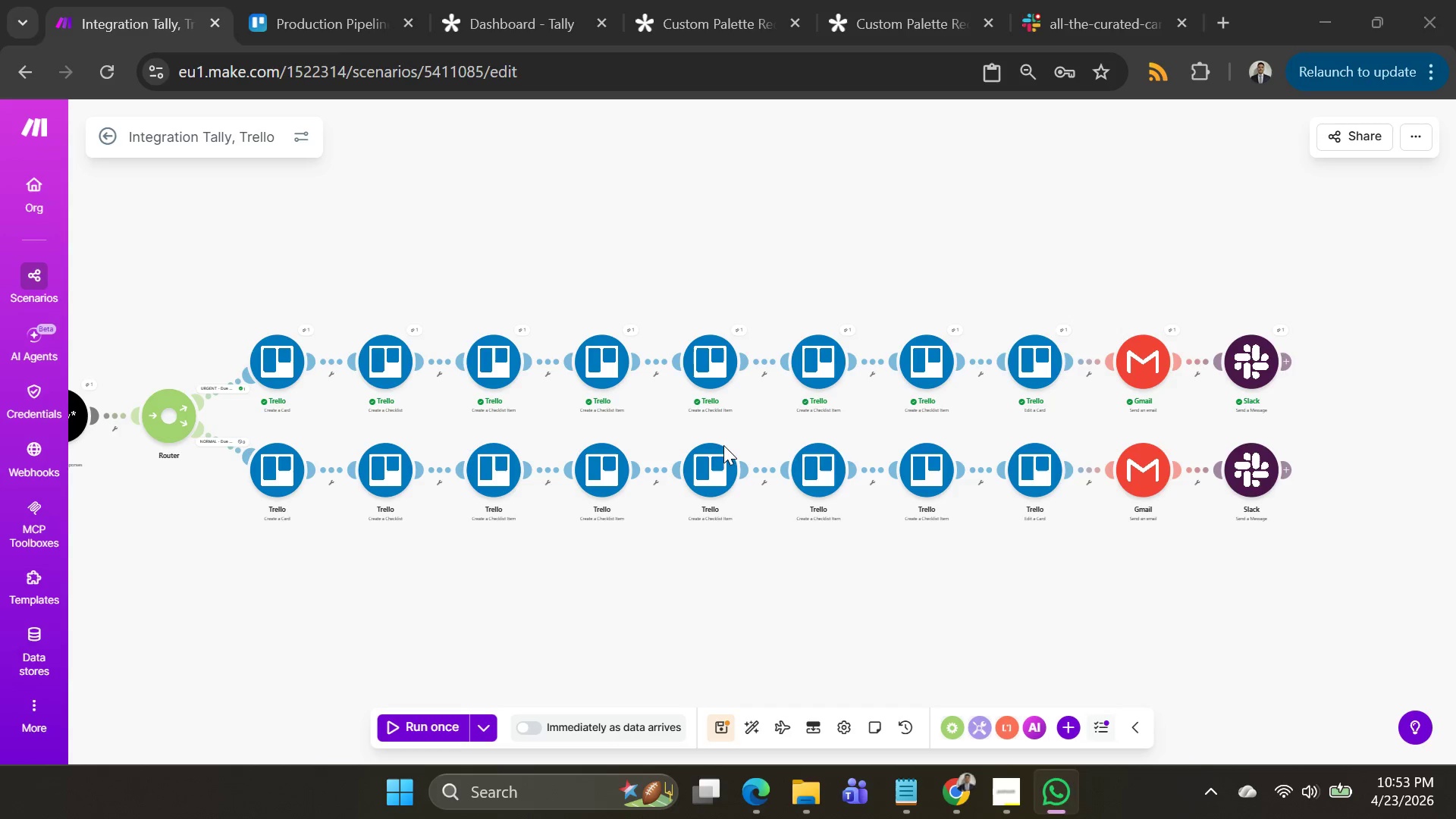 
key(Alt+Tab)
 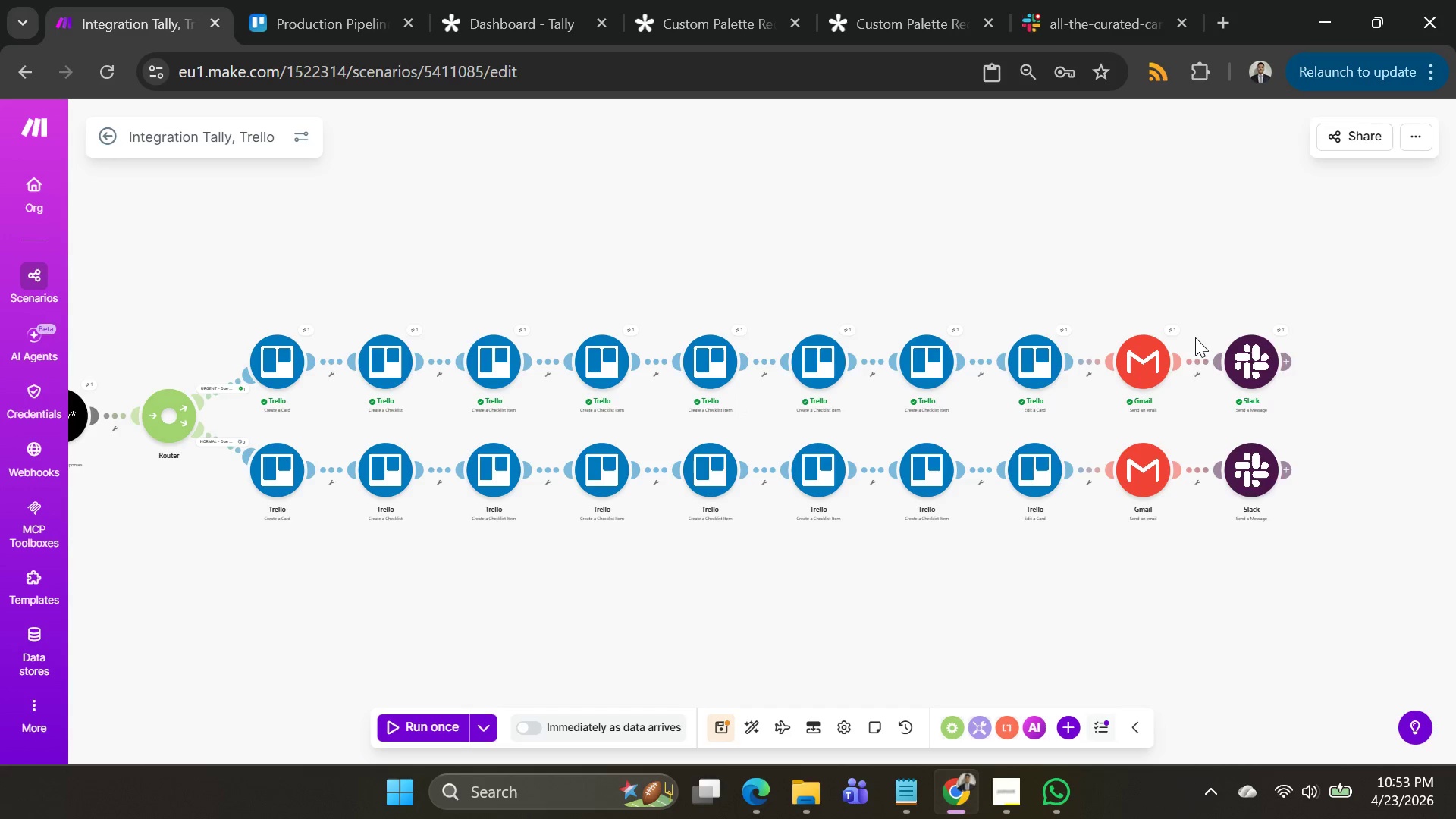 
left_click_drag(start_coordinate=[1075, 265], to_coordinate=[1075, 291])
 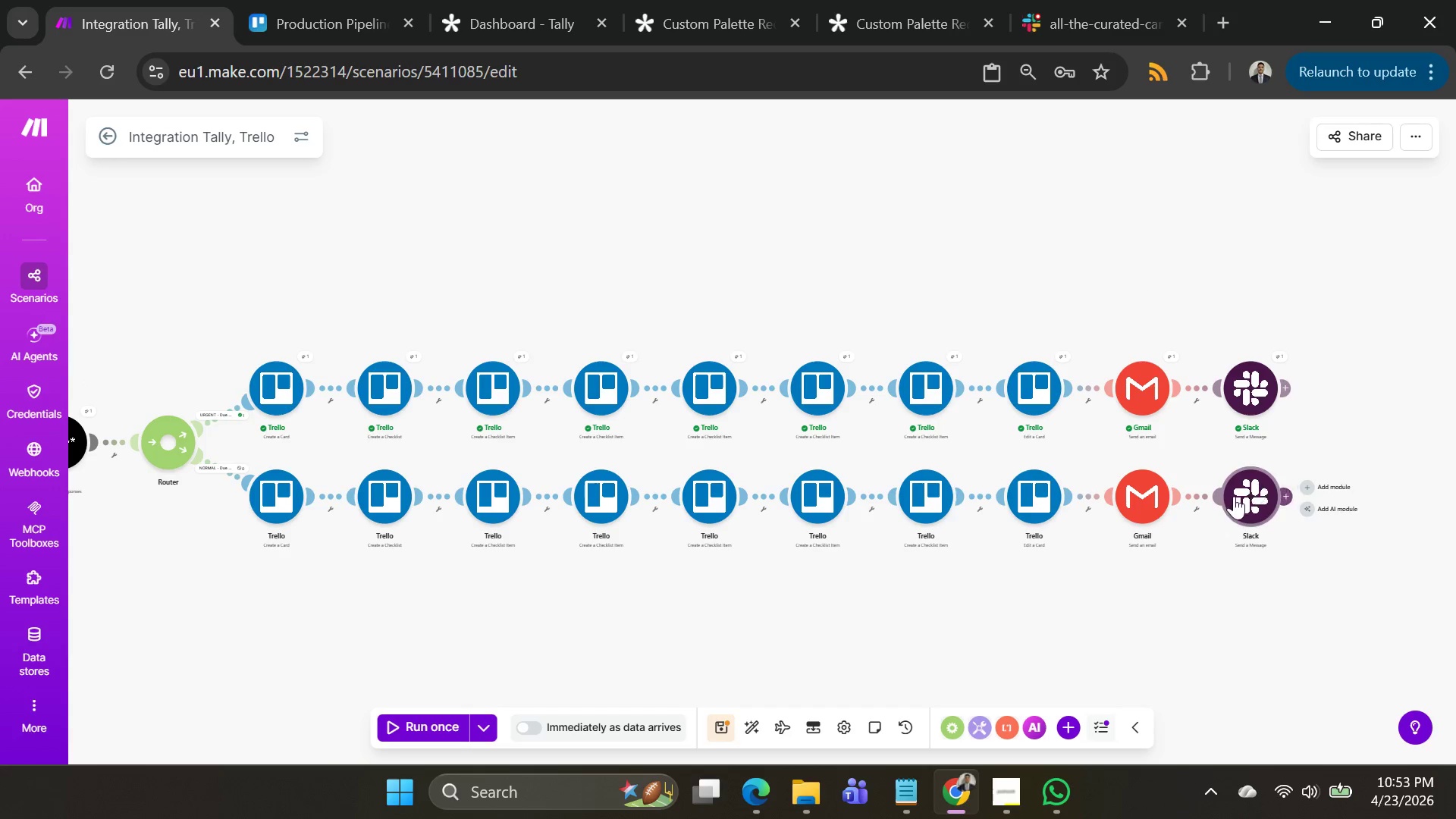 
left_click([1133, 497])
 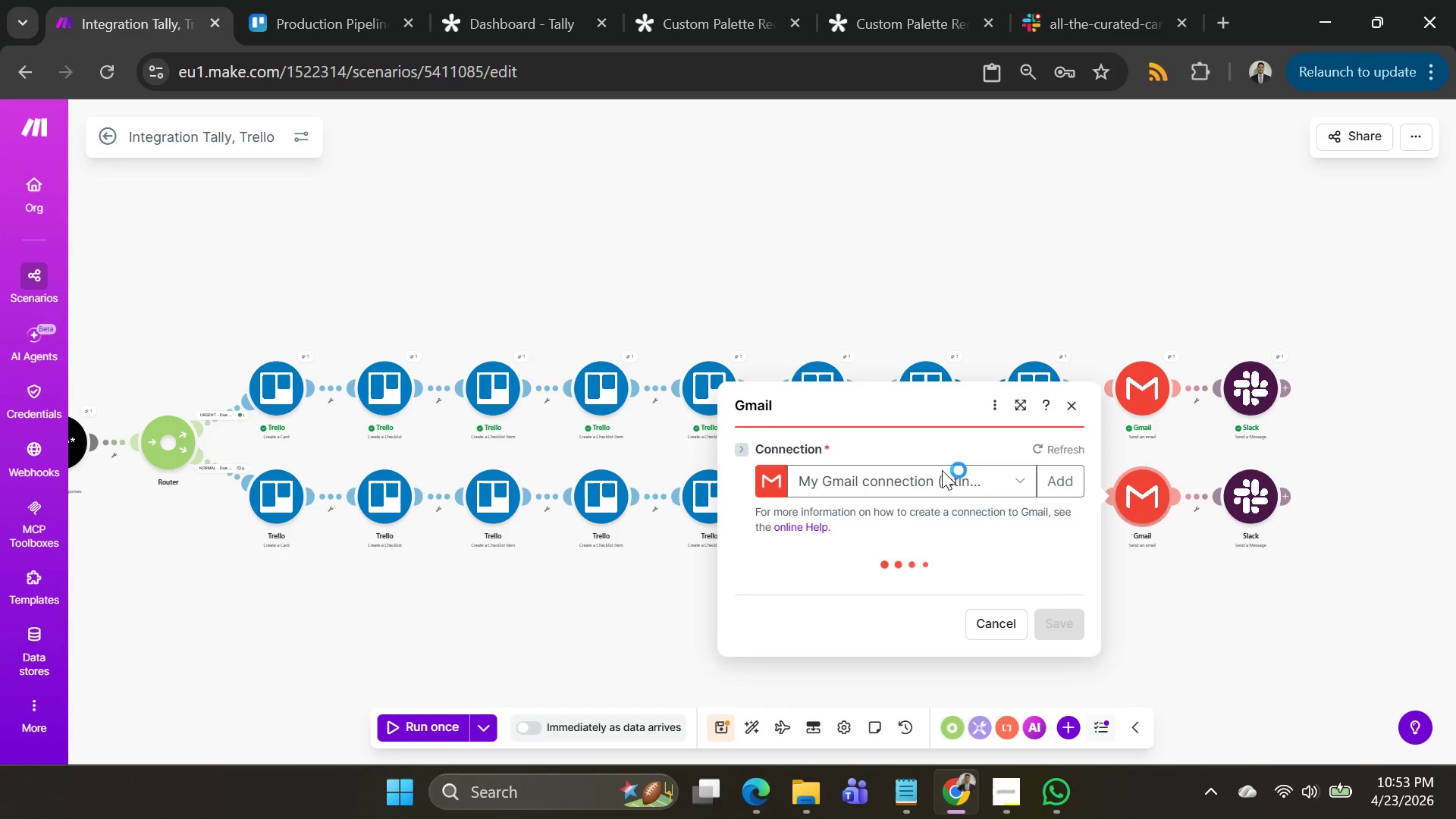 
scroll: coordinate [961, 539], scroll_direction: down, amount: 4.0
 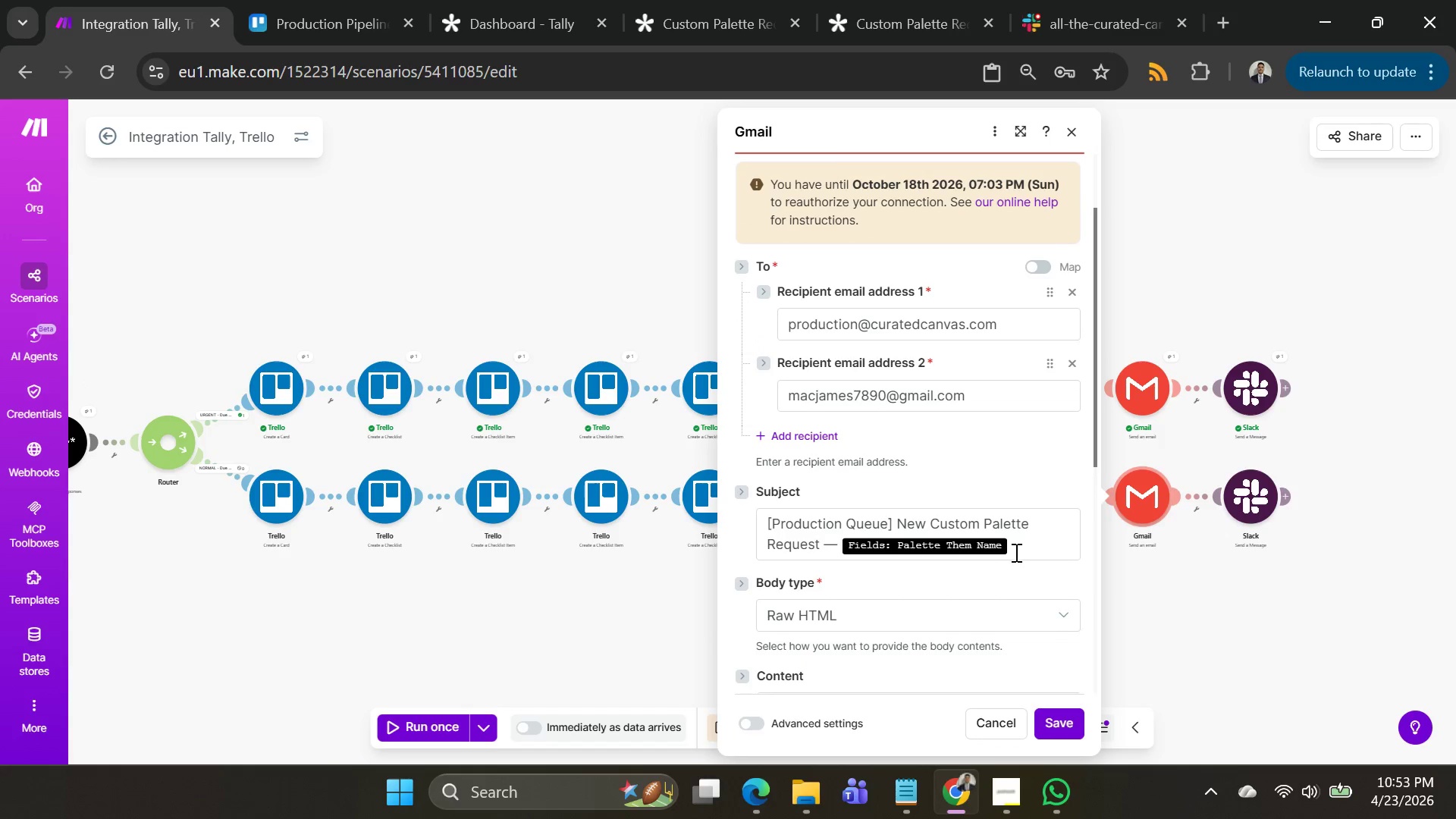 
left_click([1022, 545])
 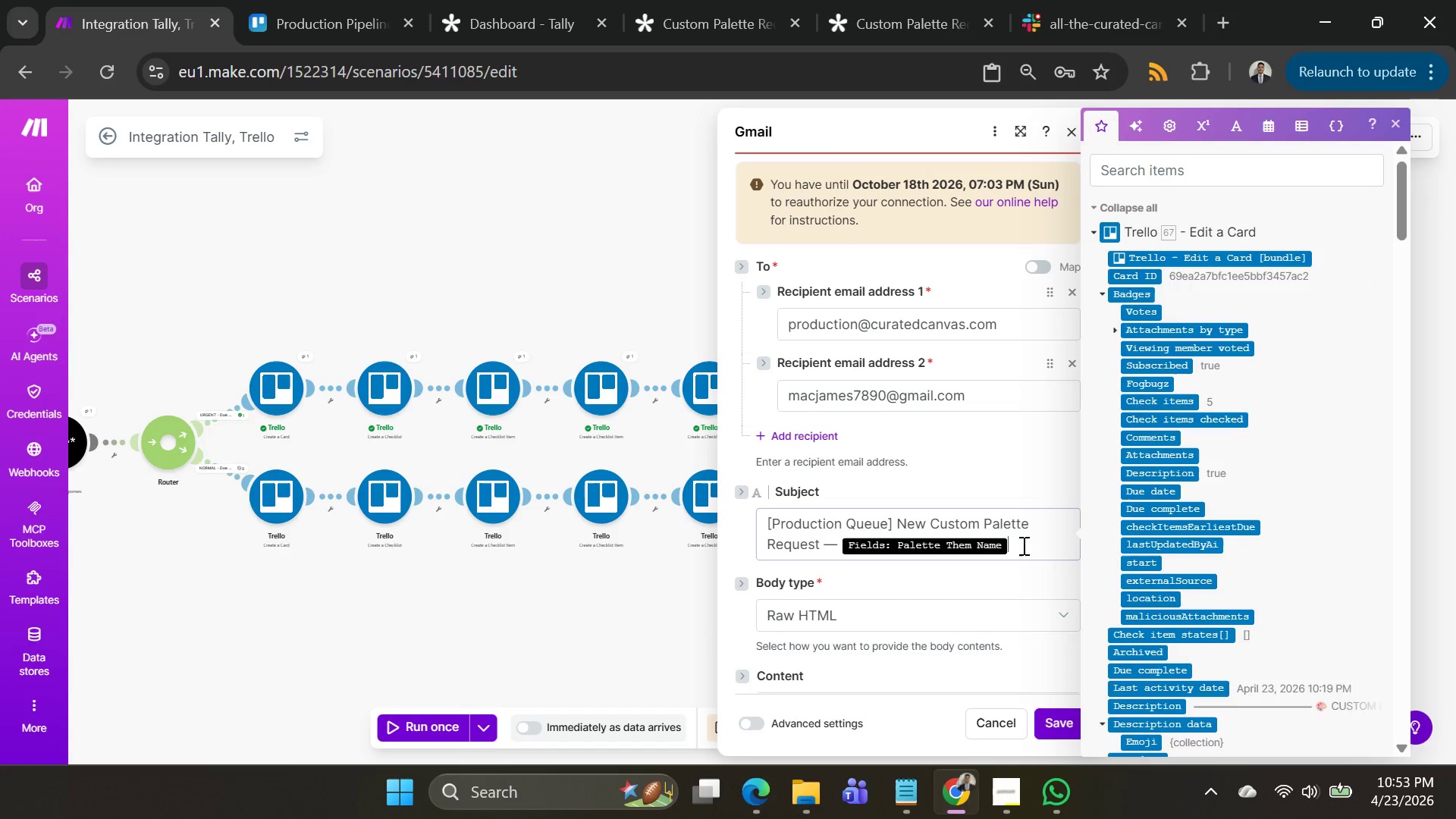 
key(Control+A)
 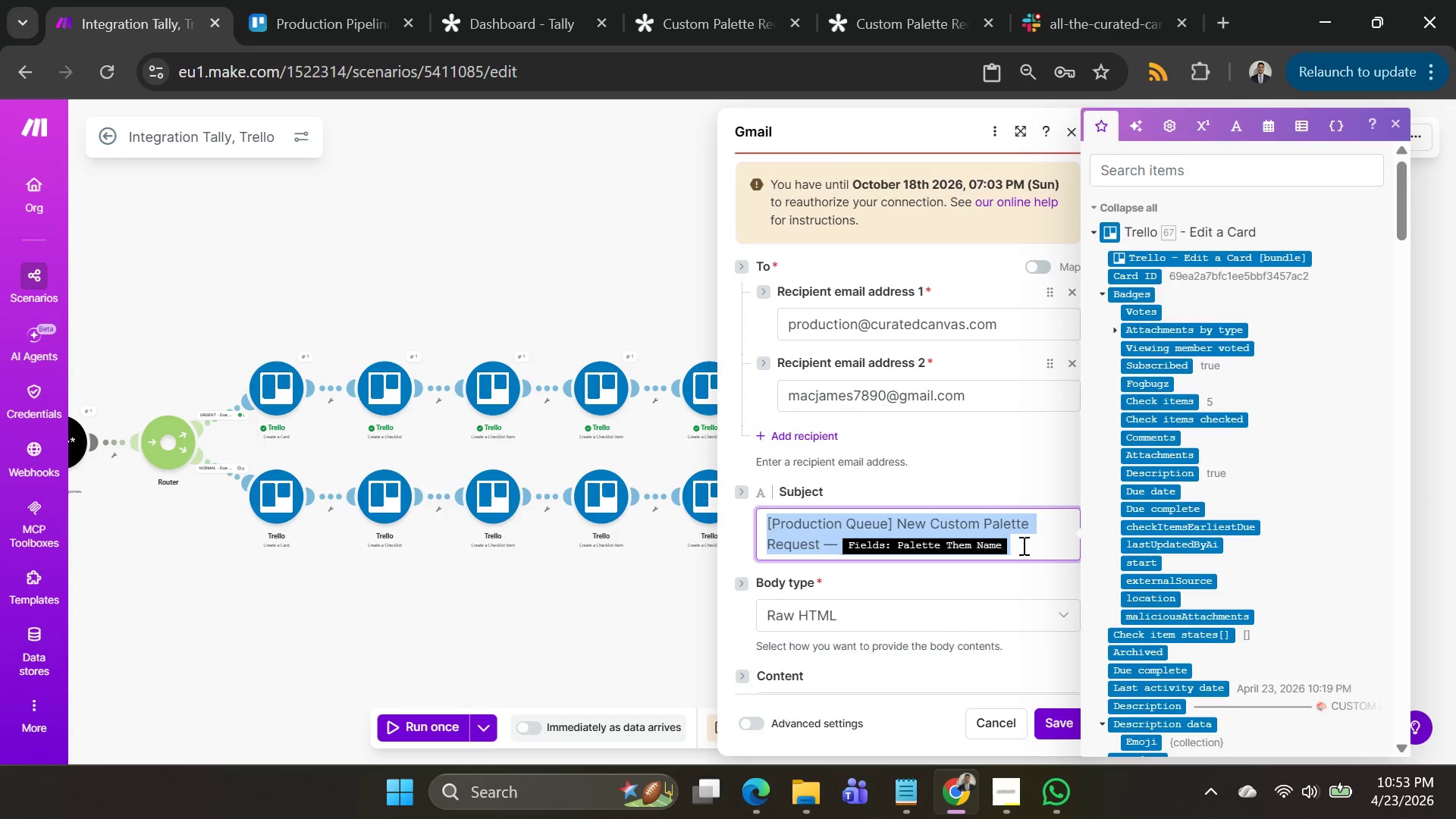 
key(Control+V)
 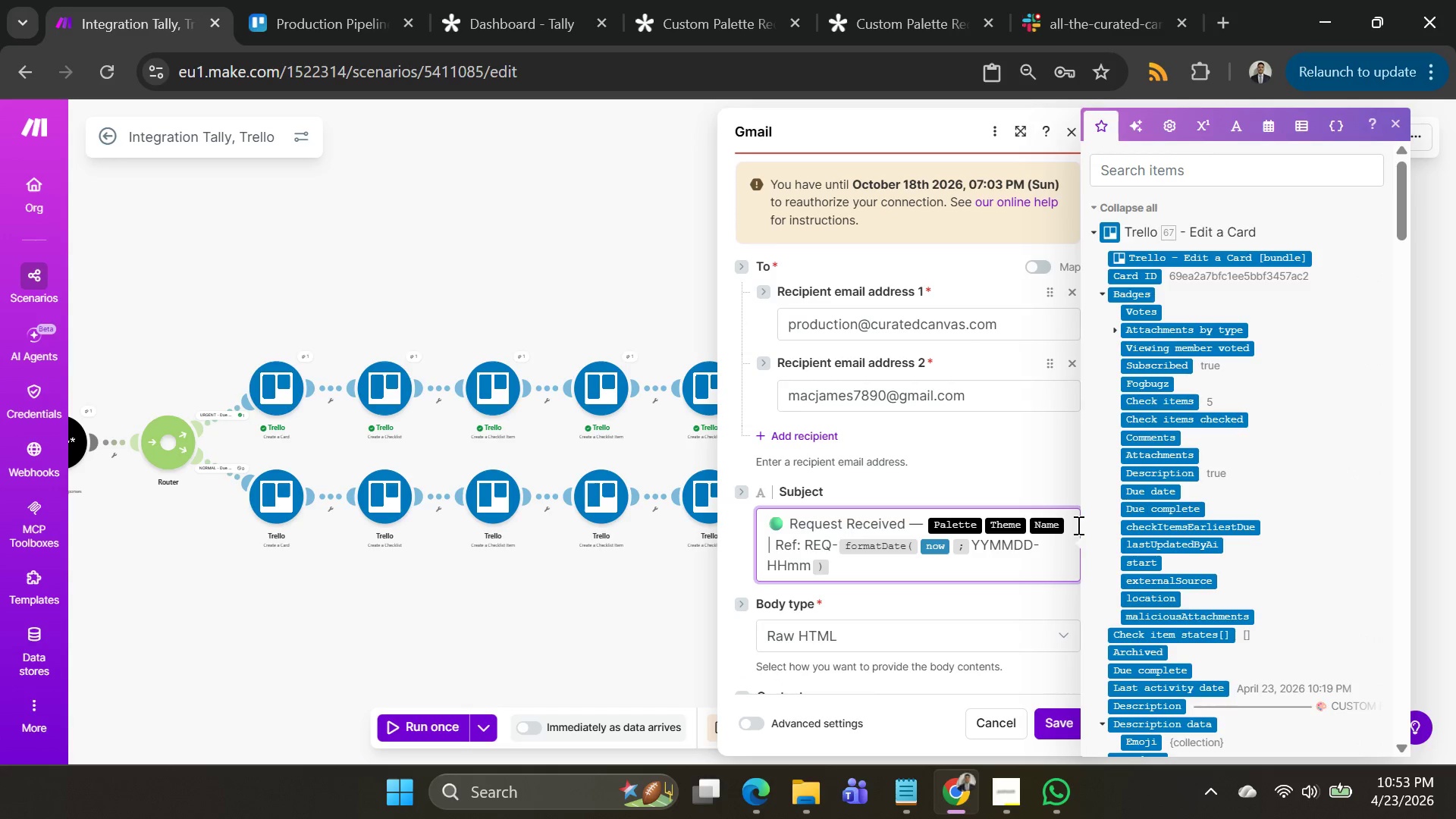 
wait(5.19)
 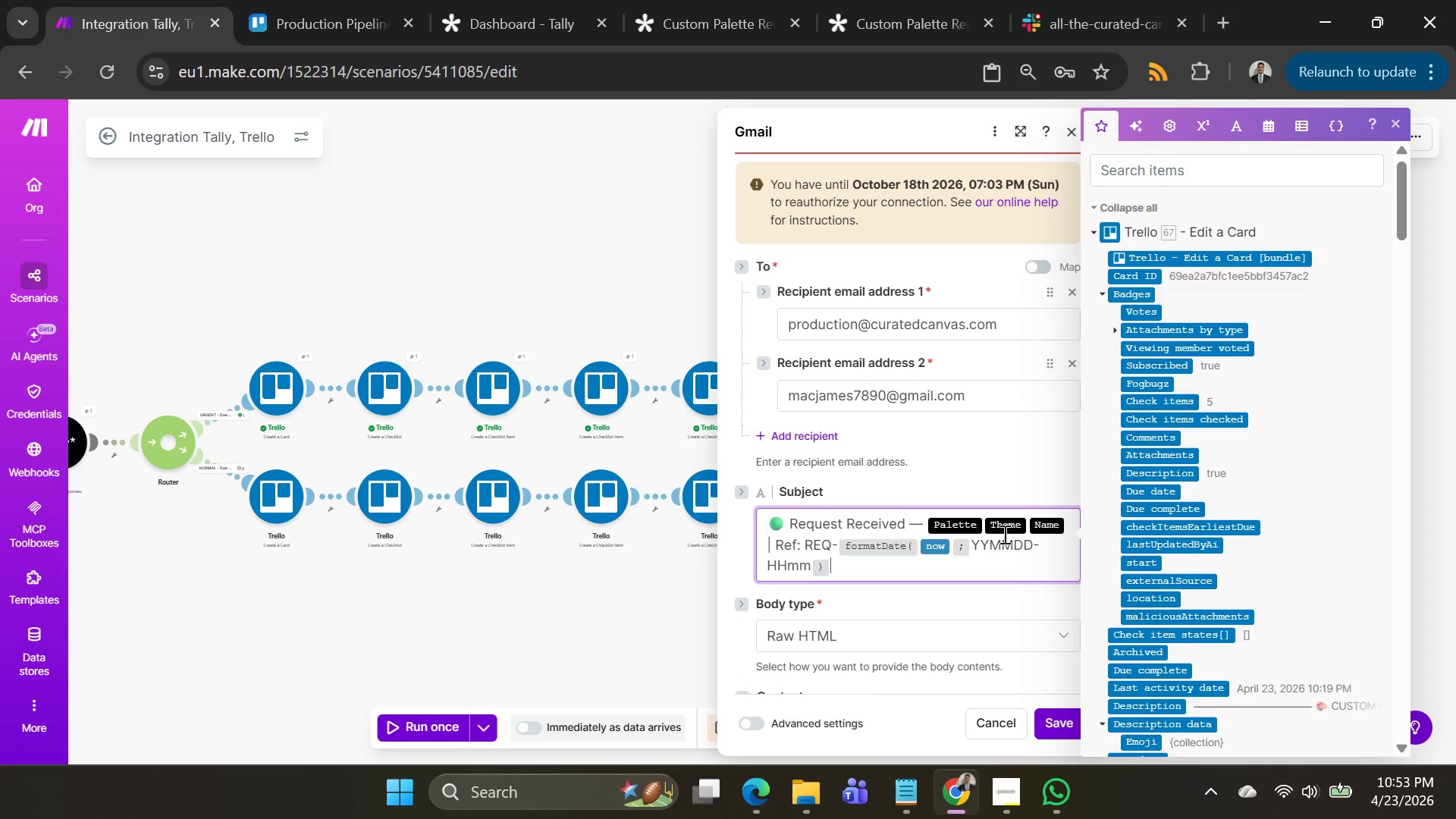 
key(ArrowLeft)
 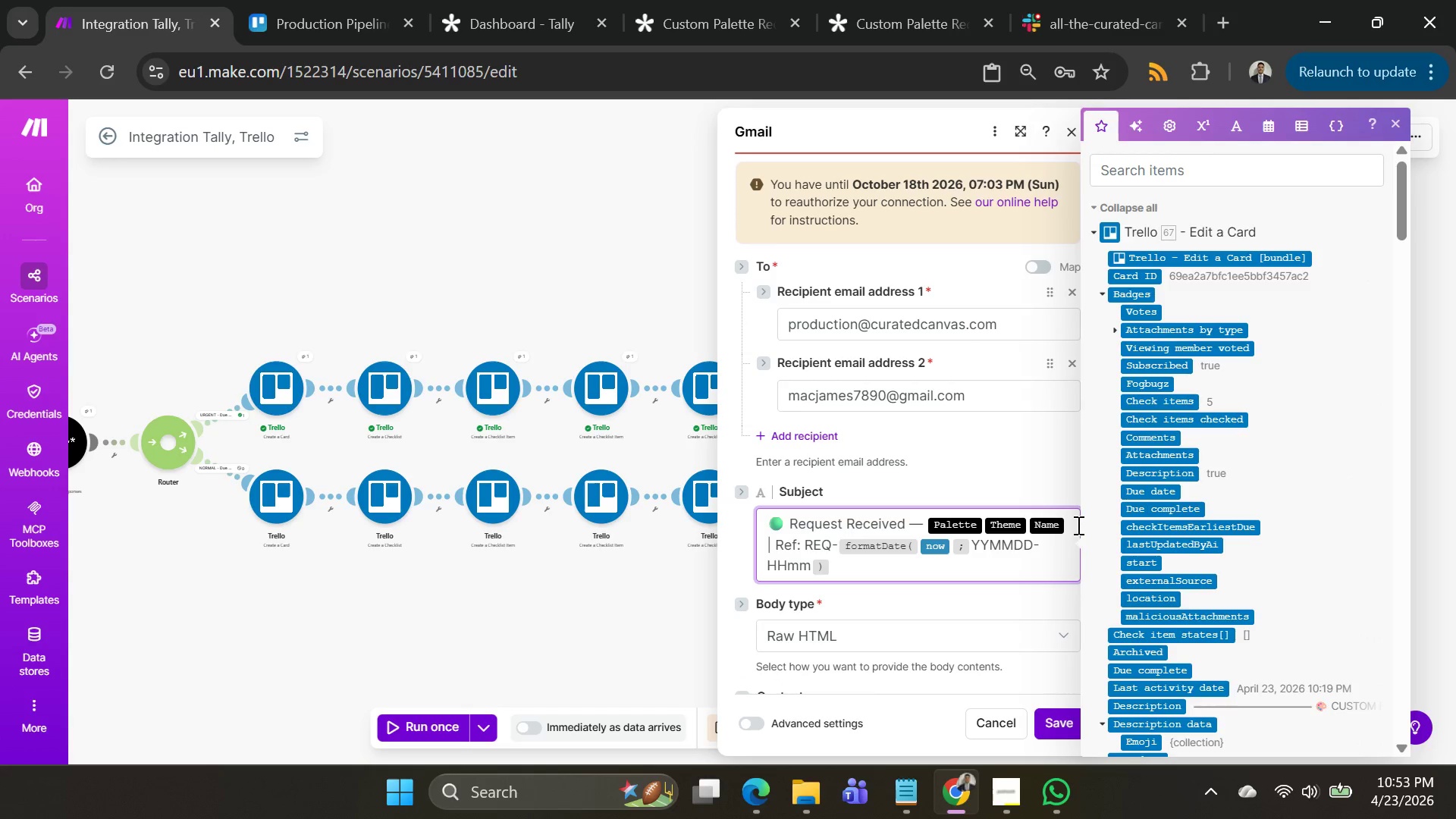 
key(Backspace)
 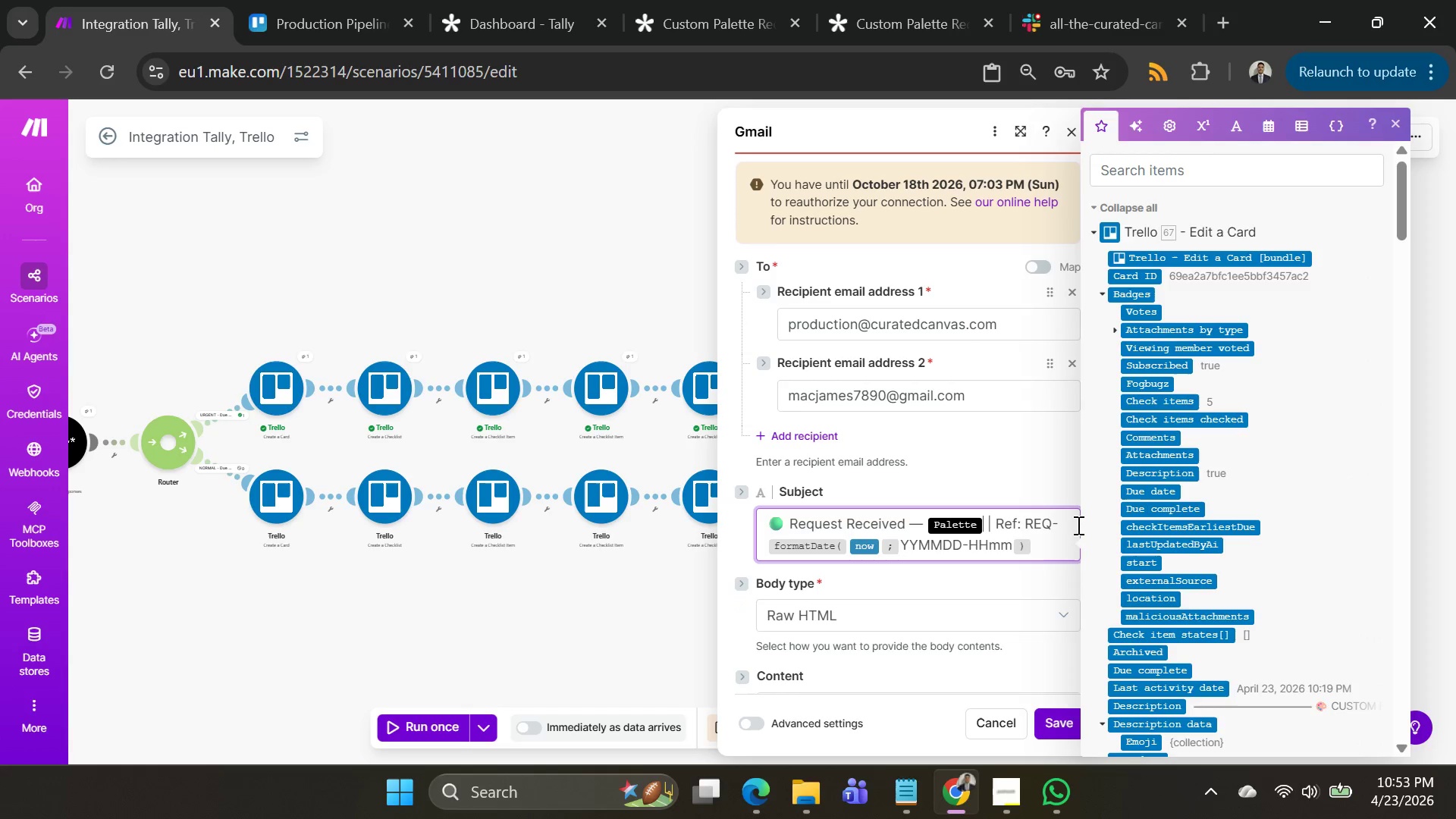 
key(Backspace)
 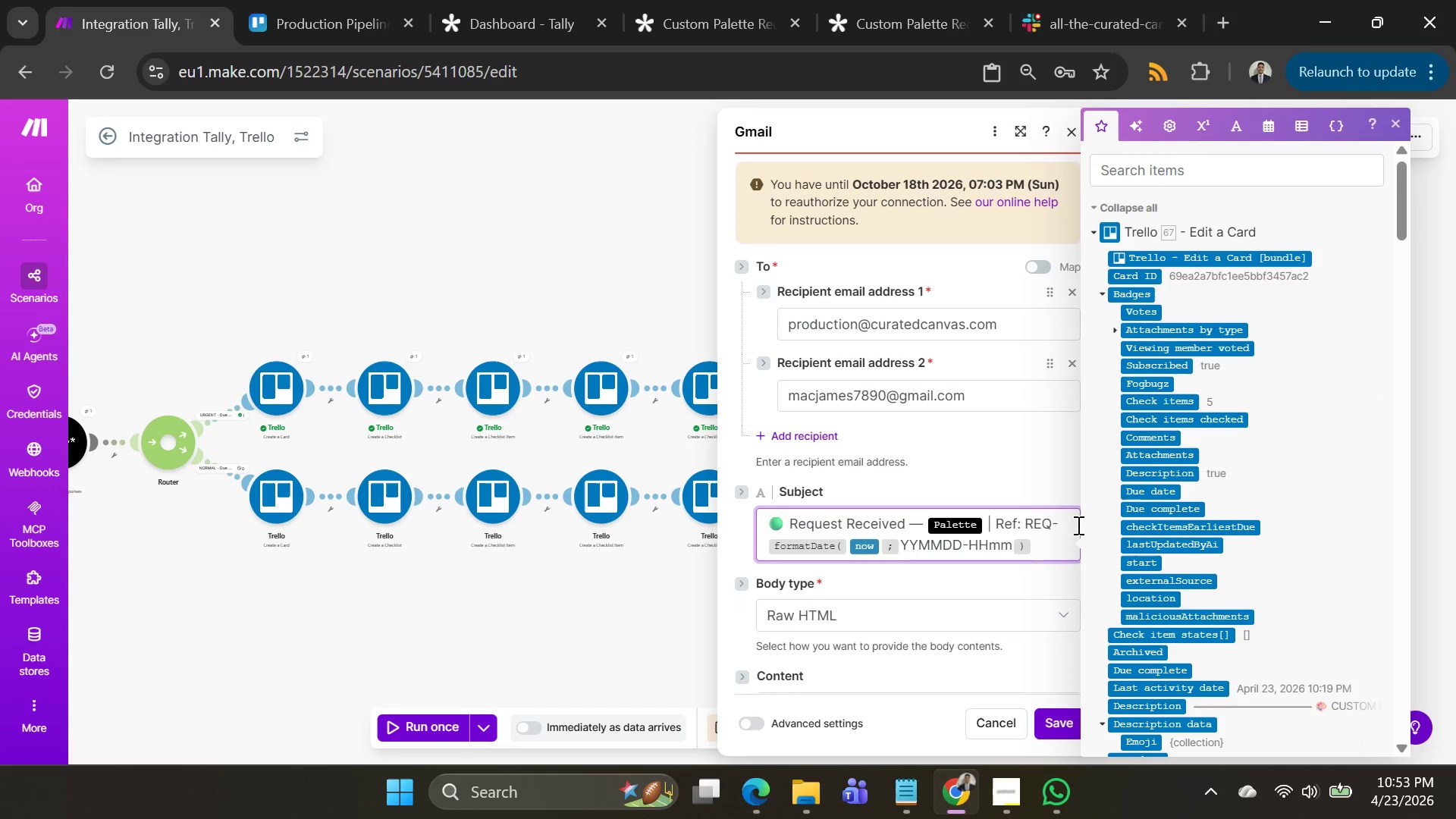 
key(Backspace)
 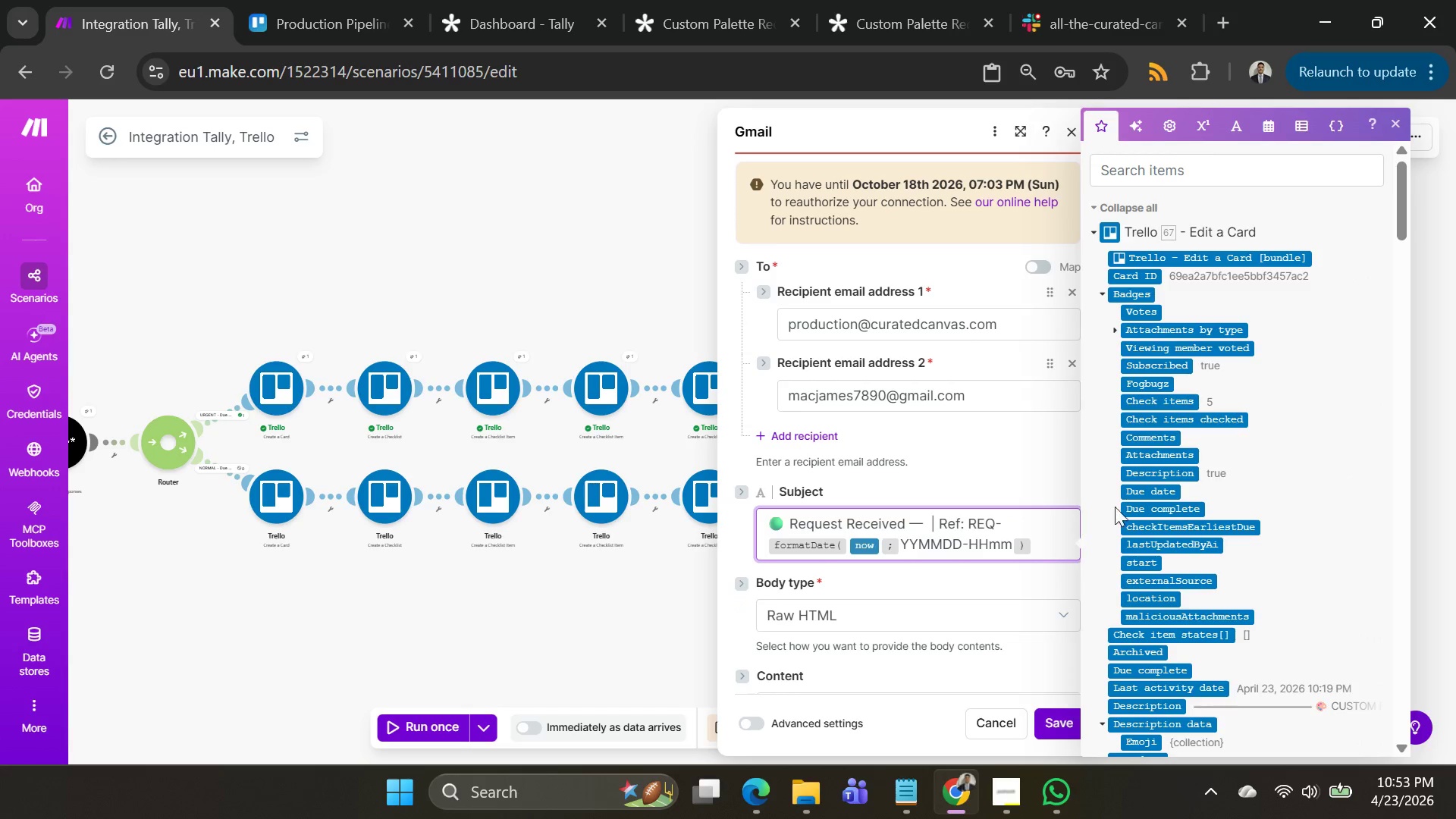 
scroll: coordinate [1285, 529], scroll_direction: down, amount: 41.0
 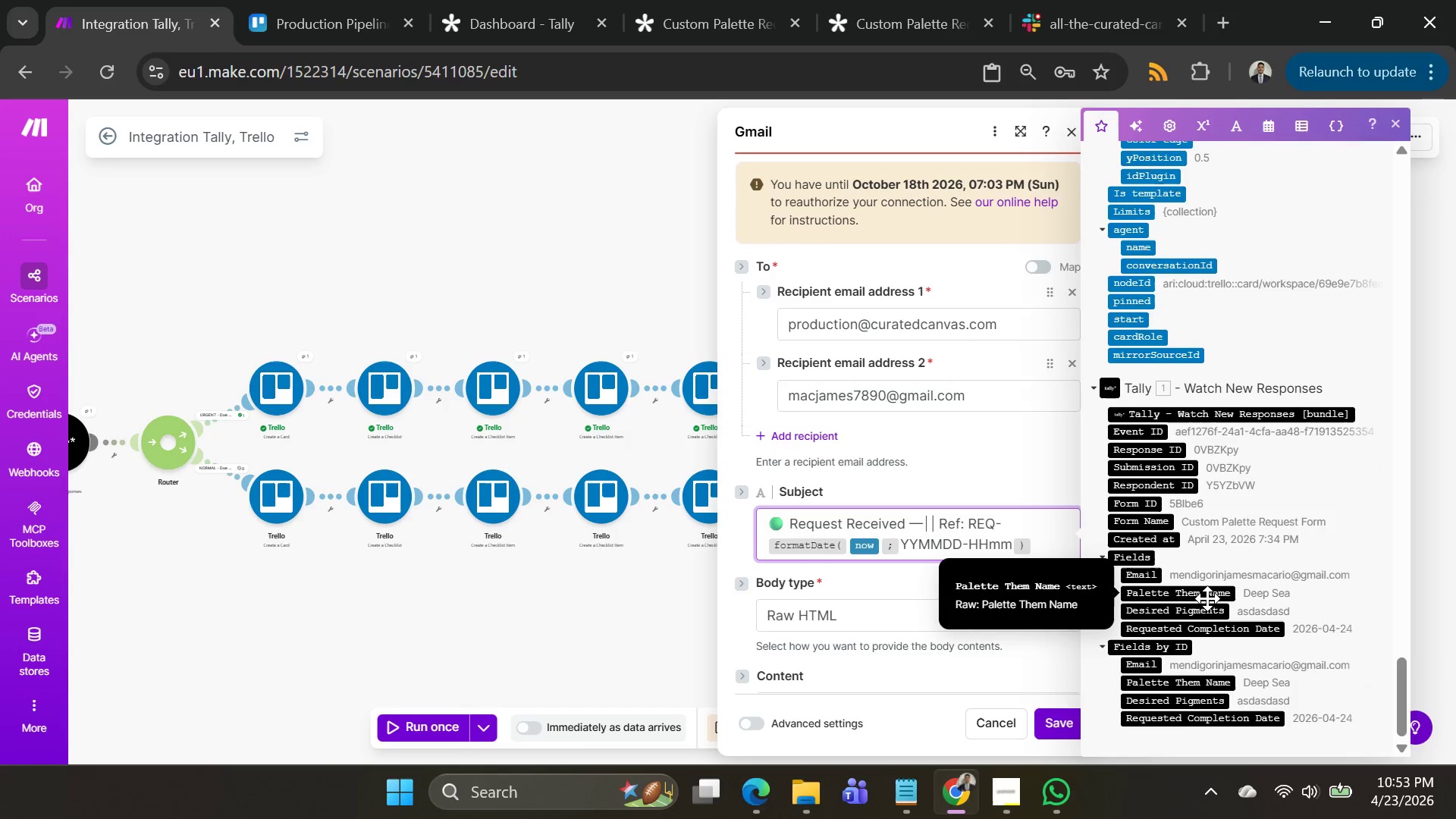 
left_click([1205, 595])
 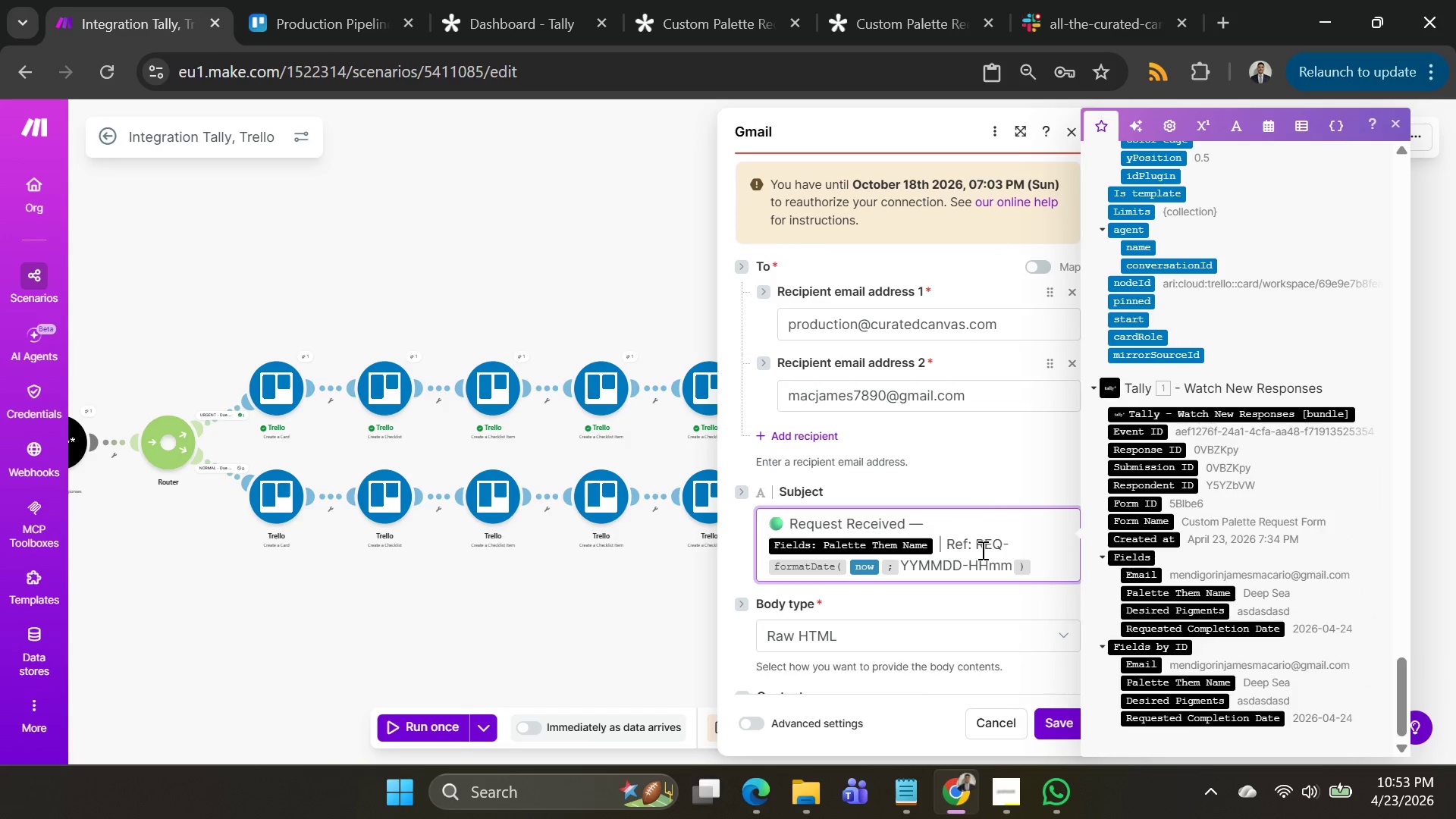 
scroll: coordinate [974, 611], scroll_direction: down, amount: 3.0
 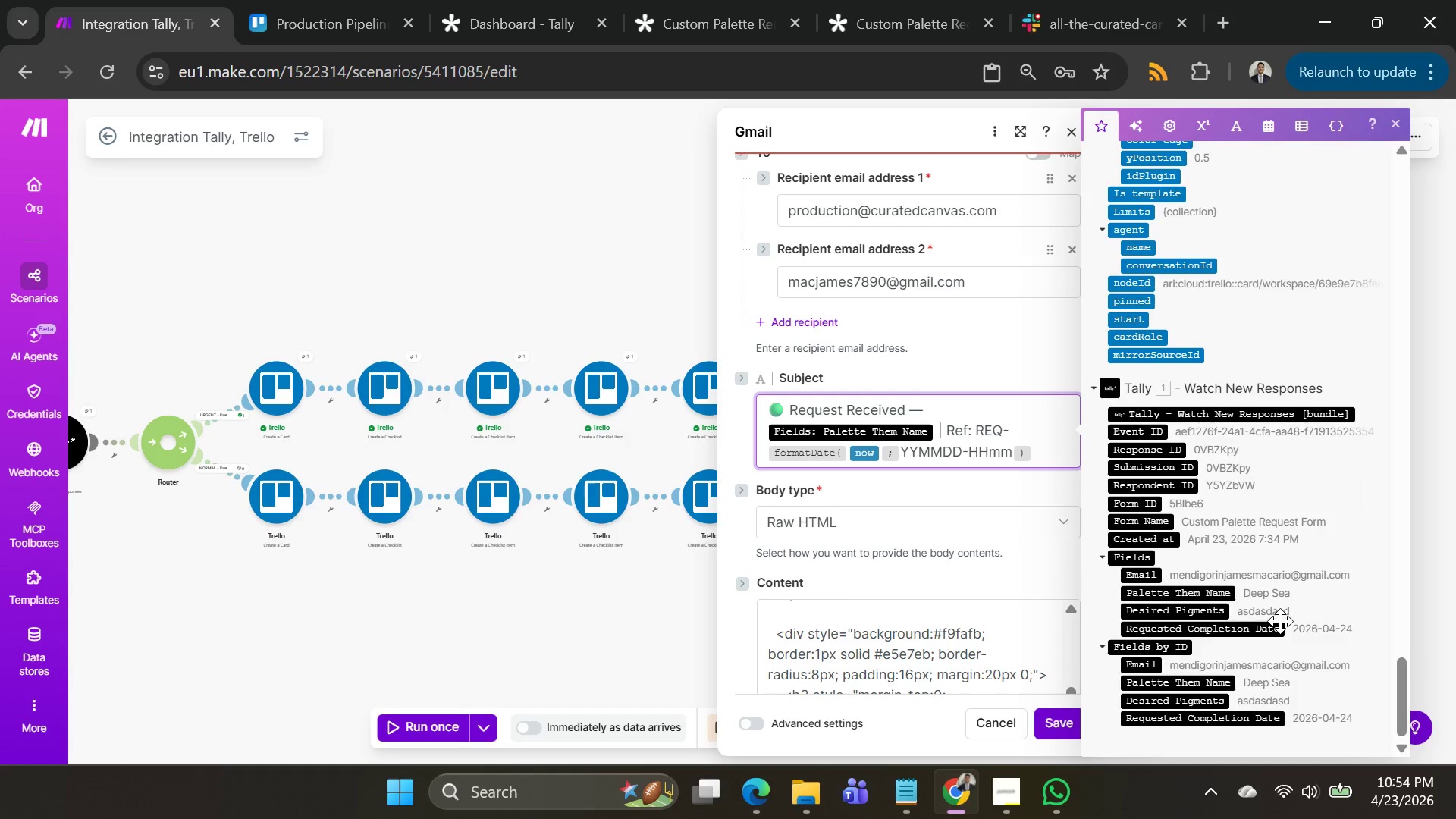 
key(Alt+AltLeft)
 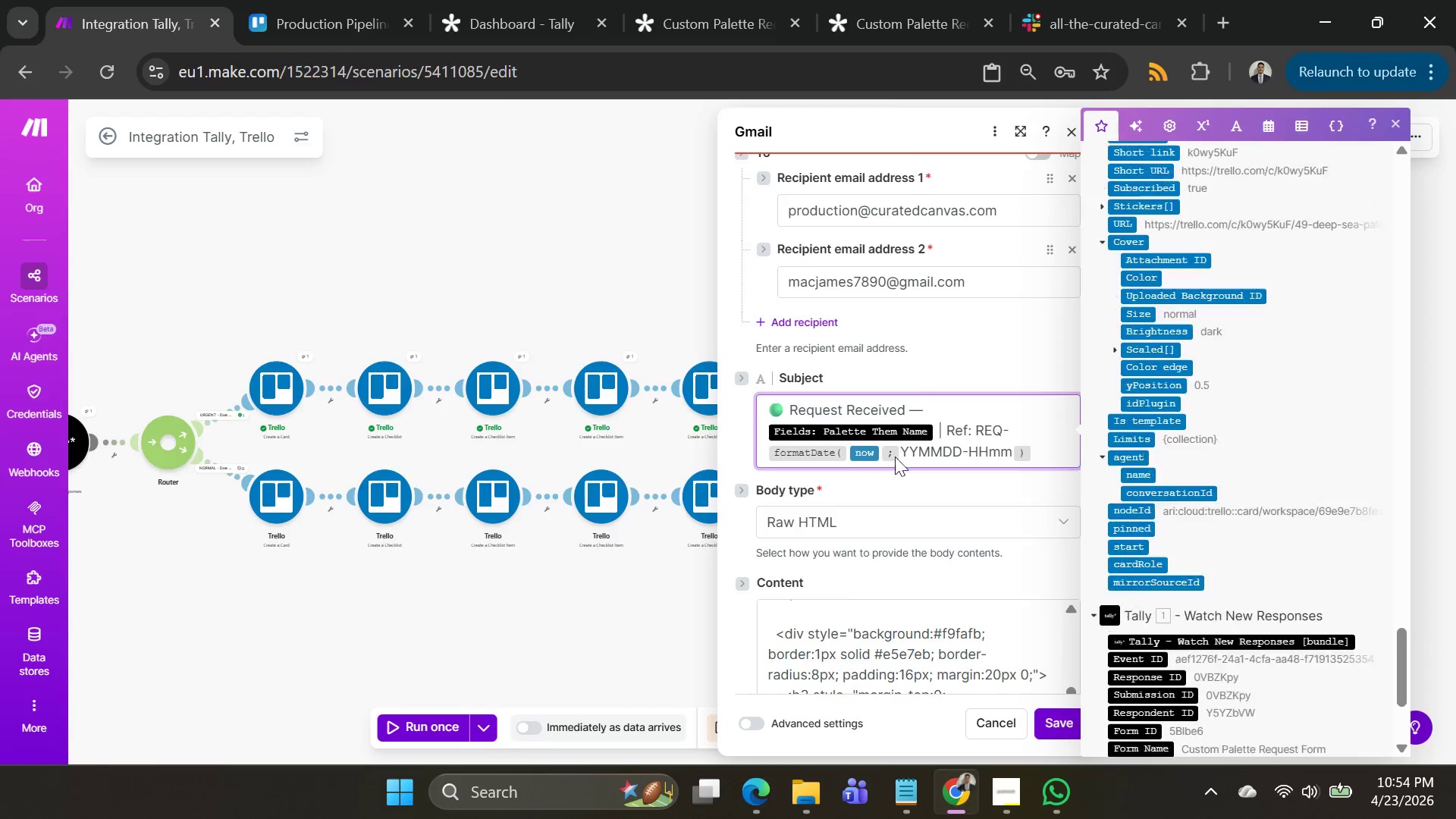 
key(Alt+Tab)
 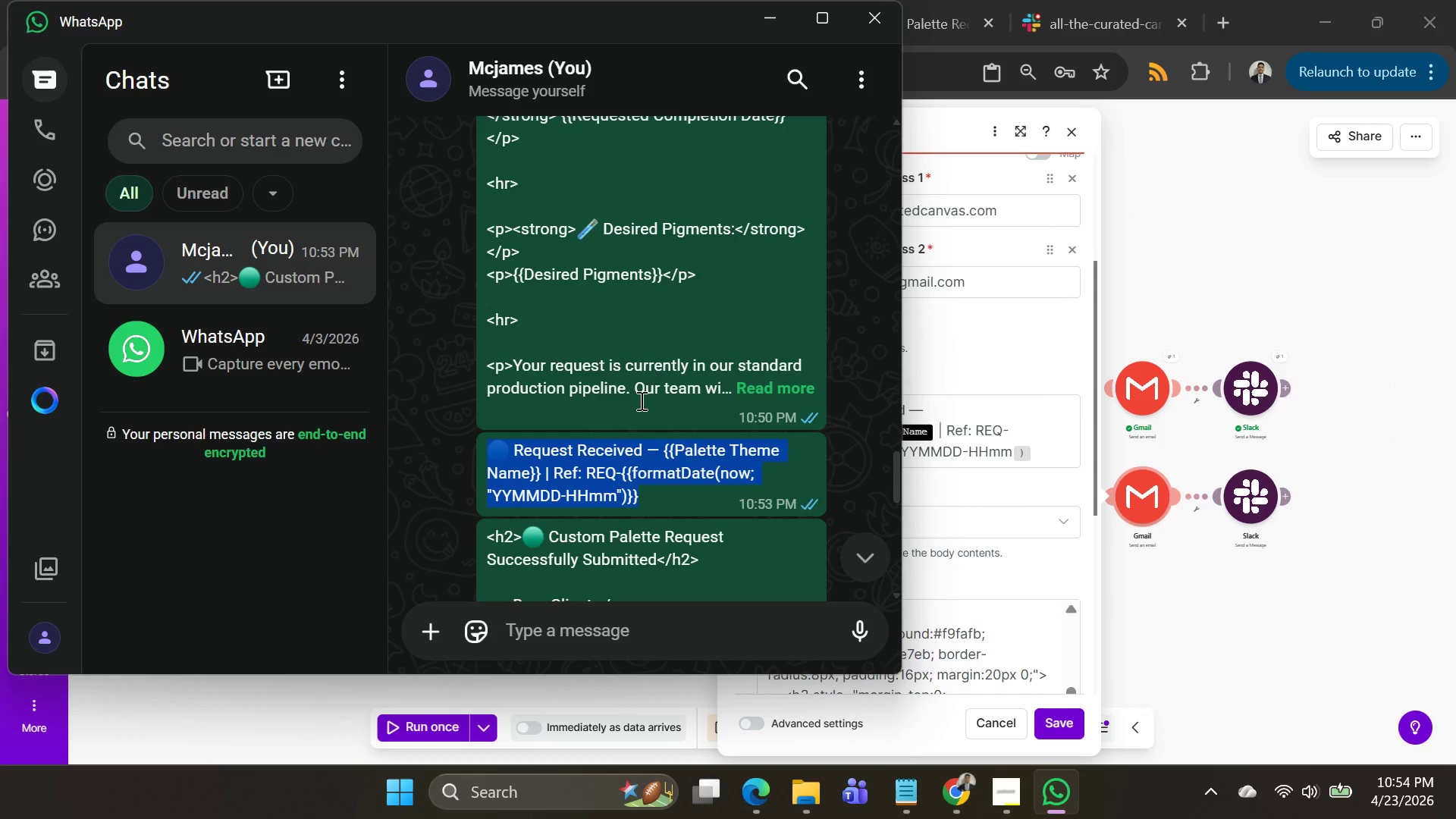 
scroll: coordinate [1229, 617], scroll_direction: up, amount: 2.0
 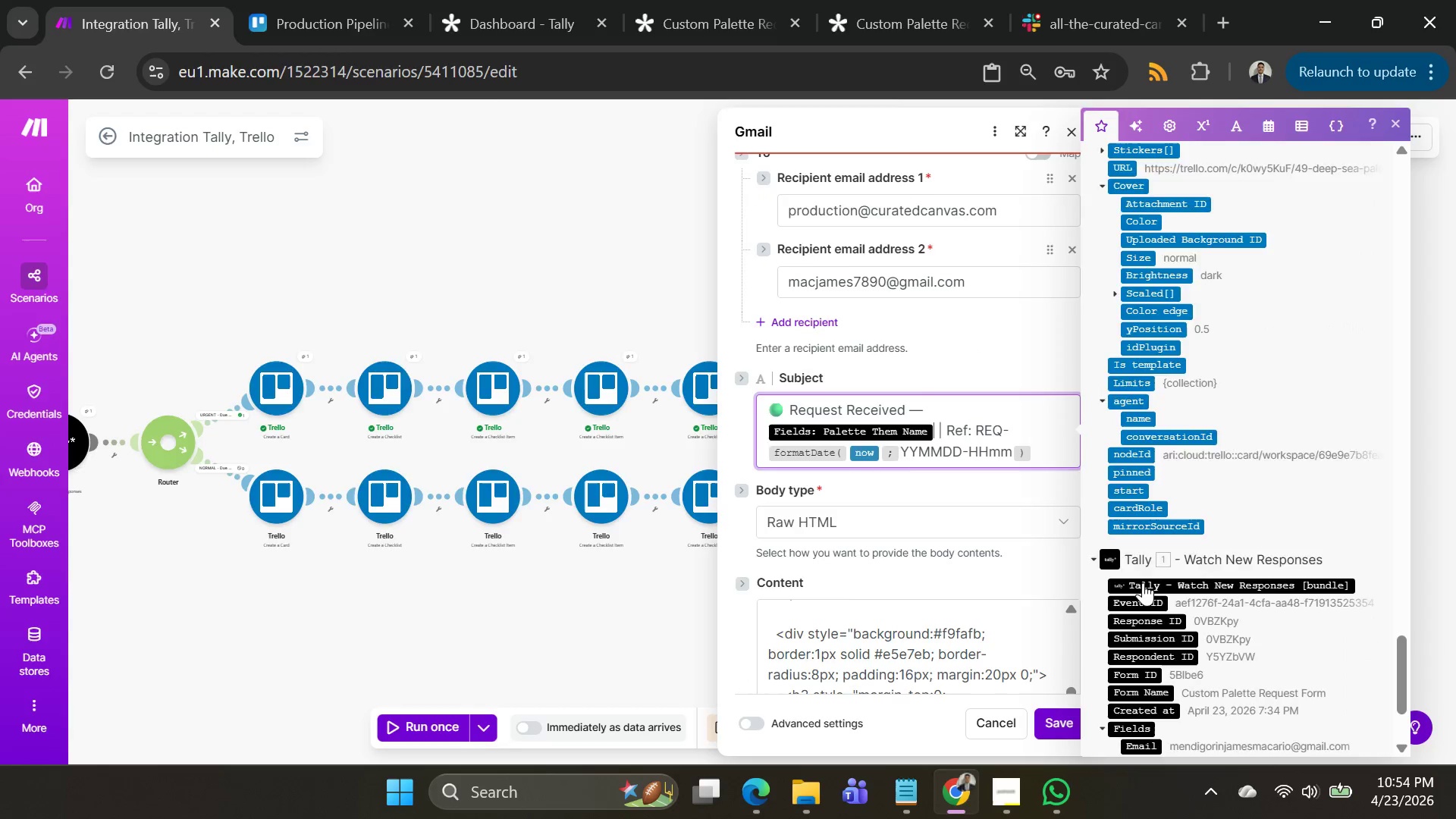 
scroll: coordinate [761, 449], scroll_direction: down, amount: 10.0
 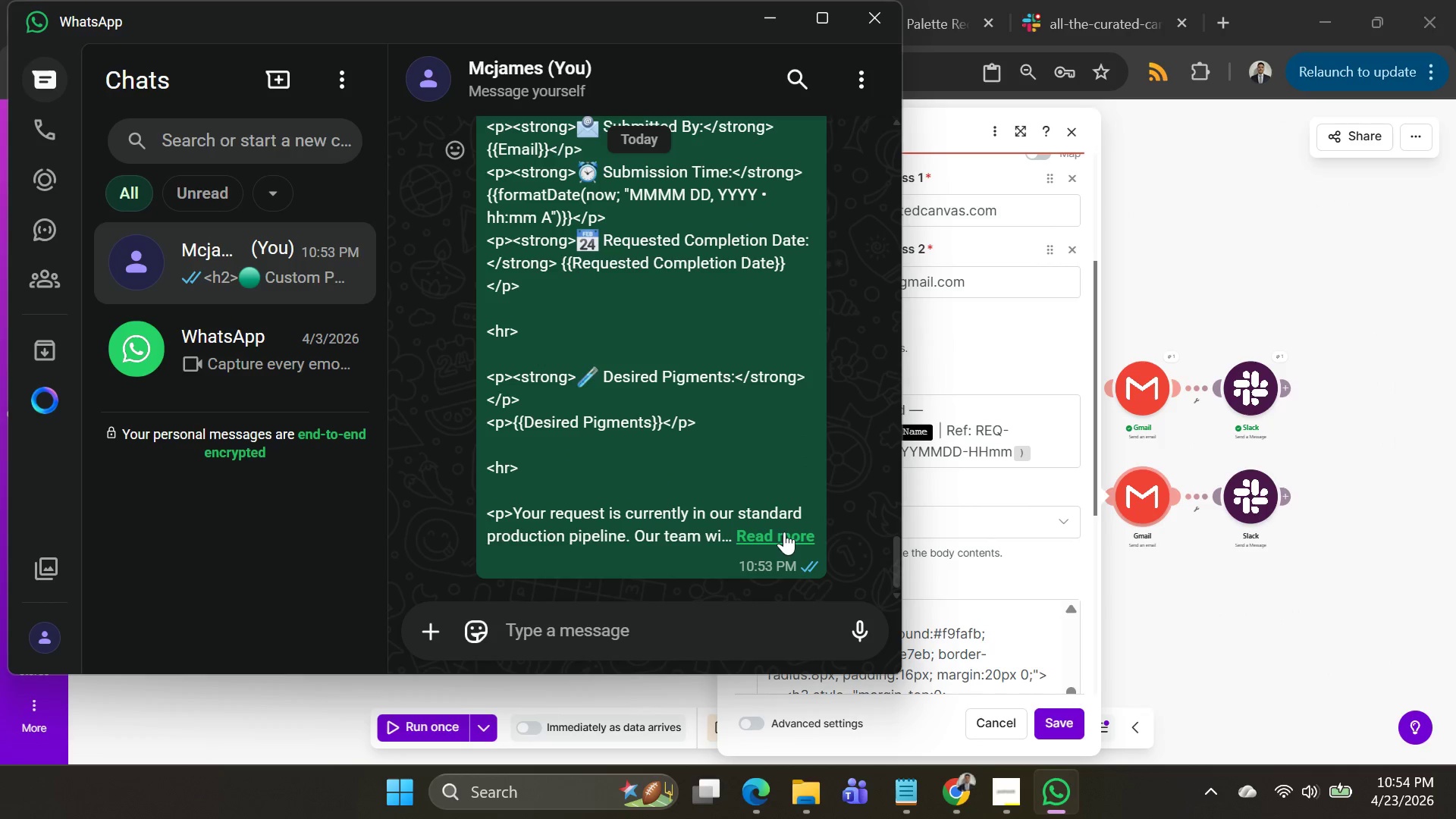 
left_click([784, 534])
 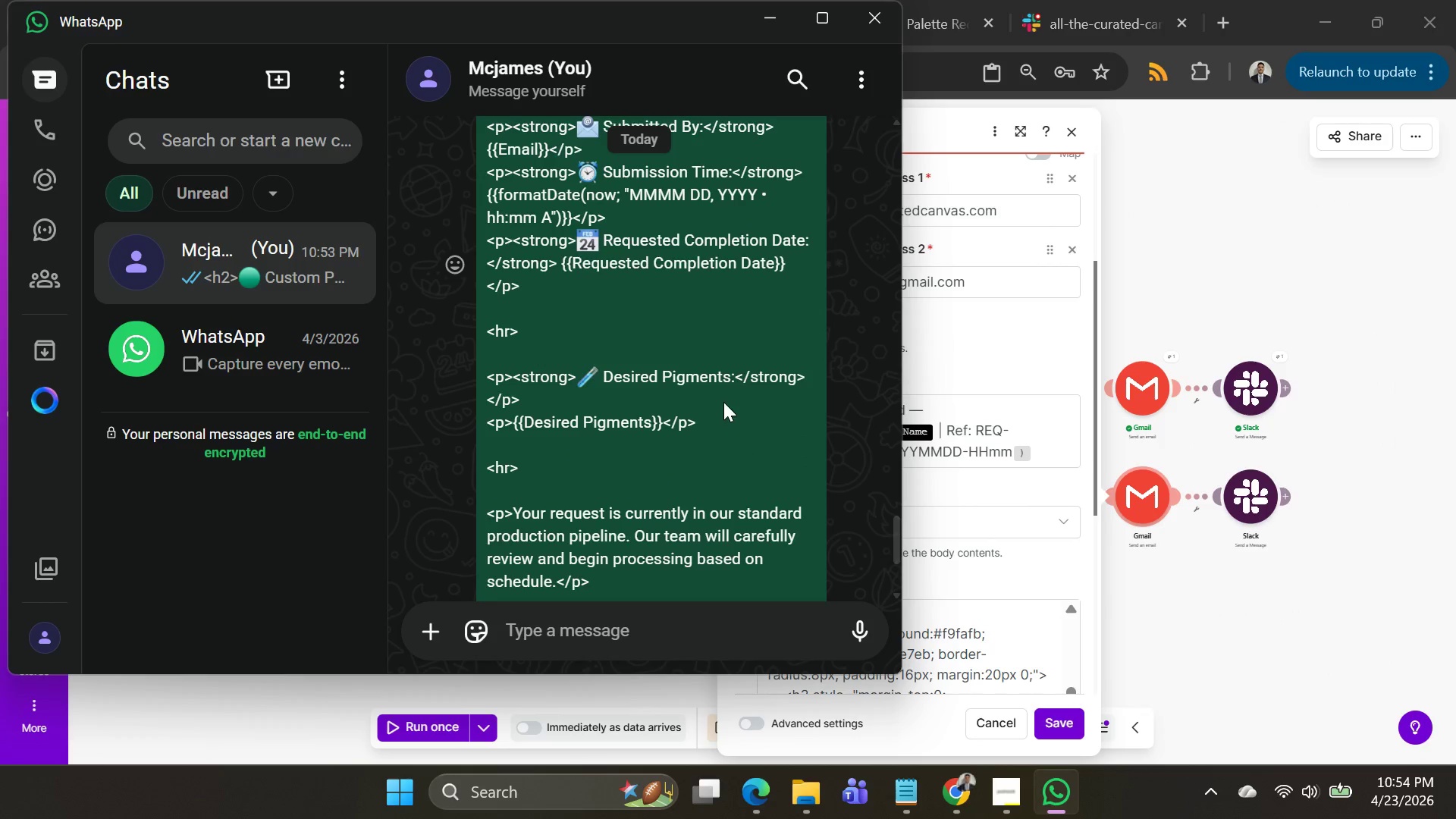 
scroll: coordinate [698, 394], scroll_direction: up, amount: 7.0
 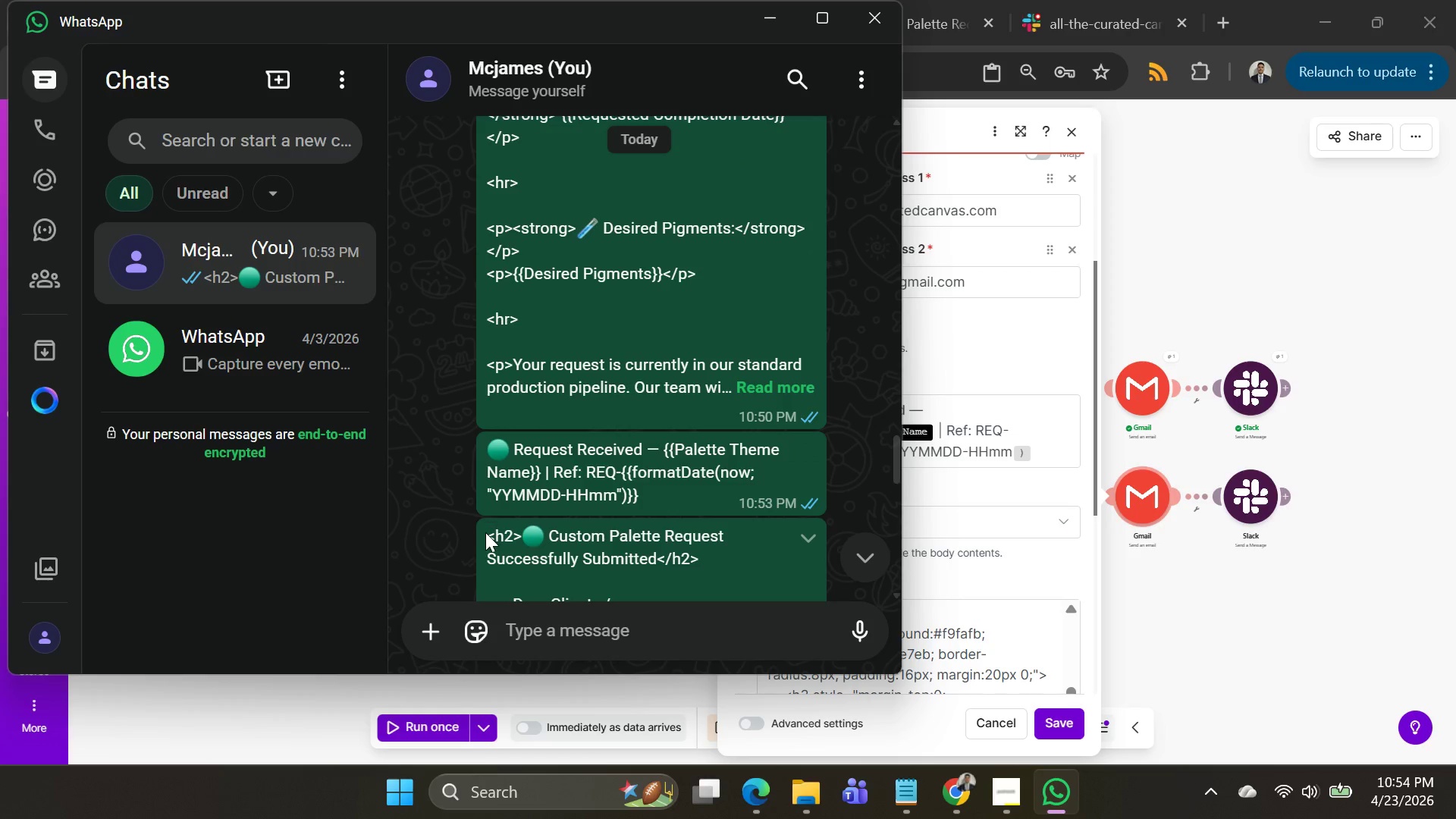 
left_click_drag(start_coordinate=[485, 533], to_coordinate=[752, 554])
 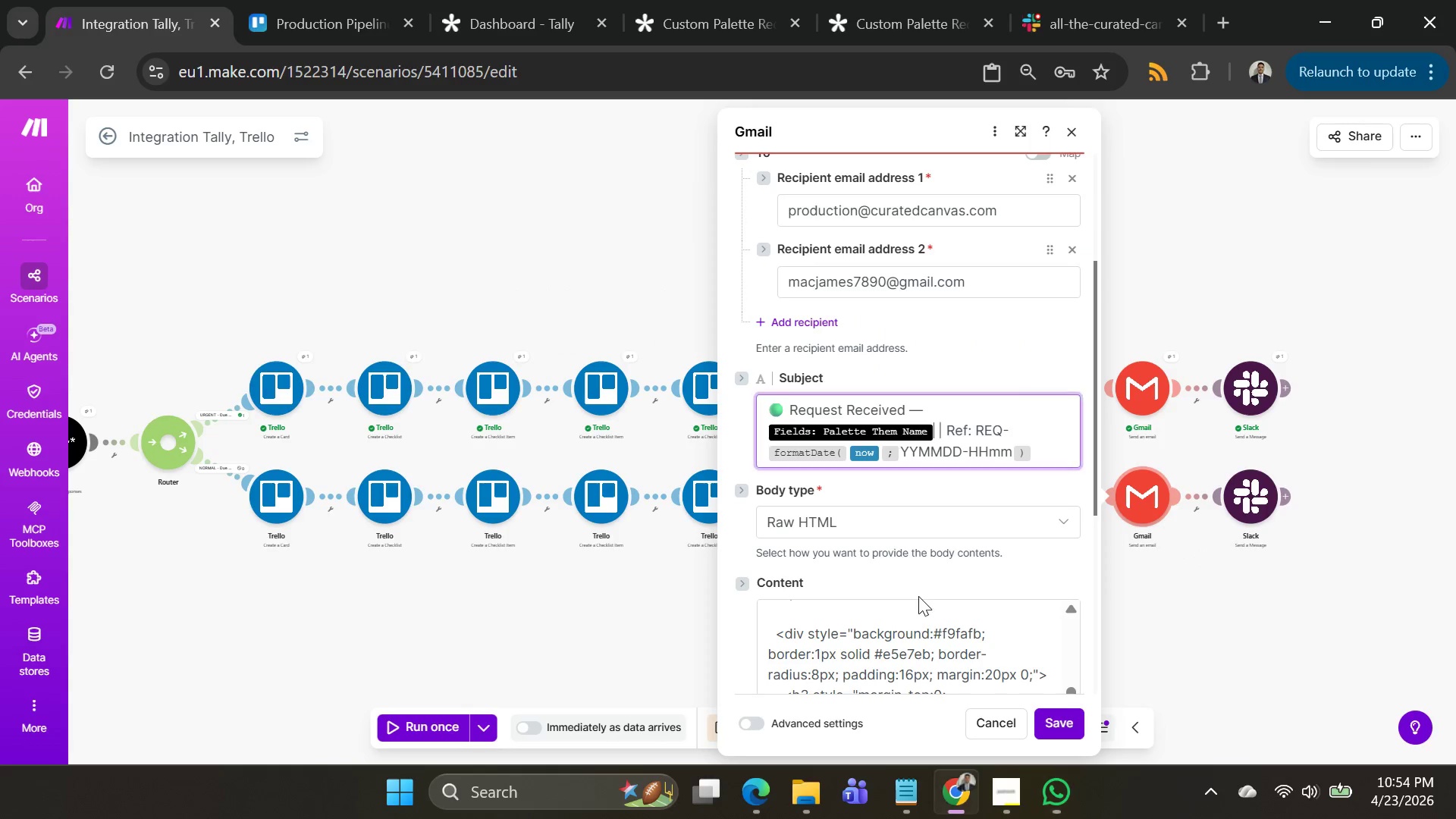 
scroll: coordinate [706, 555], scroll_direction: down, amount: 10.0
 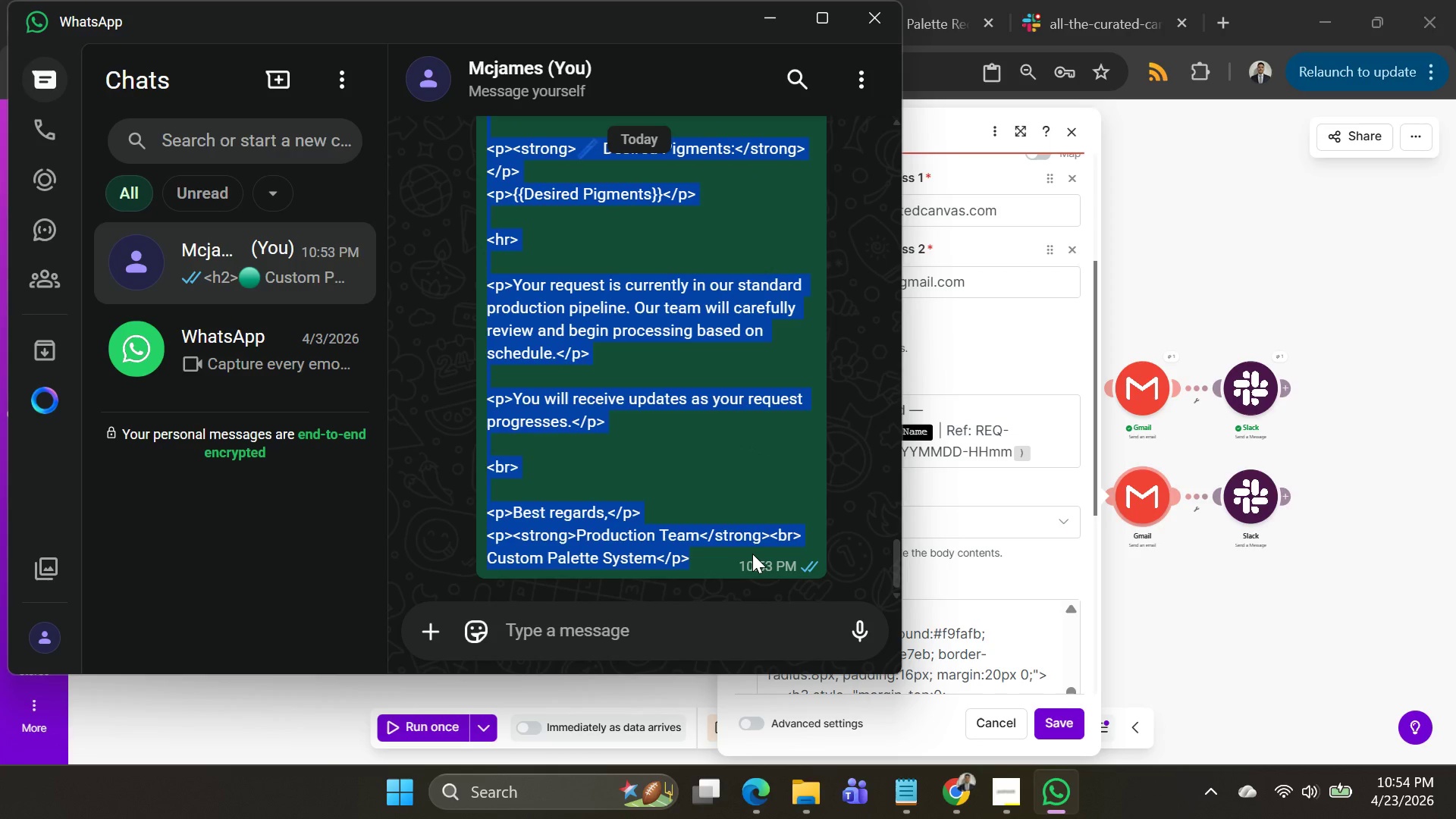 
key(Control+C)
 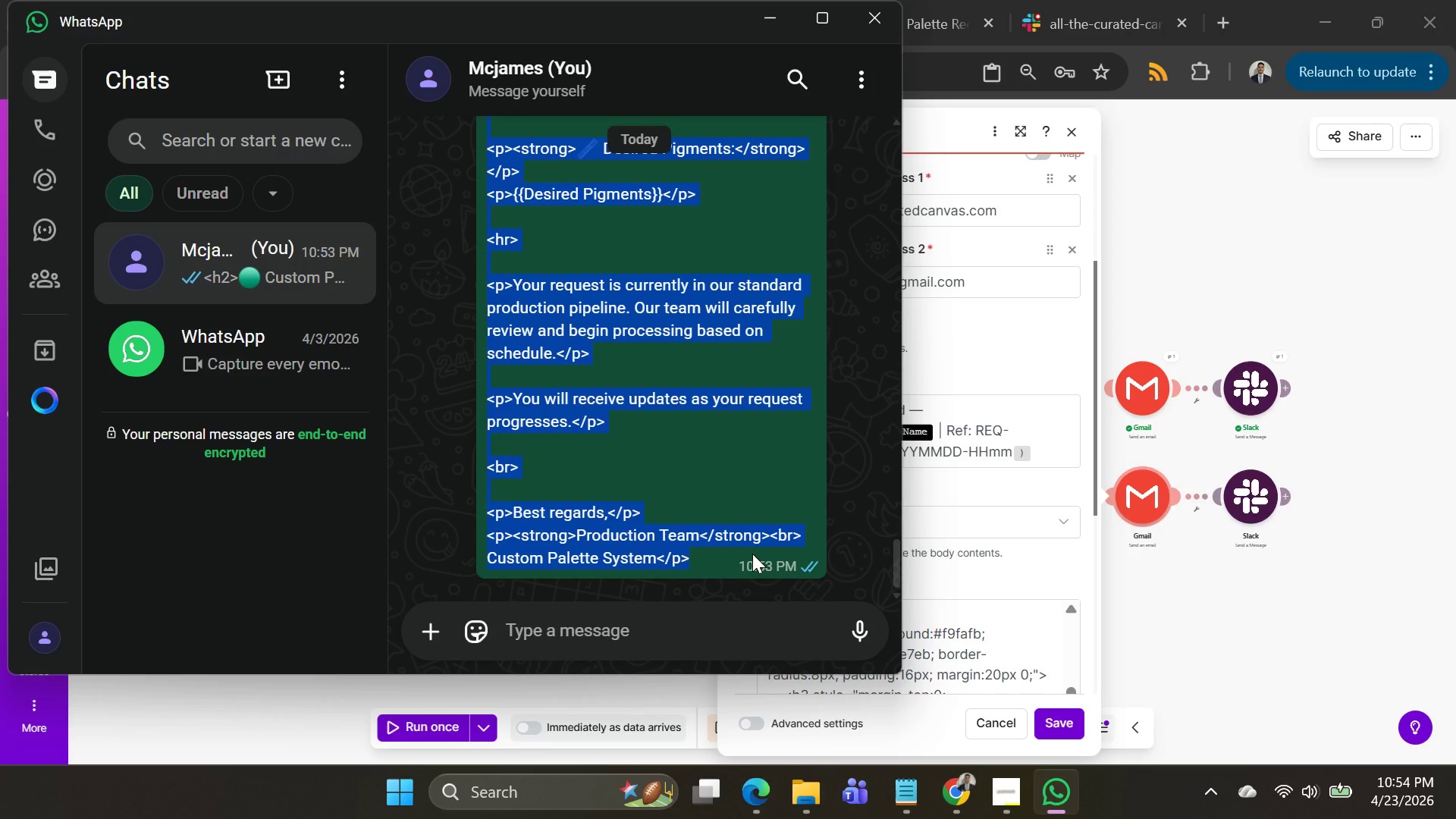 
key(Control+C)
 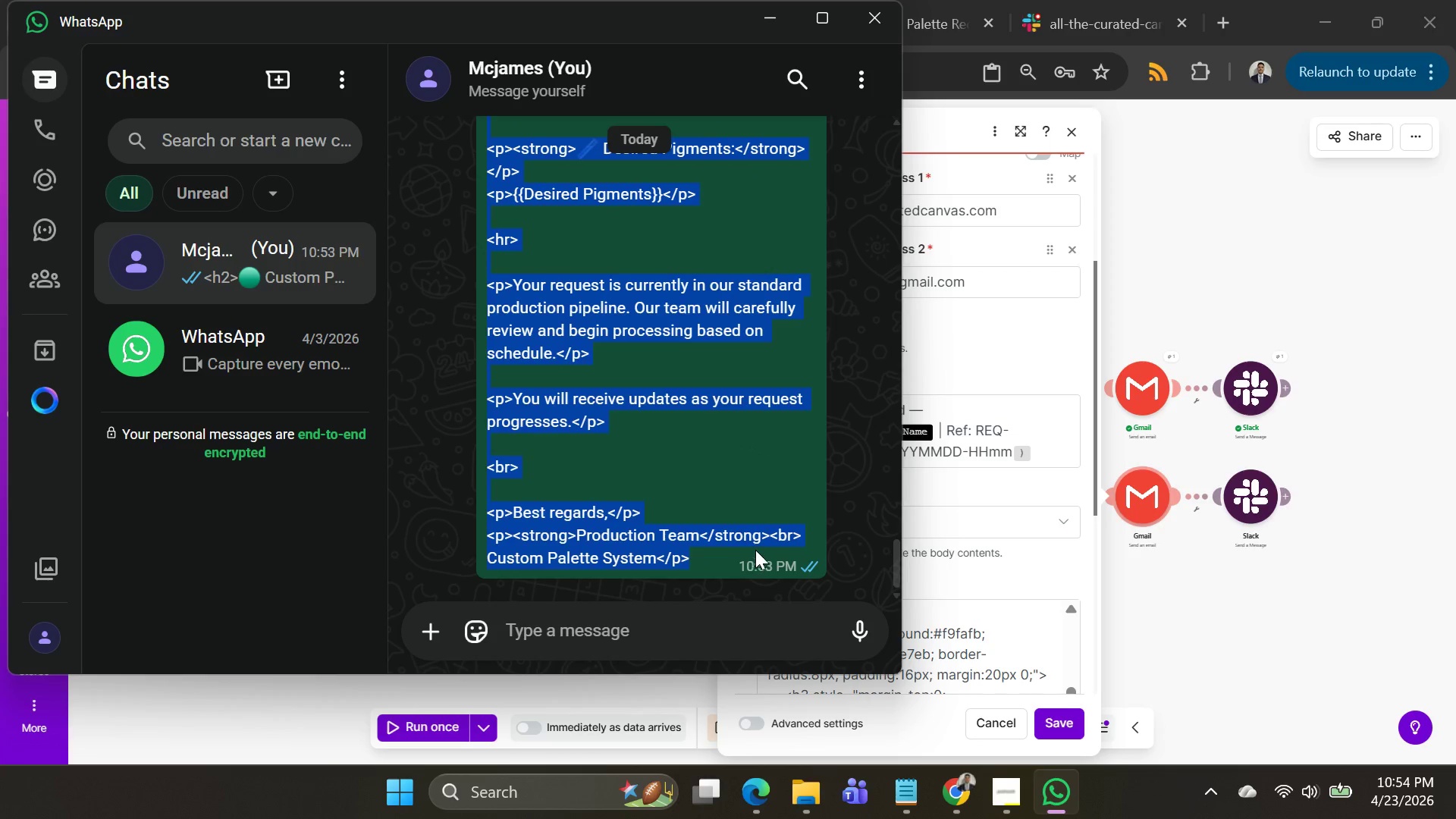 
key(Alt+AltLeft)
 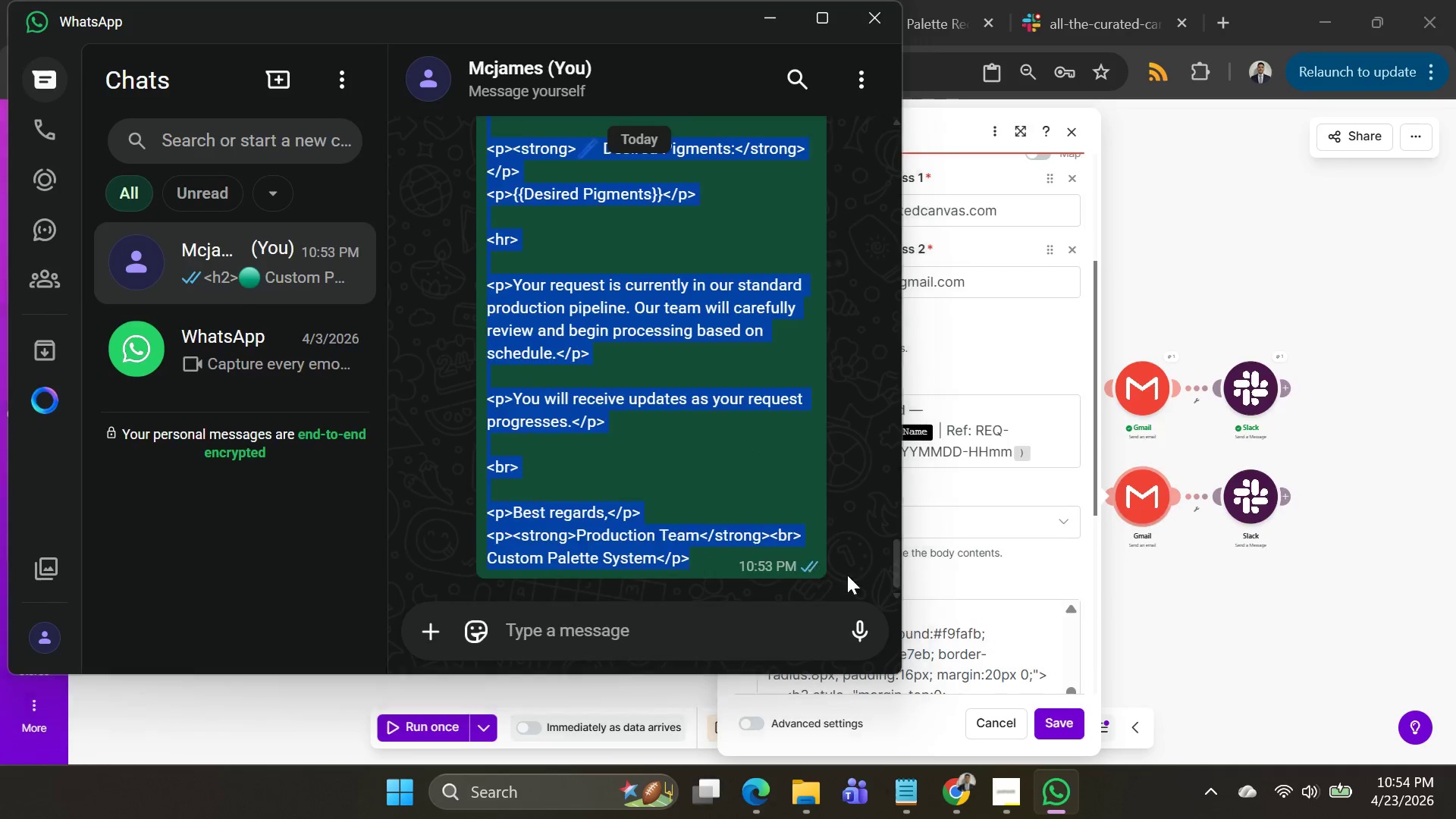 
key(Alt+Tab)
 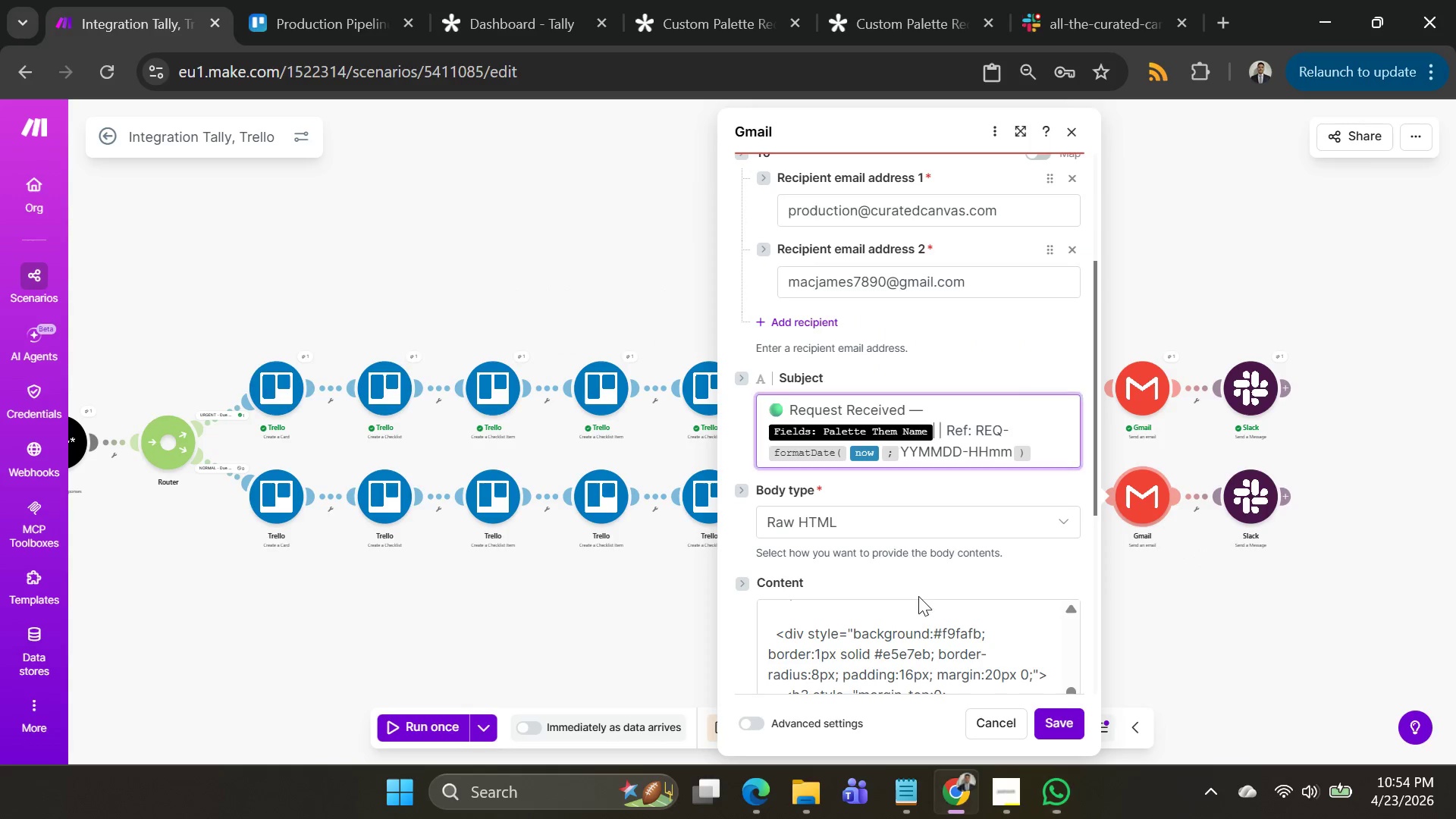 
key(Alt+AltLeft)
 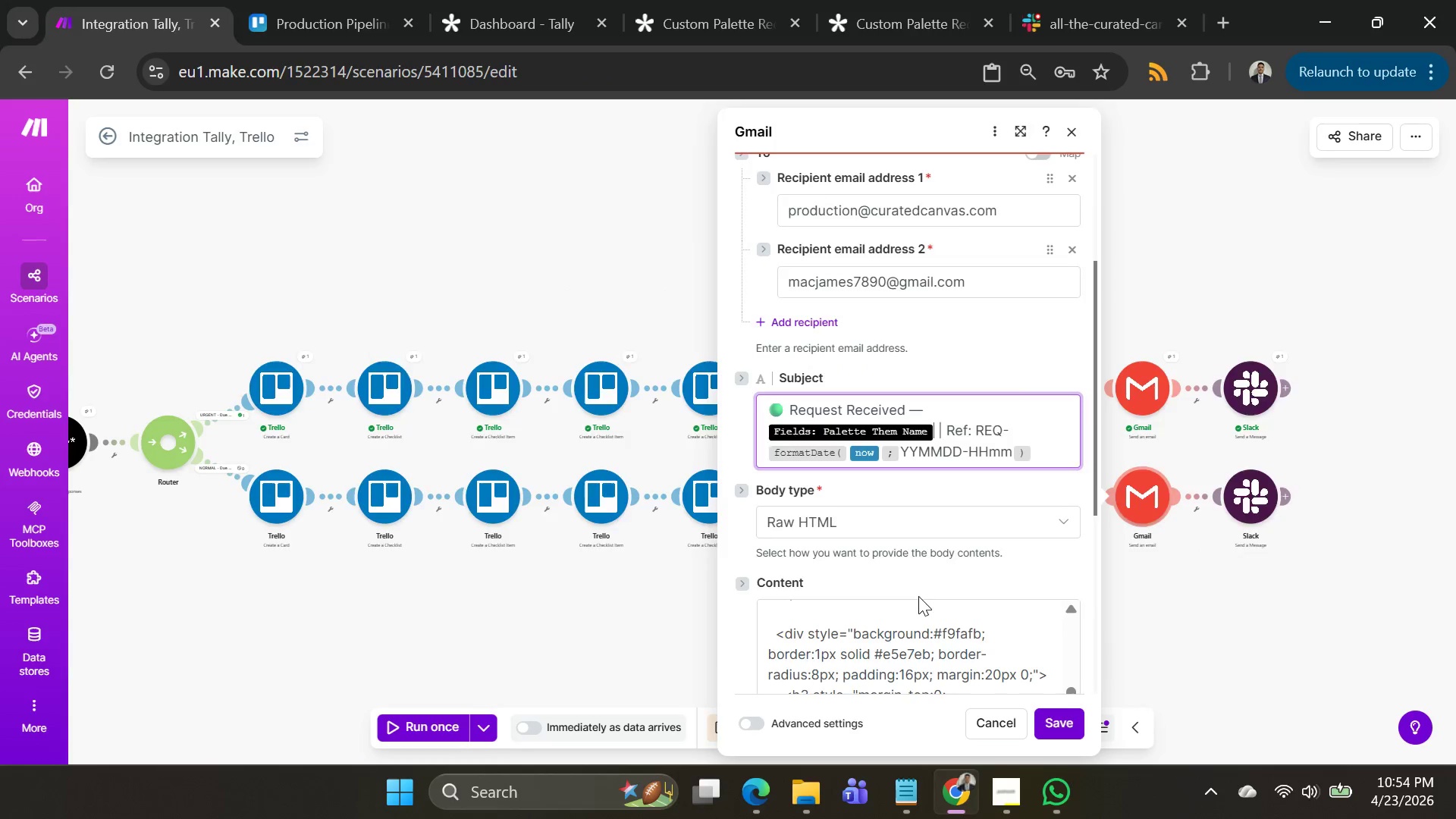 
key(Alt+Tab)
 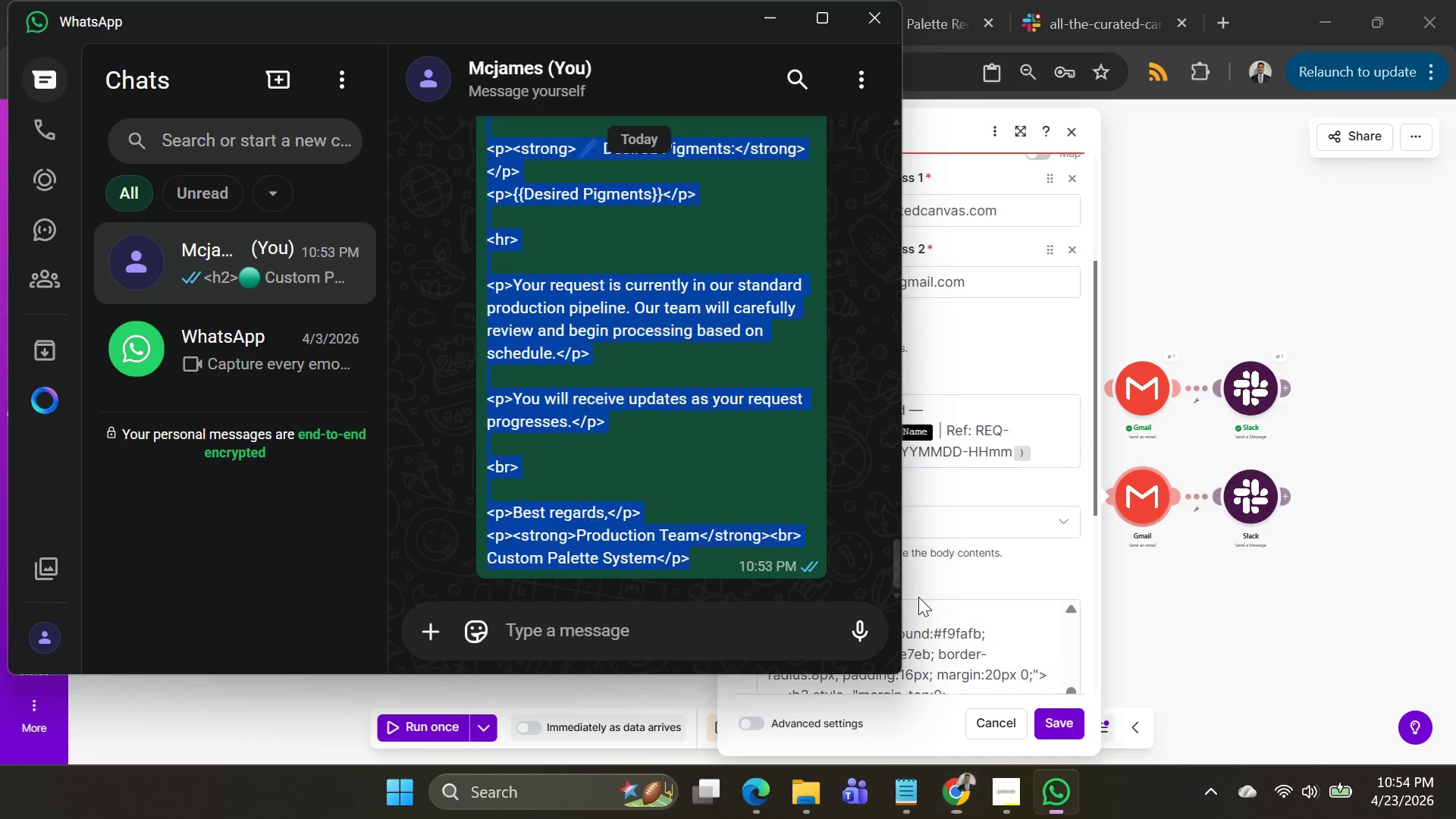 
key(Alt+AltLeft)
 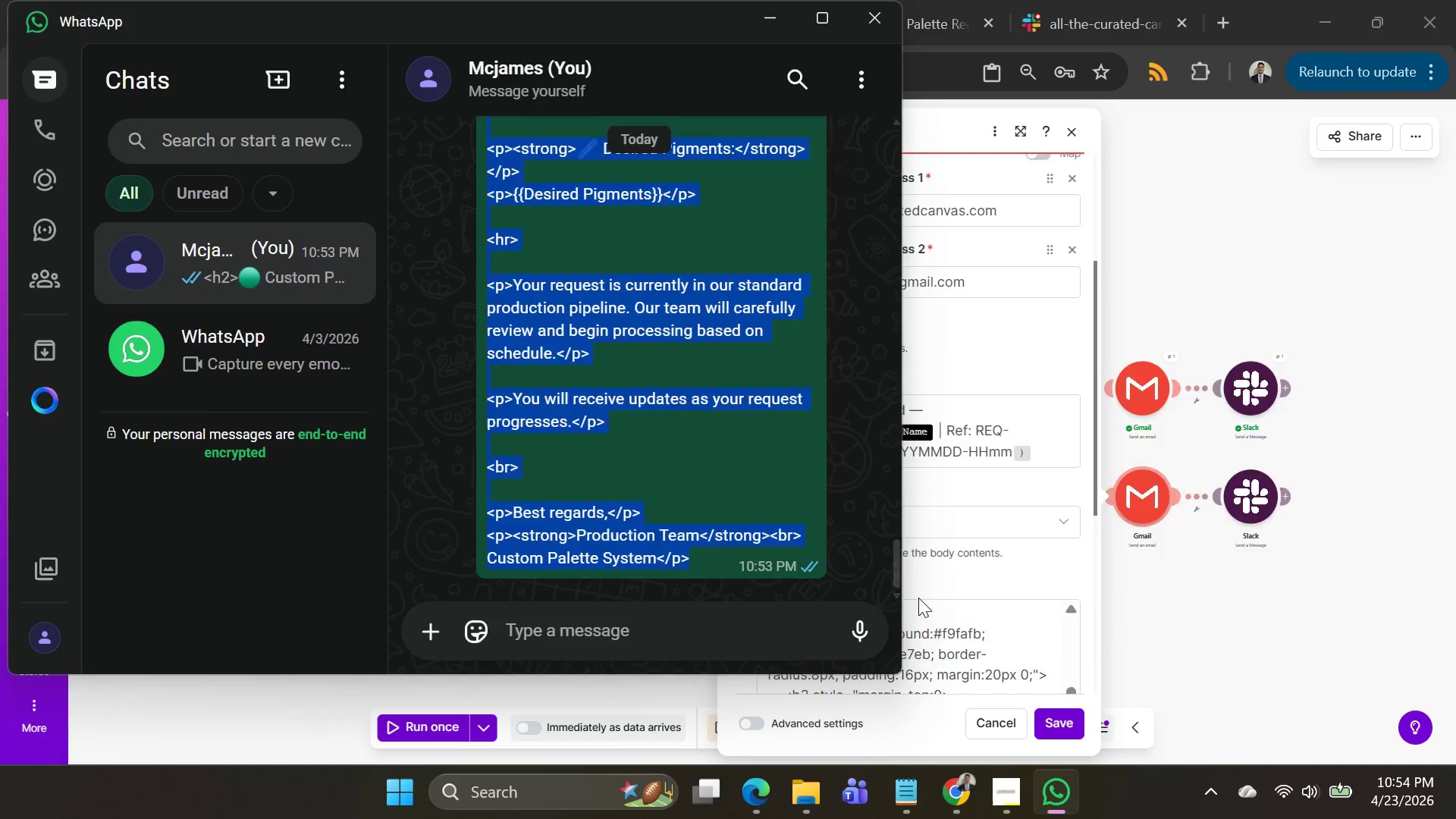 
key(Alt+Tab)
 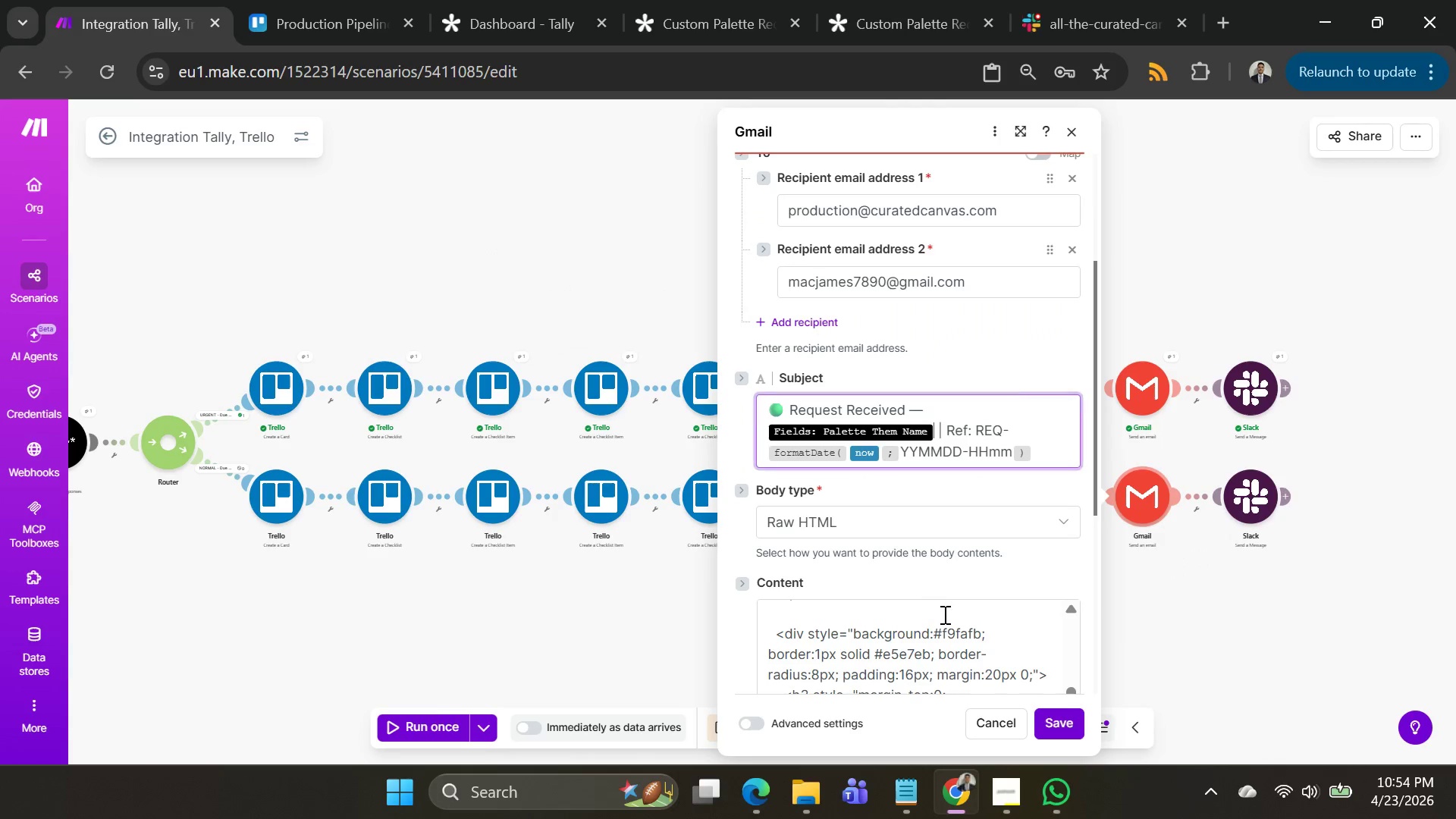 
scroll: coordinate [909, 617], scroll_direction: none, amount: 0.0
 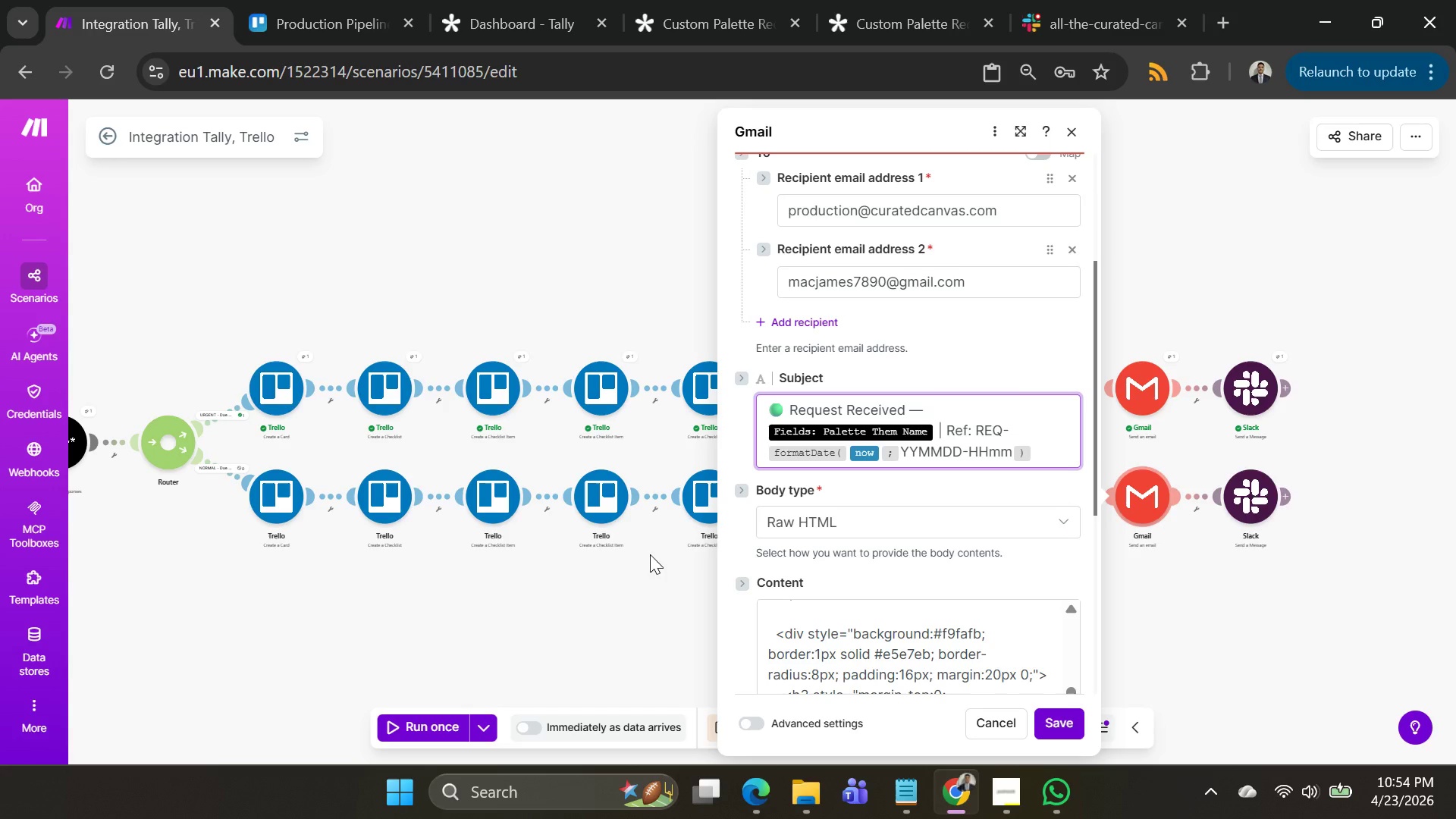 
scroll: coordinate [657, 573], scroll_direction: down, amount: 1.0
 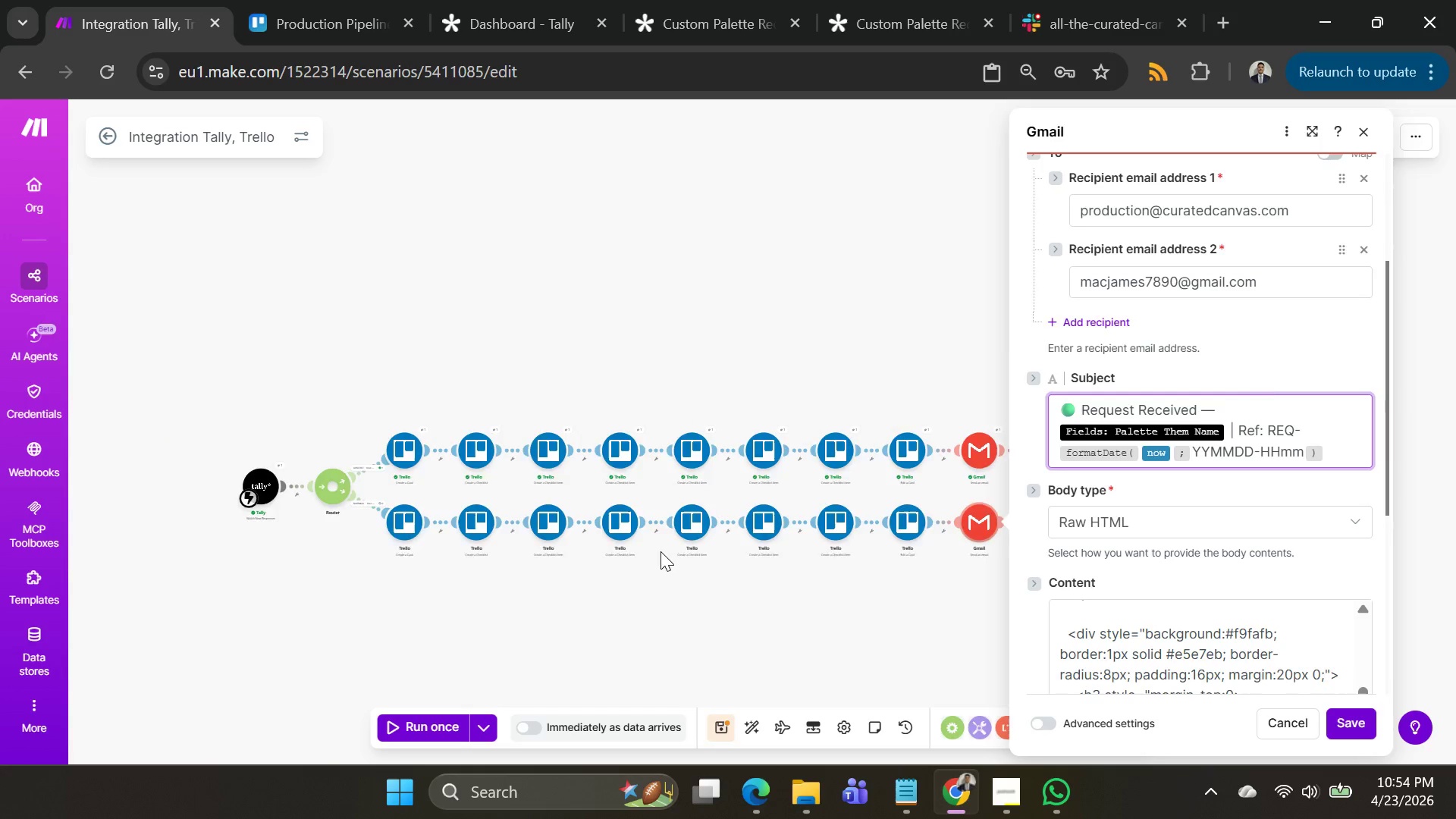 
scroll: coordinate [1009, 641], scroll_direction: up, amount: 7.0
 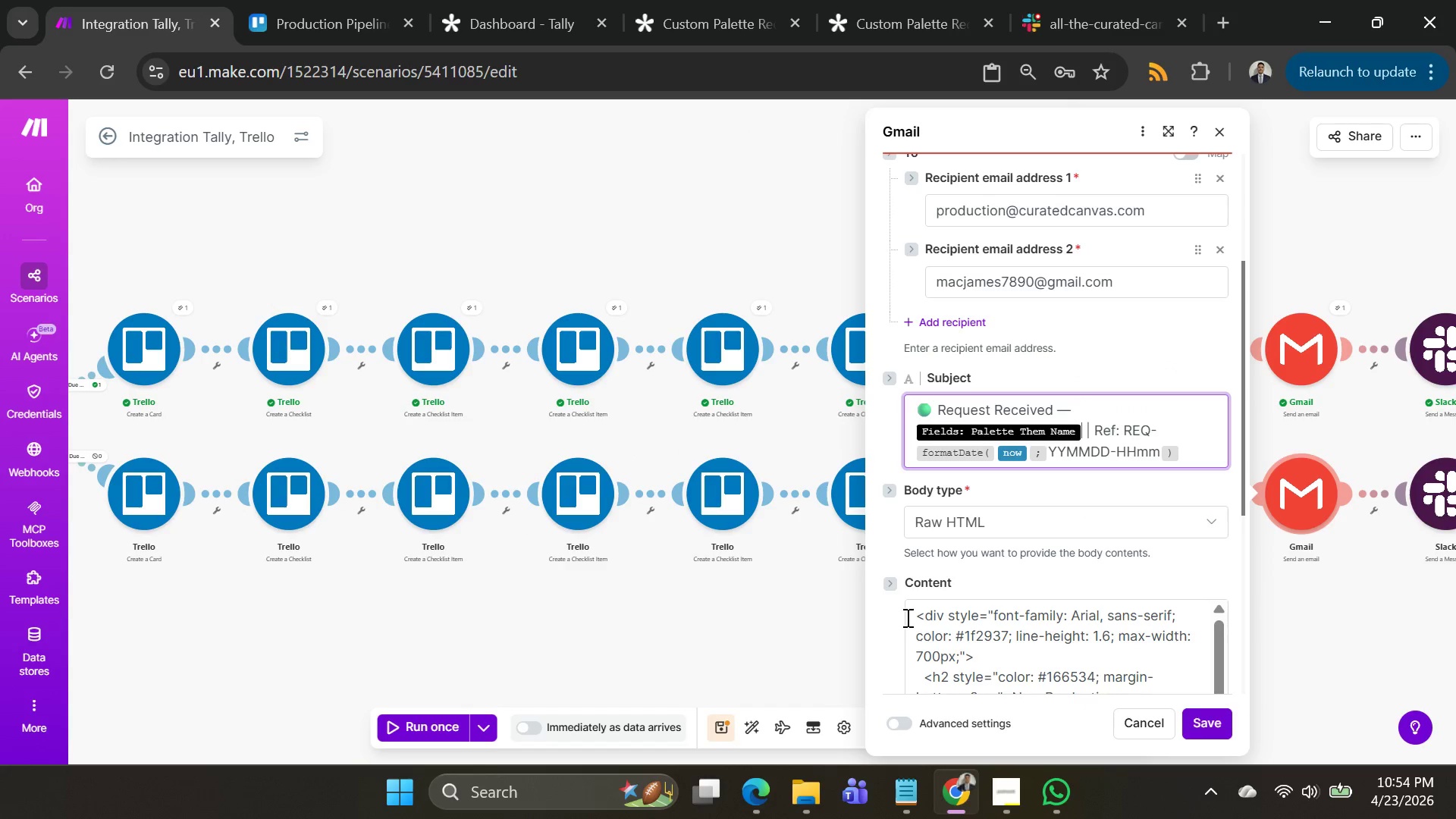 
left_click_drag(start_coordinate=[906, 617], to_coordinate=[1044, 624])
 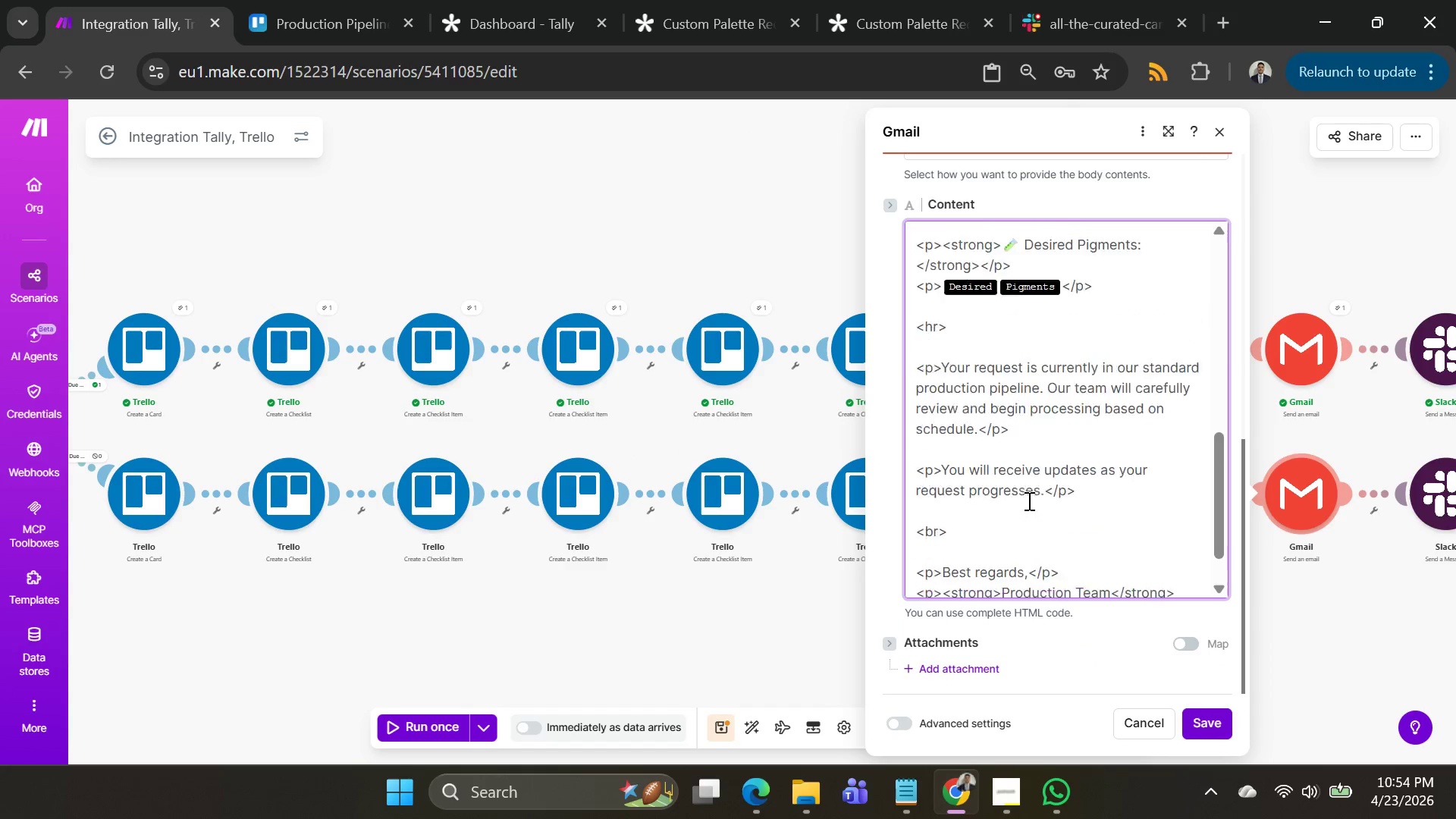 
scroll: coordinate [1030, 694], scroll_direction: down, amount: 12.0
 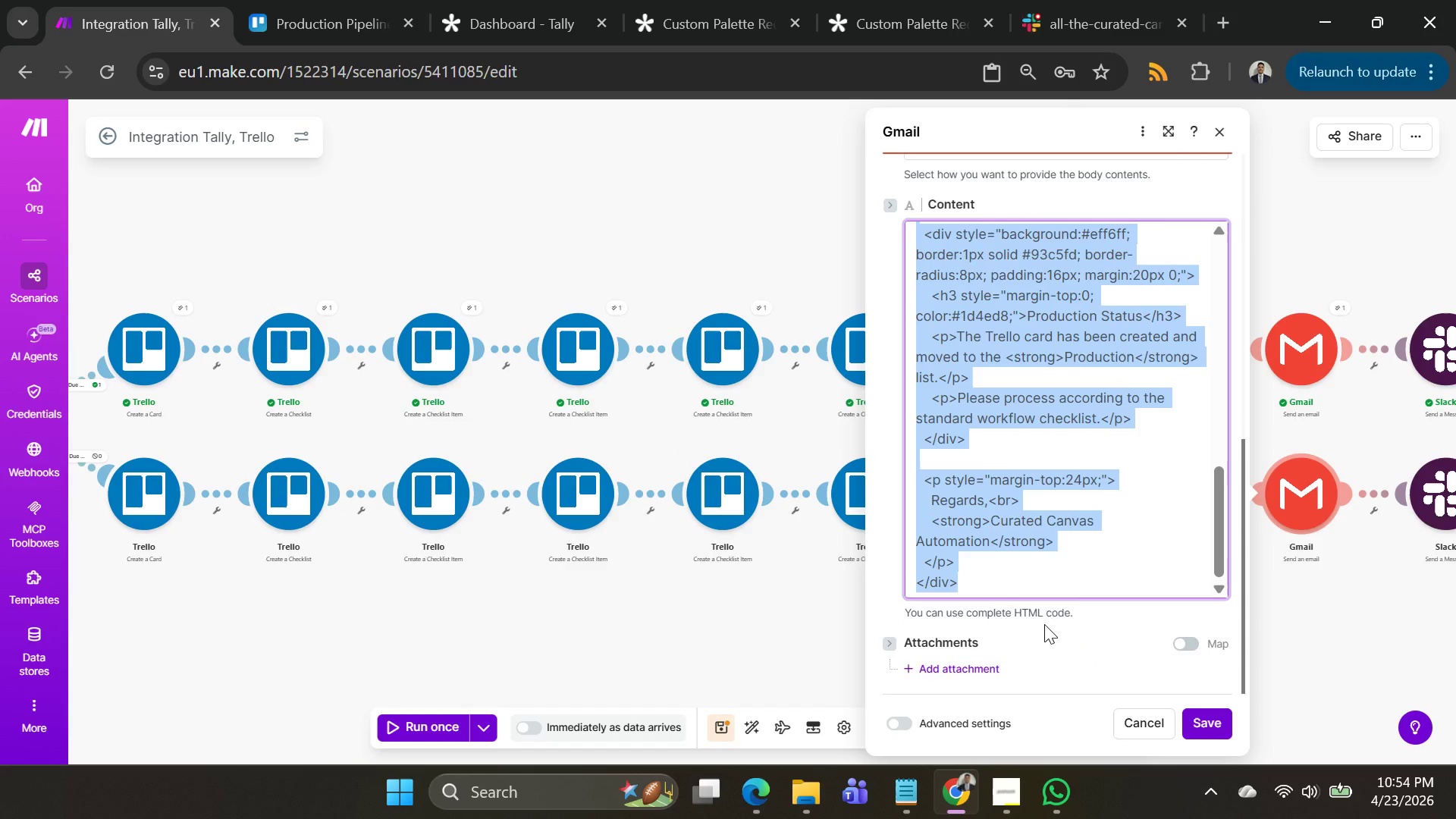 
key(Control+V)
 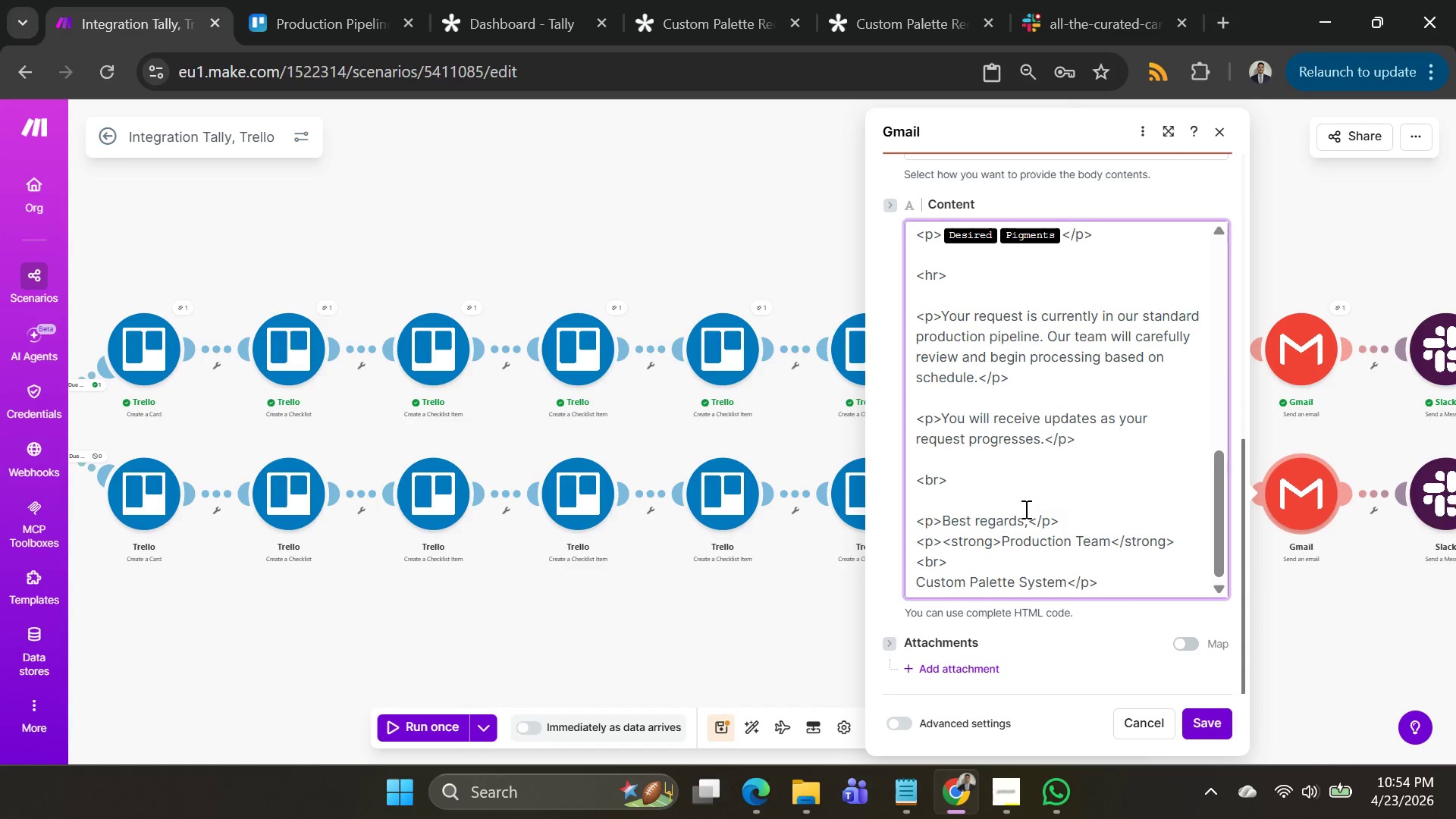 
scroll: coordinate [1028, 500], scroll_direction: up, amount: 3.0
 